 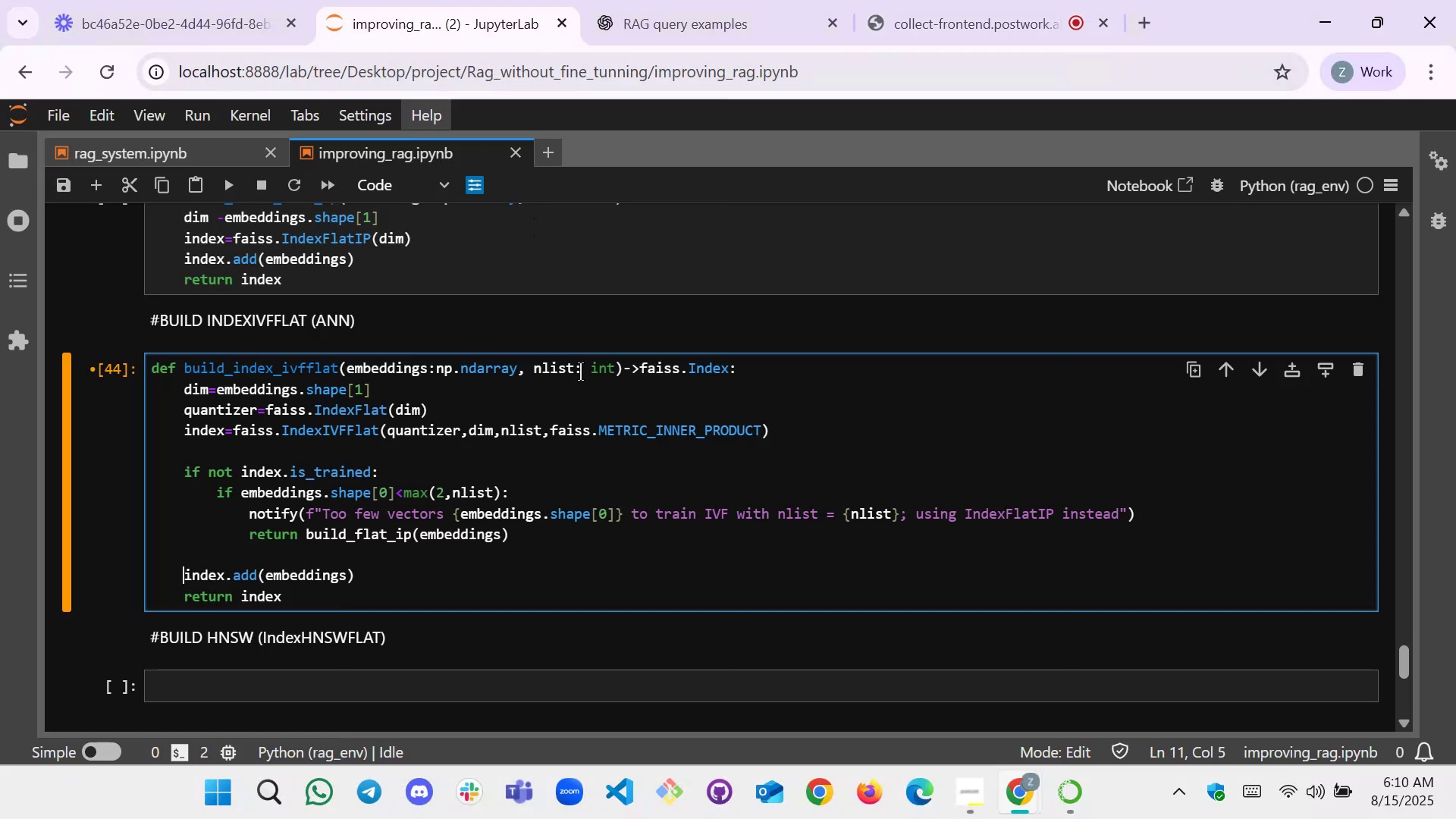 
left_click([363, 549])
 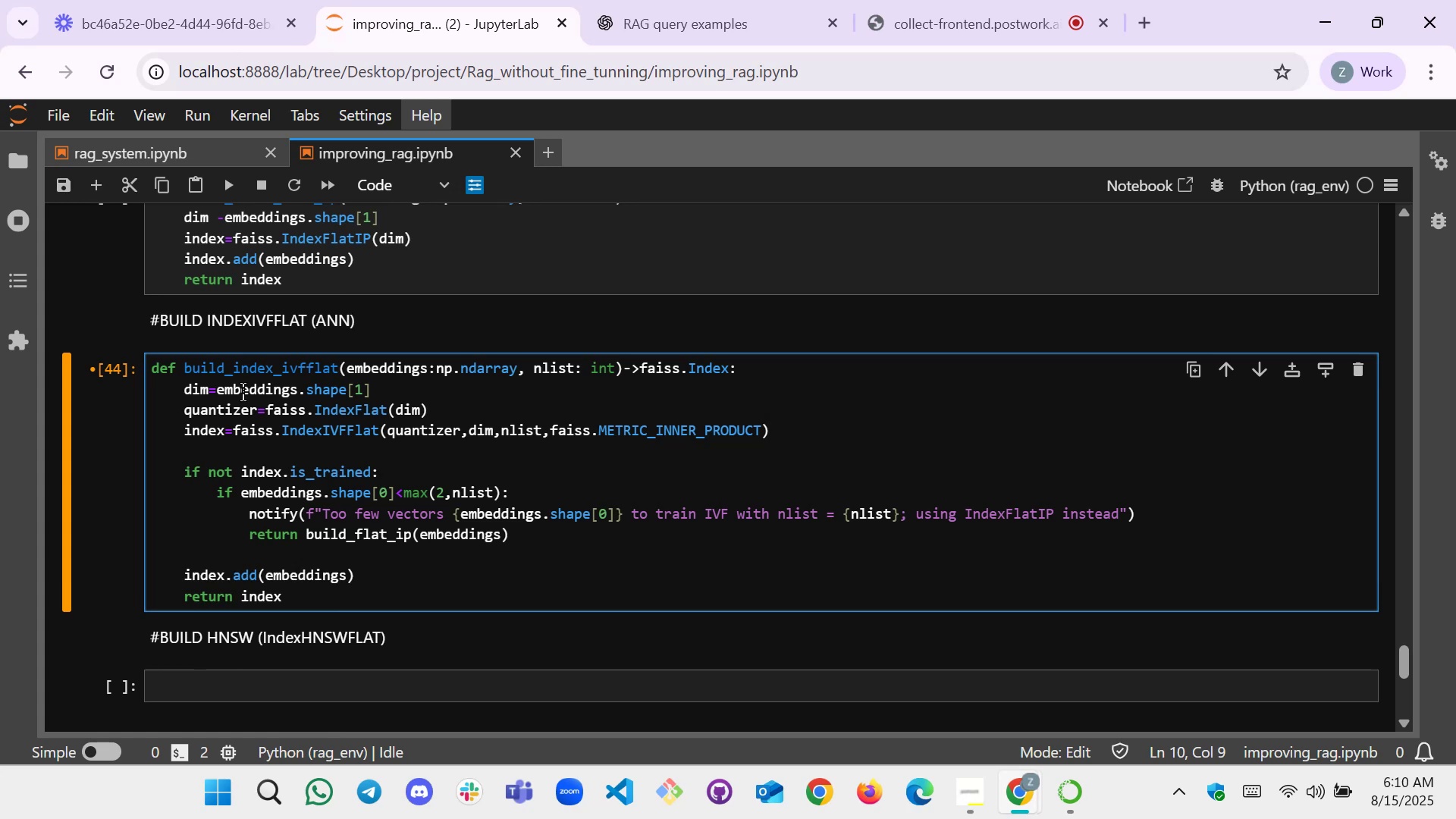 
wait(10.95)
 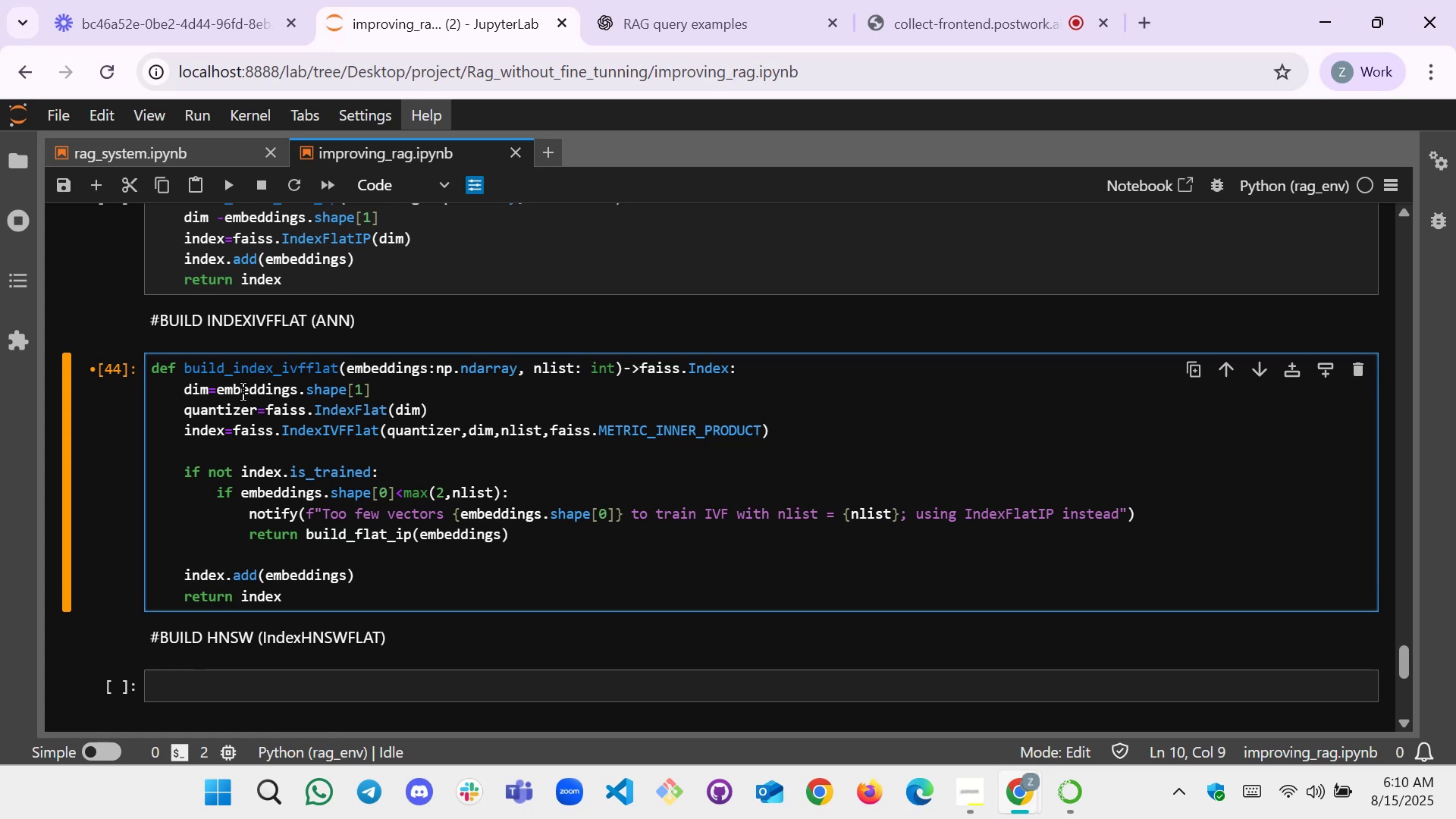 
scroll: coordinate [434, 536], scroll_direction: none, amount: 0.0
 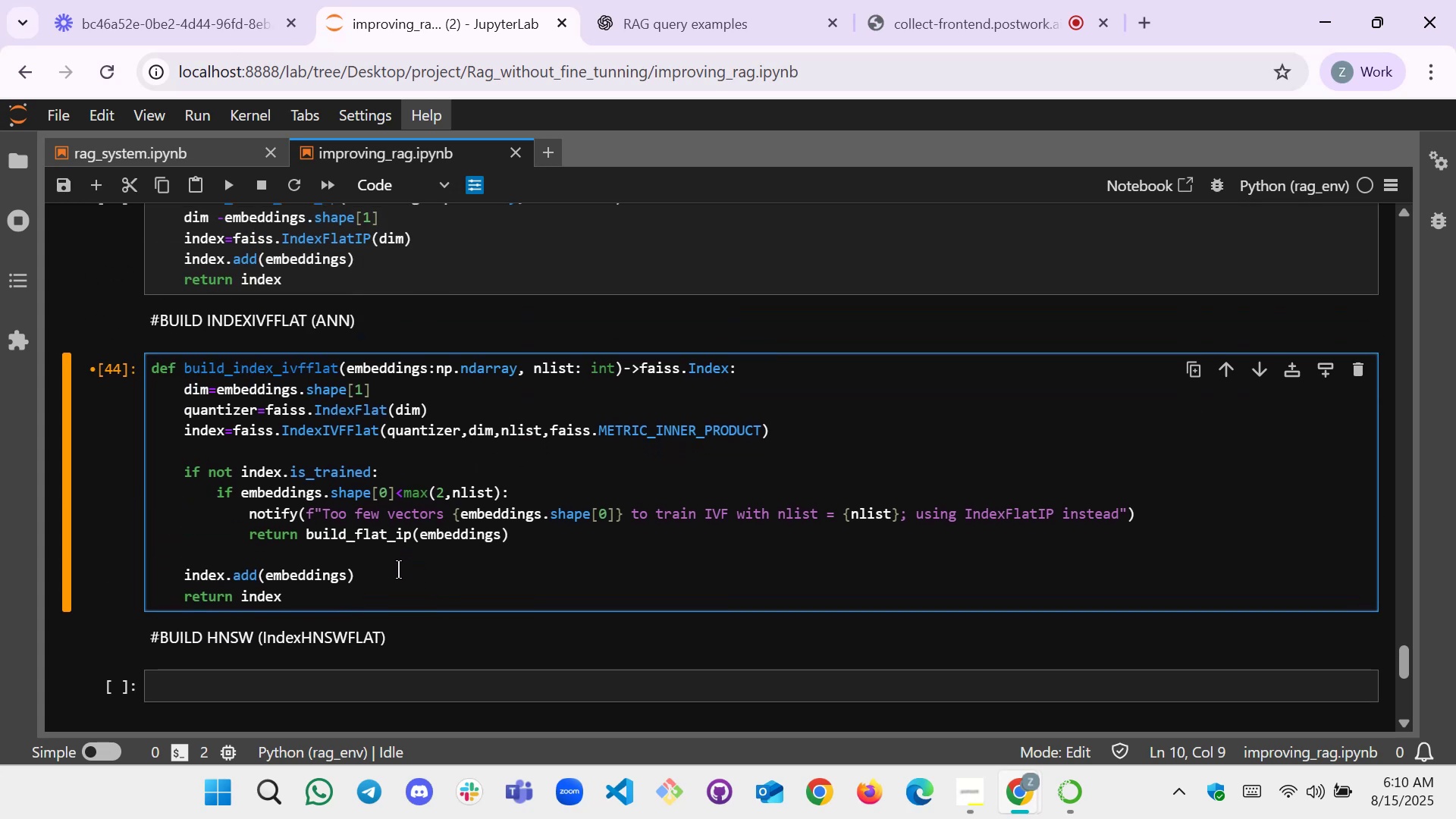 
left_click([398, 570])
 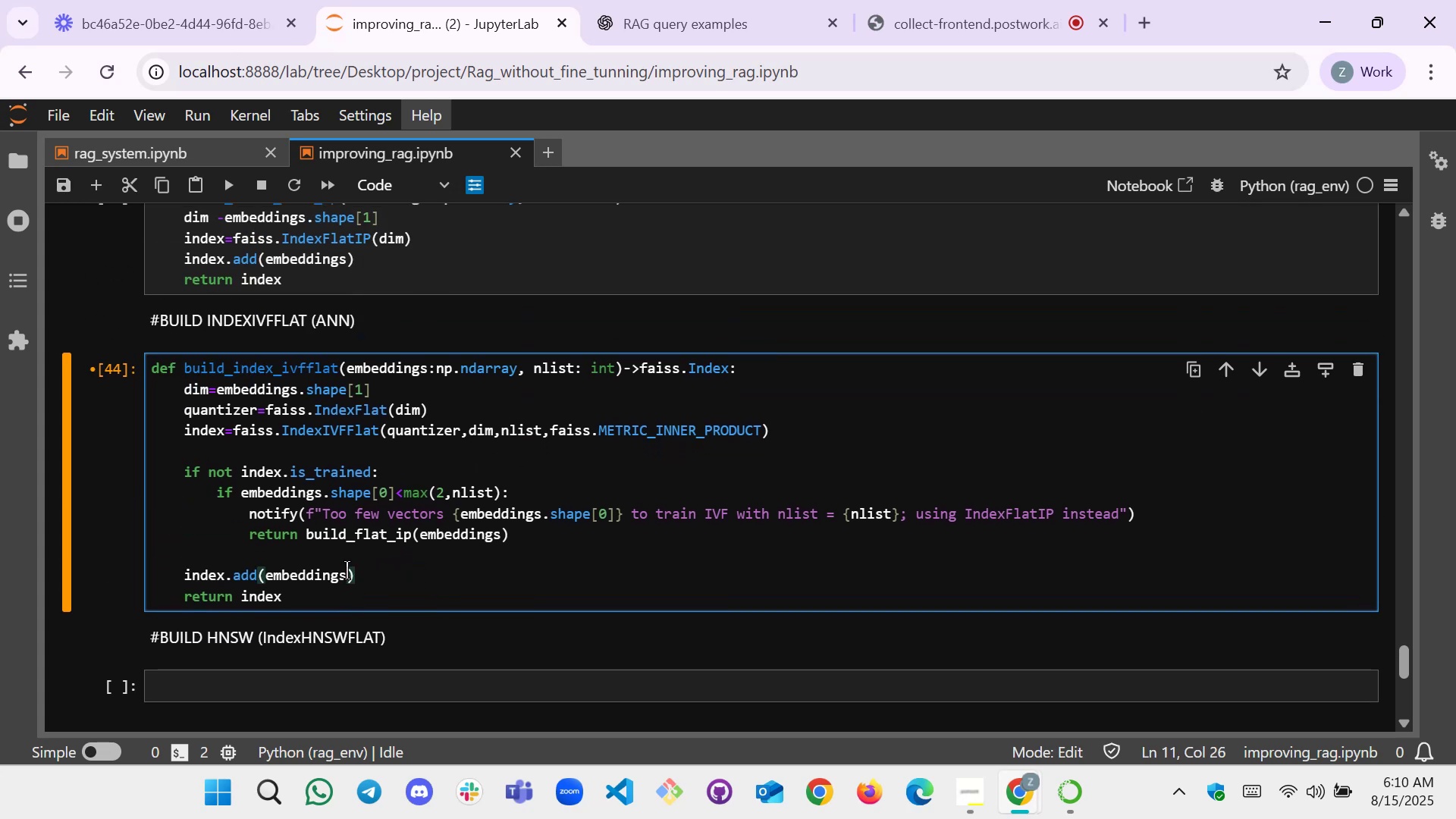 
left_click([350, 558])
 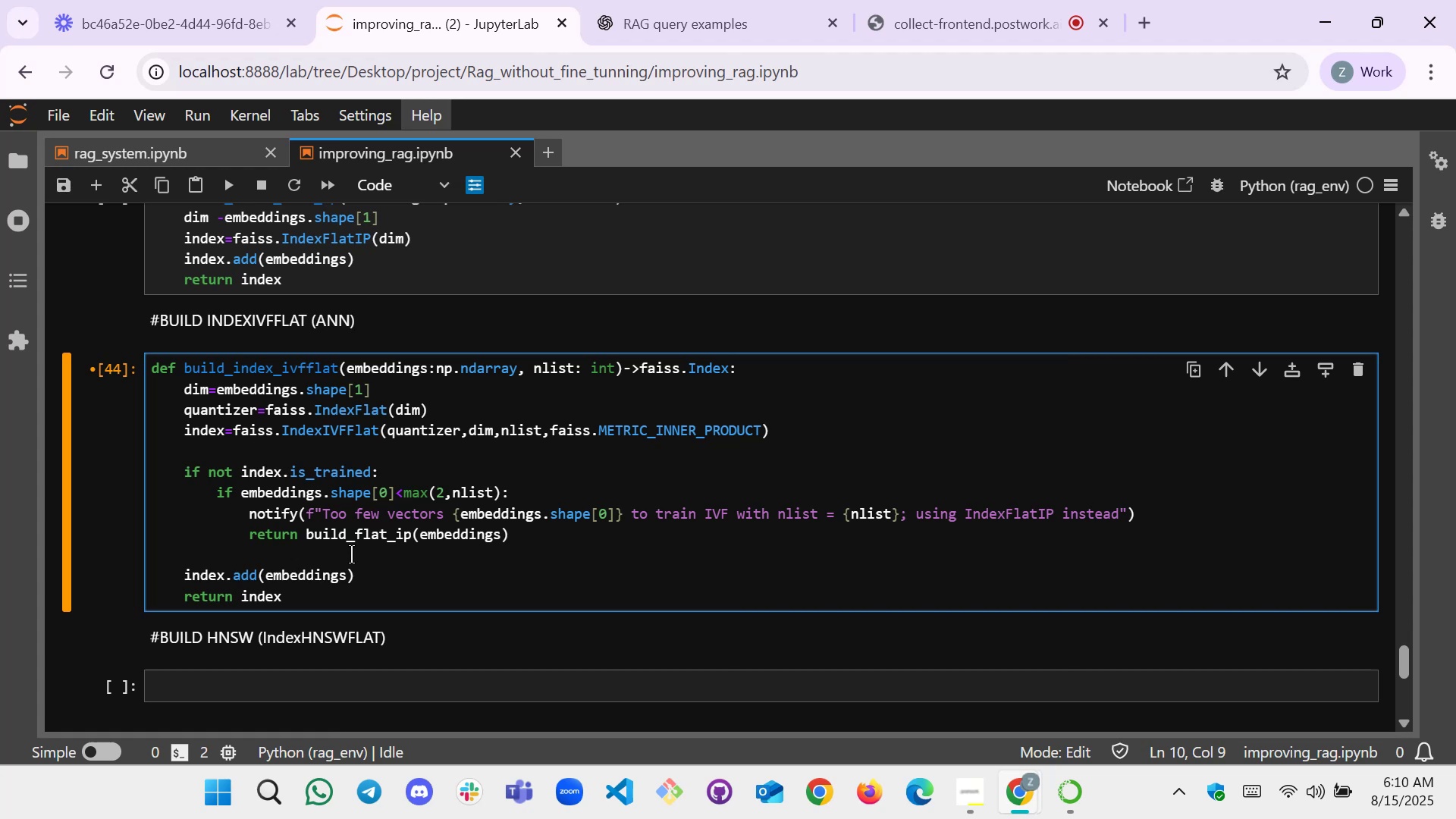 
type(index.)
 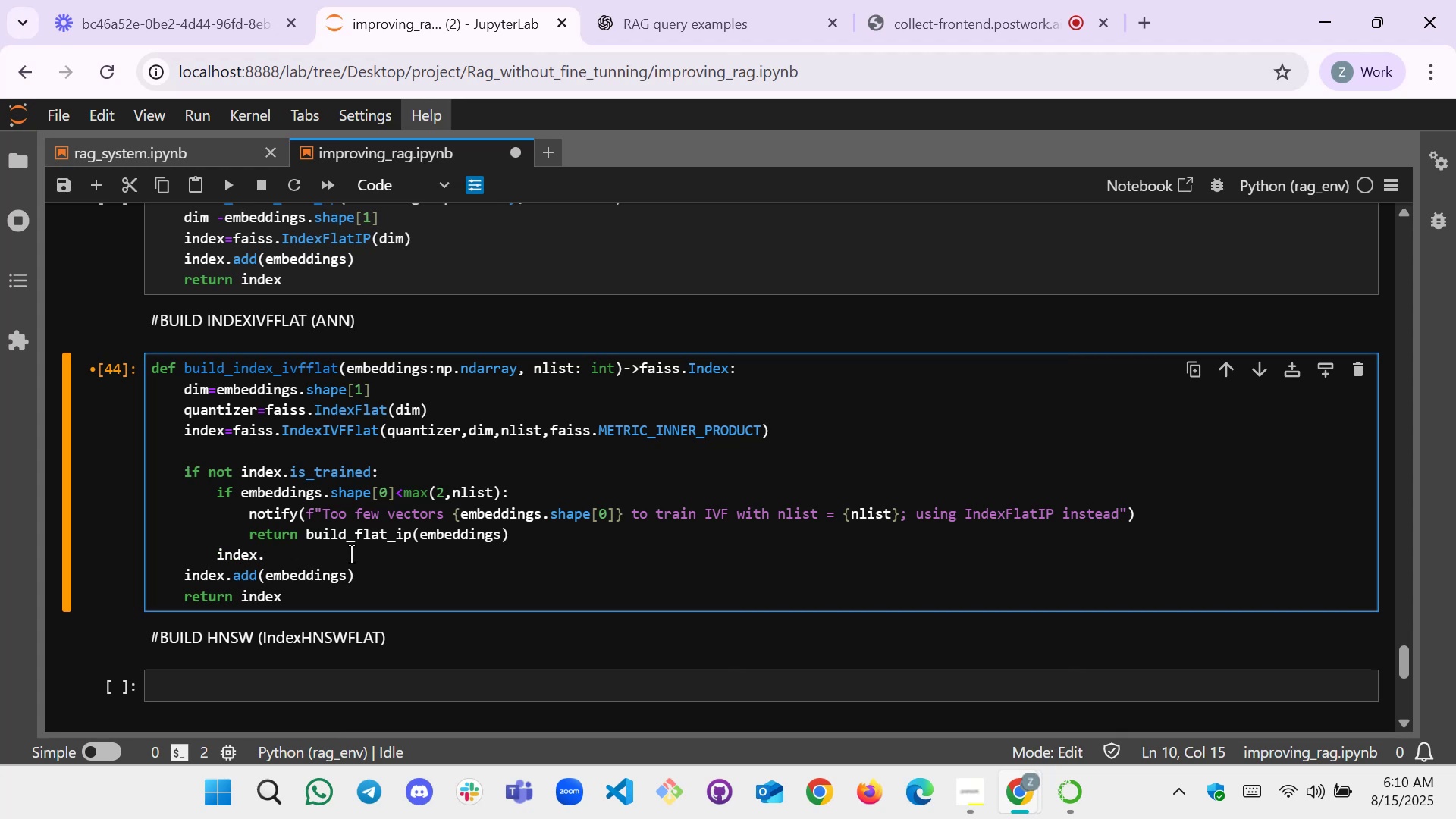 
type(train(embeddings))
 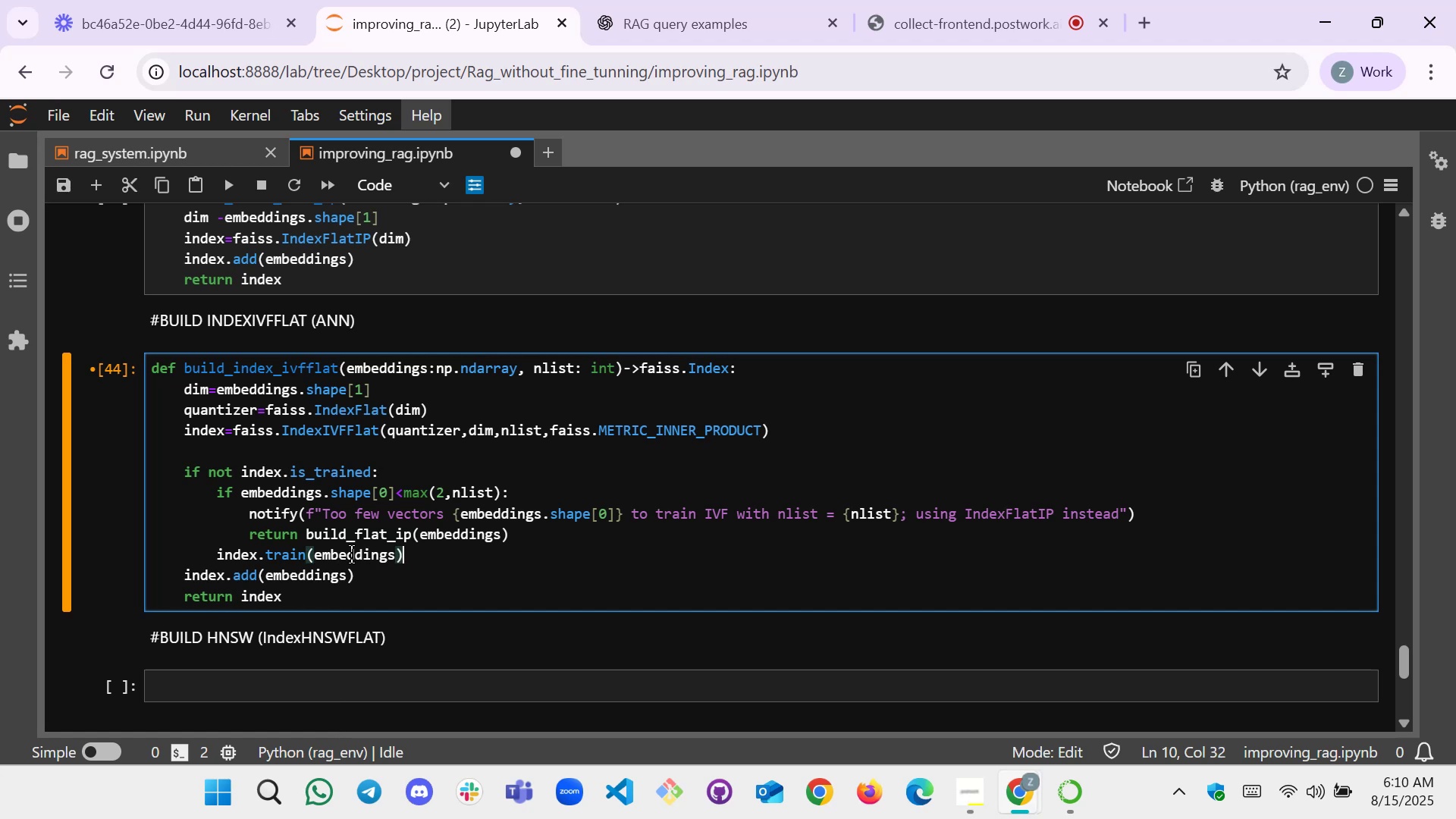 
left_click_drag(start_coordinate=[290, 602], to_coordinate=[125, 369])
 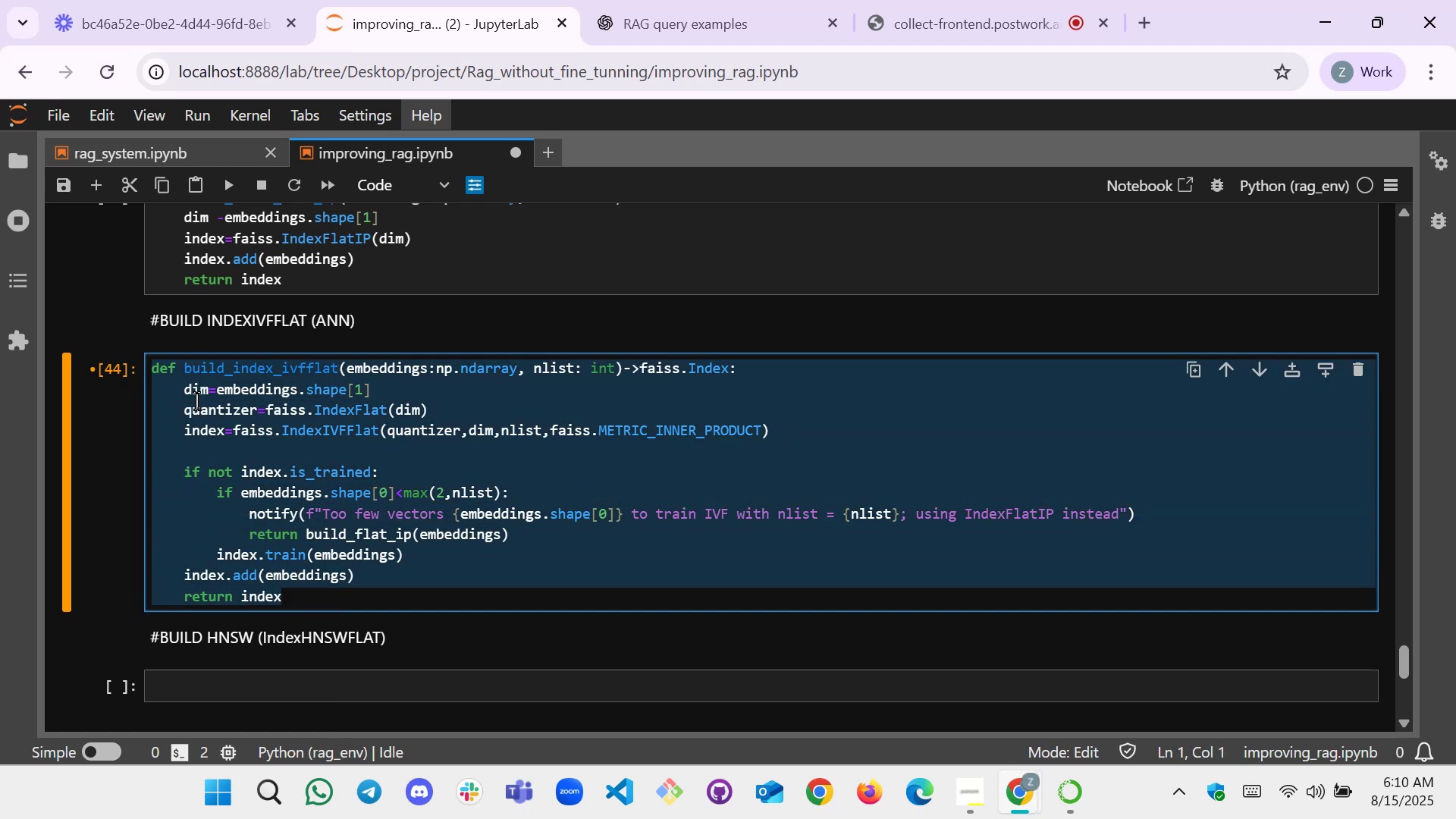 
key(Control+C)
 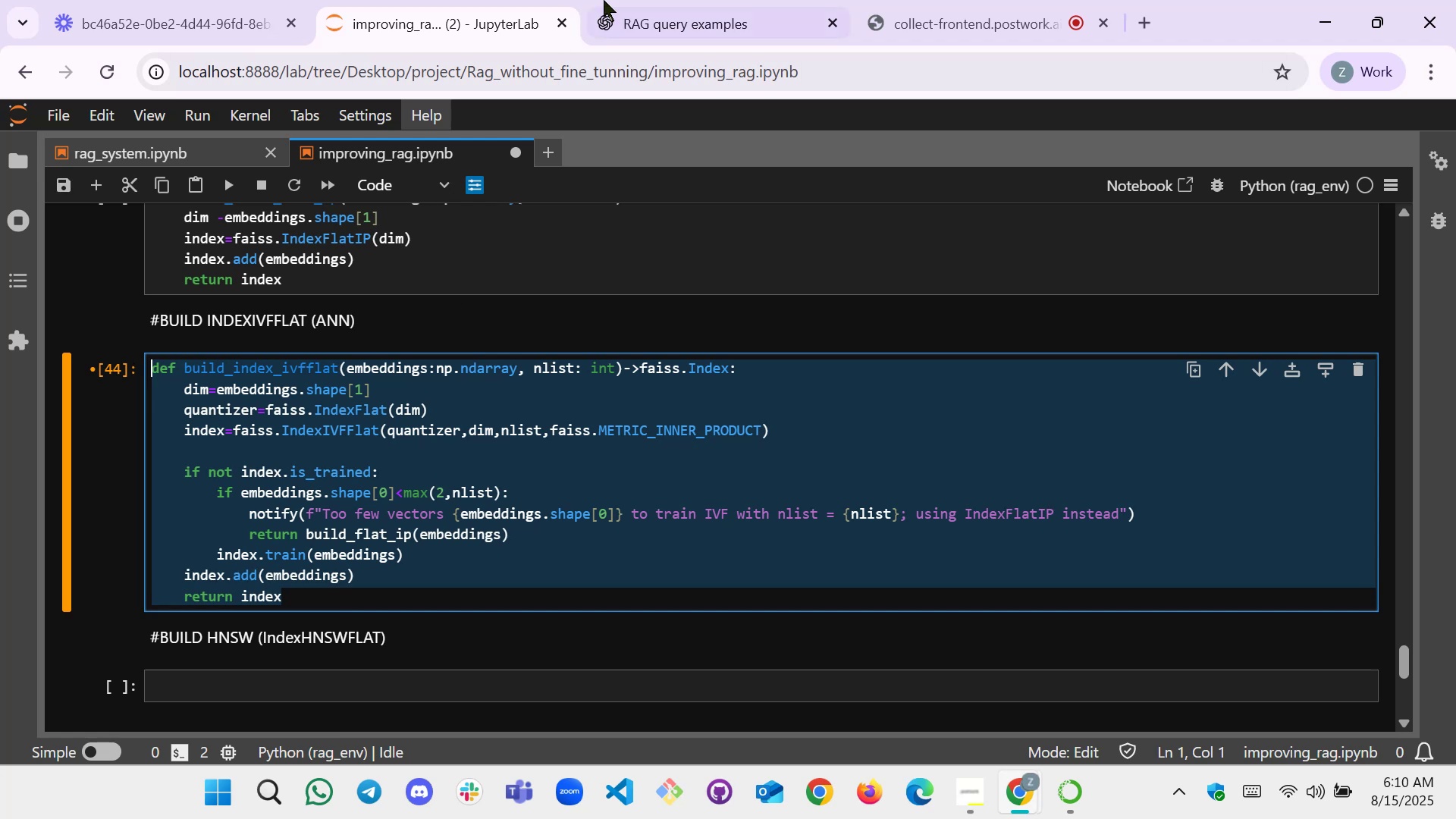 
left_click([638, 0])
 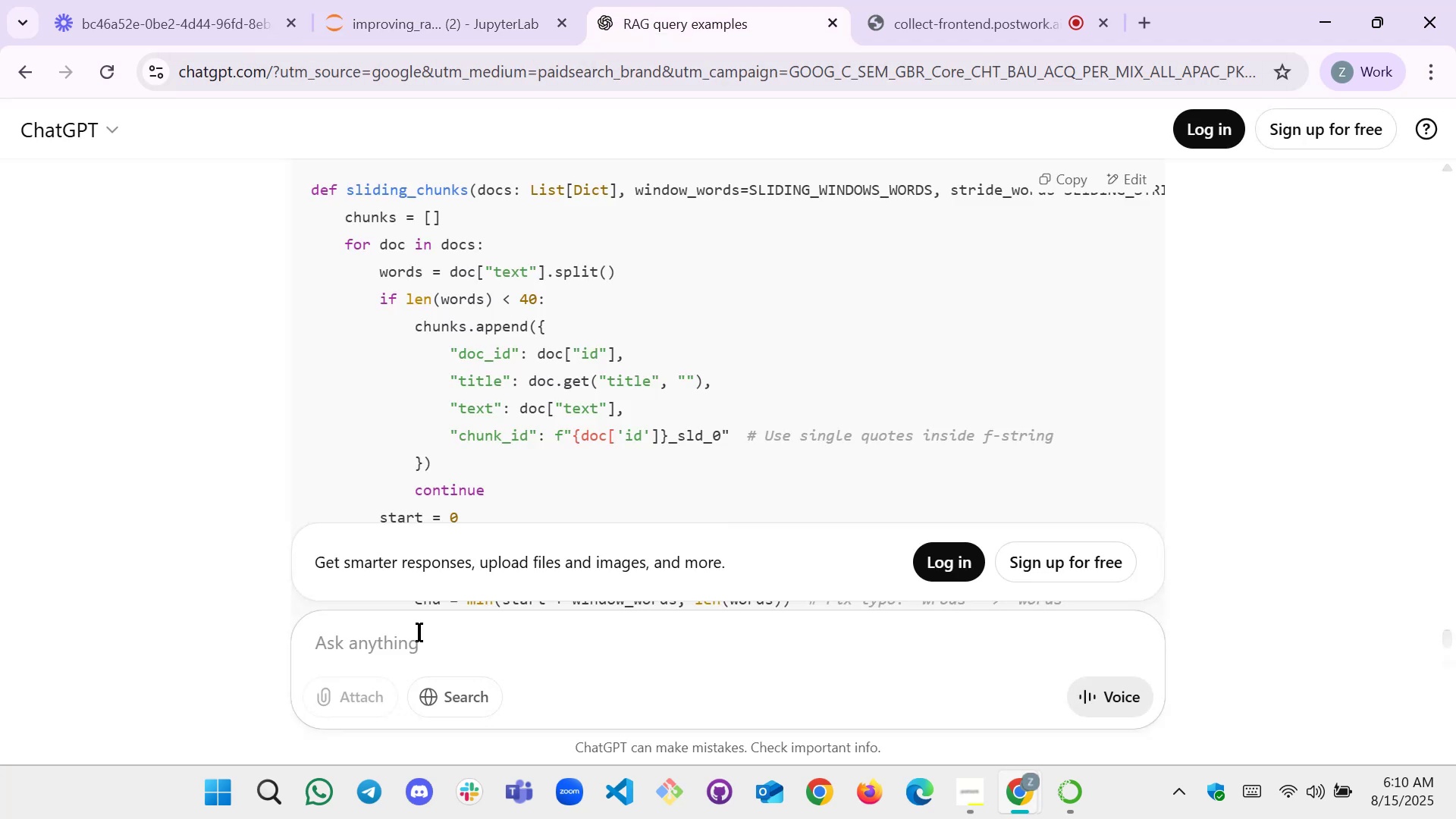 
left_click([422, 642])
 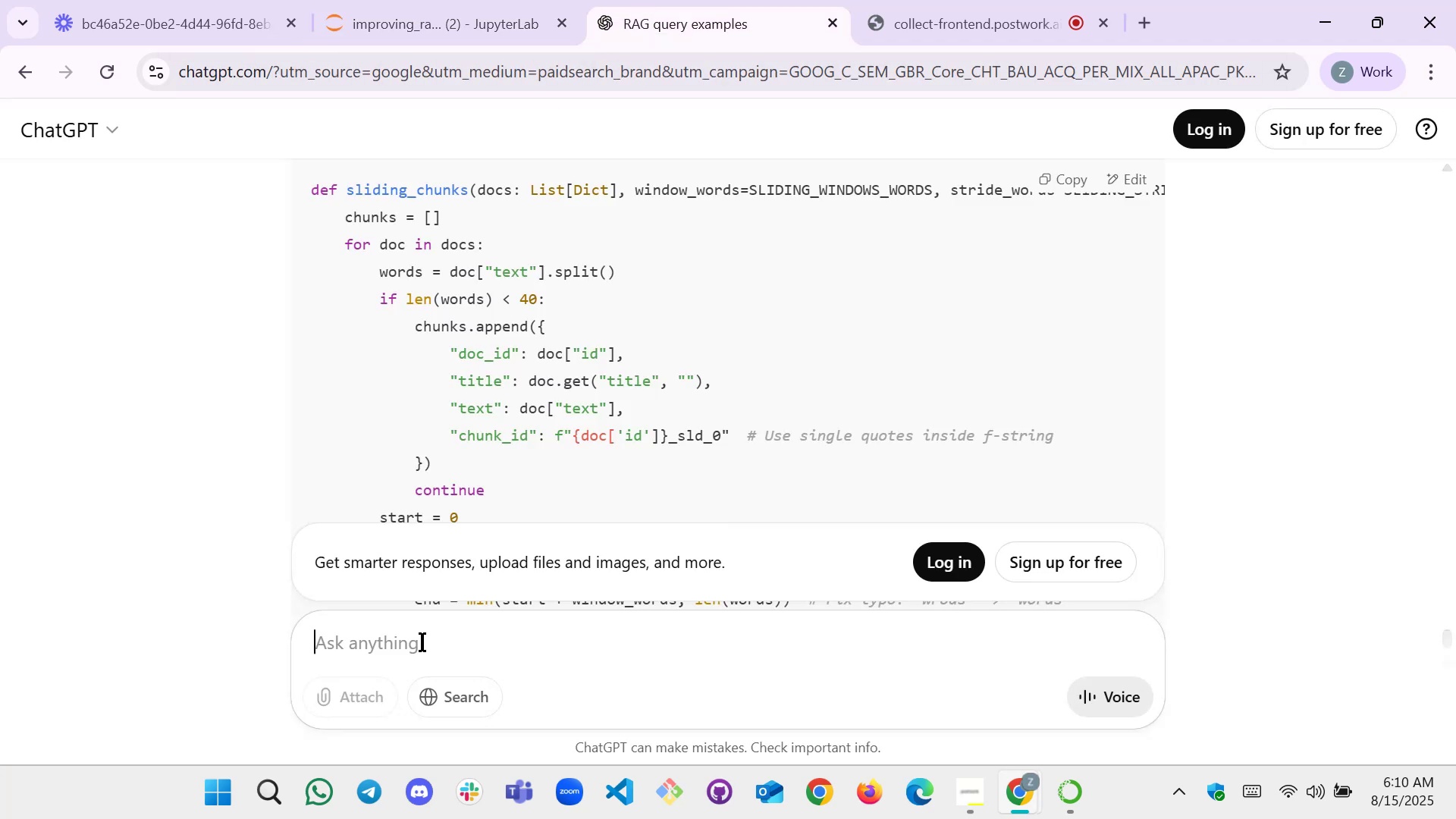 
key(Control+V)
 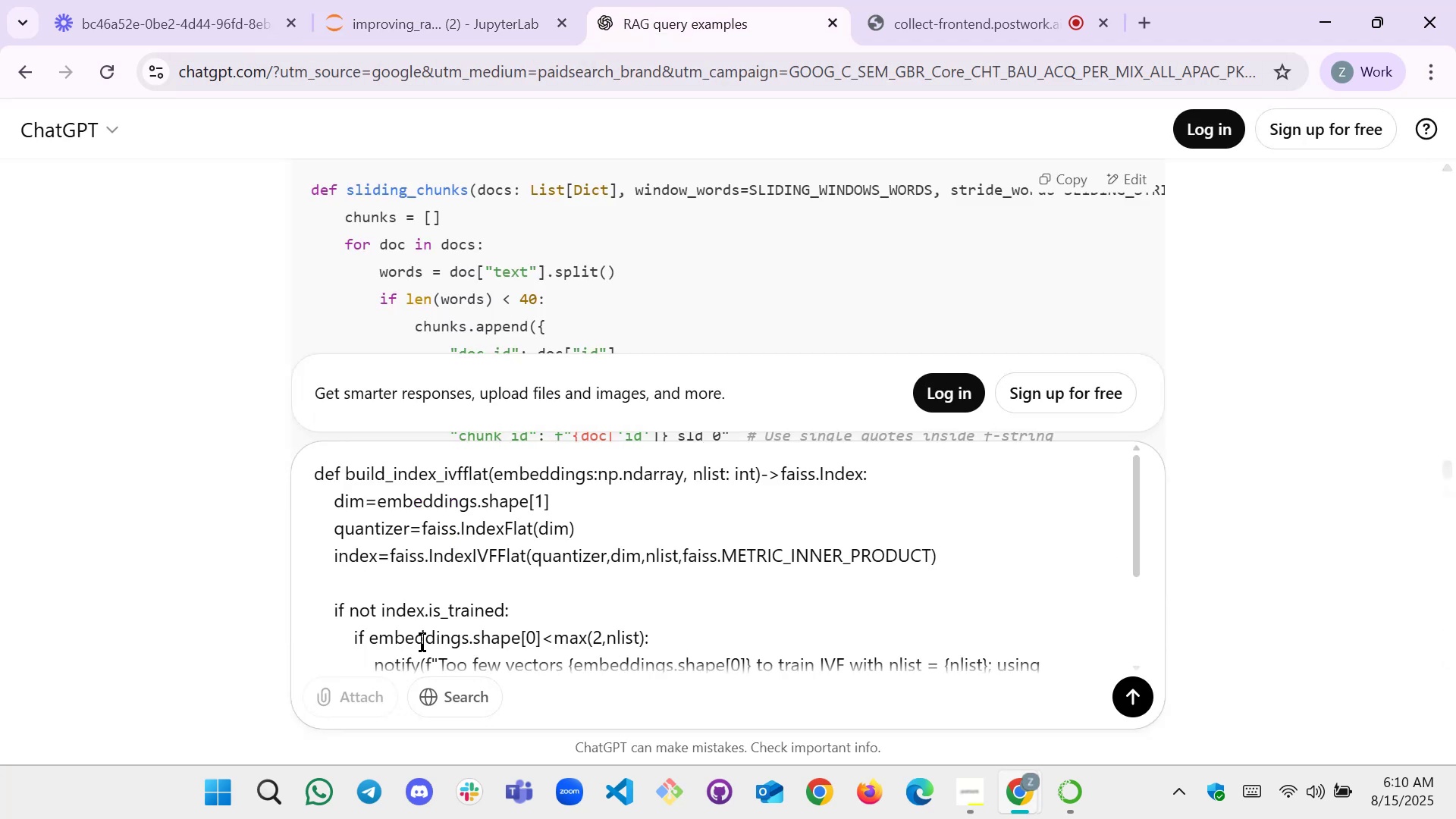 
key(Shift+Enter)
 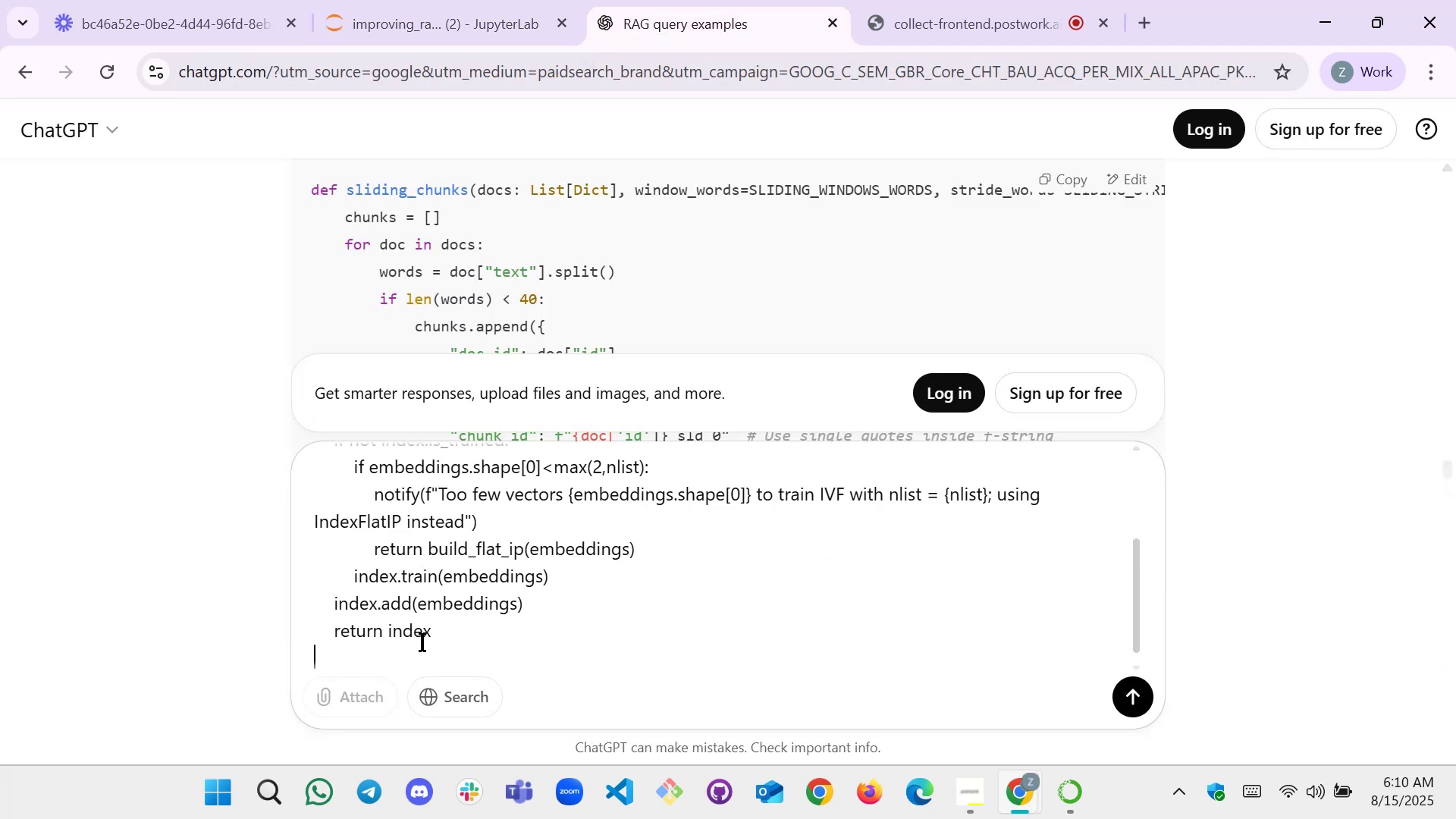 
key(Shift+Enter)
 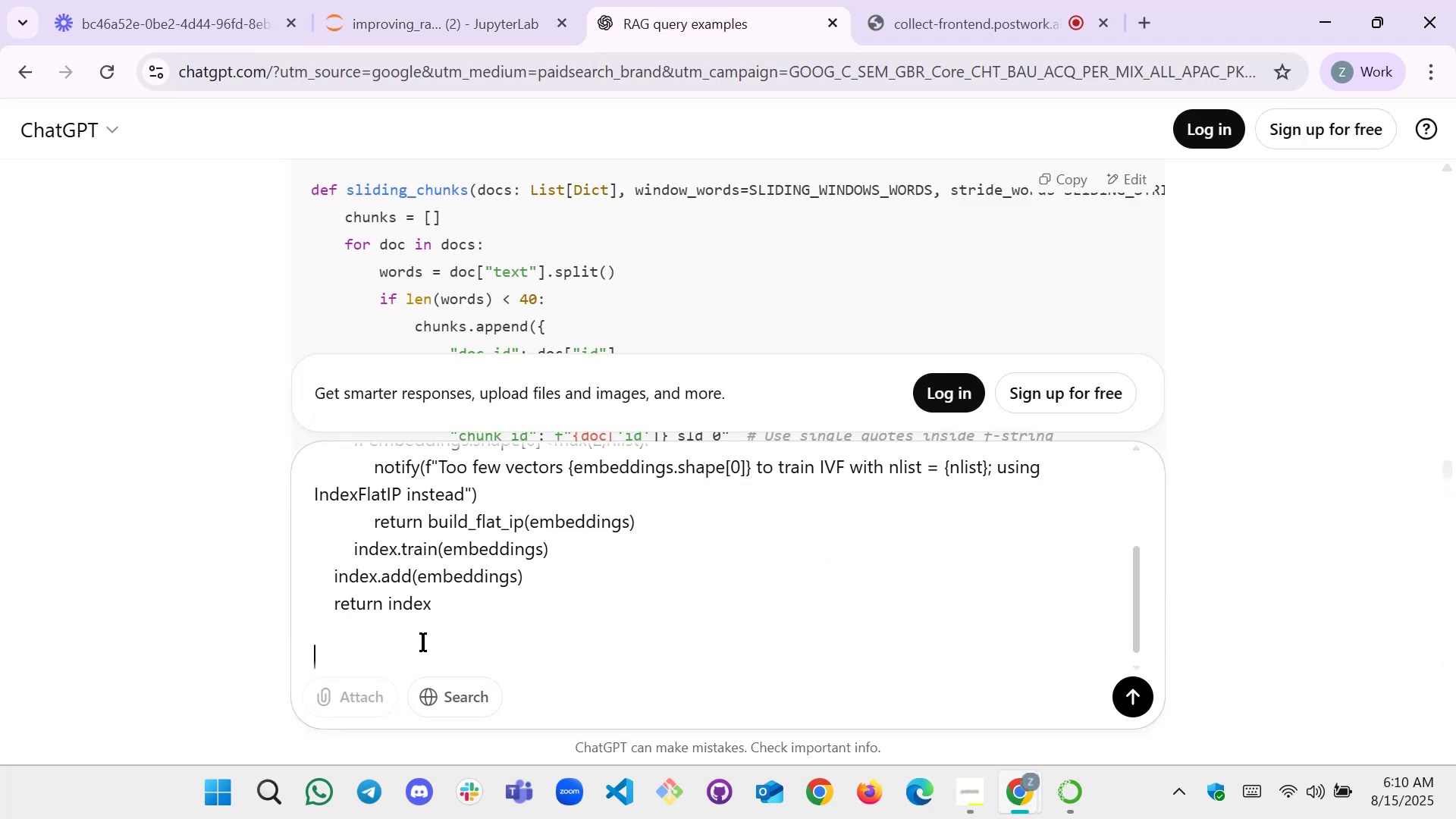 
type(os)
key(Backspace)
key(Backspace)
type(is this correct)
 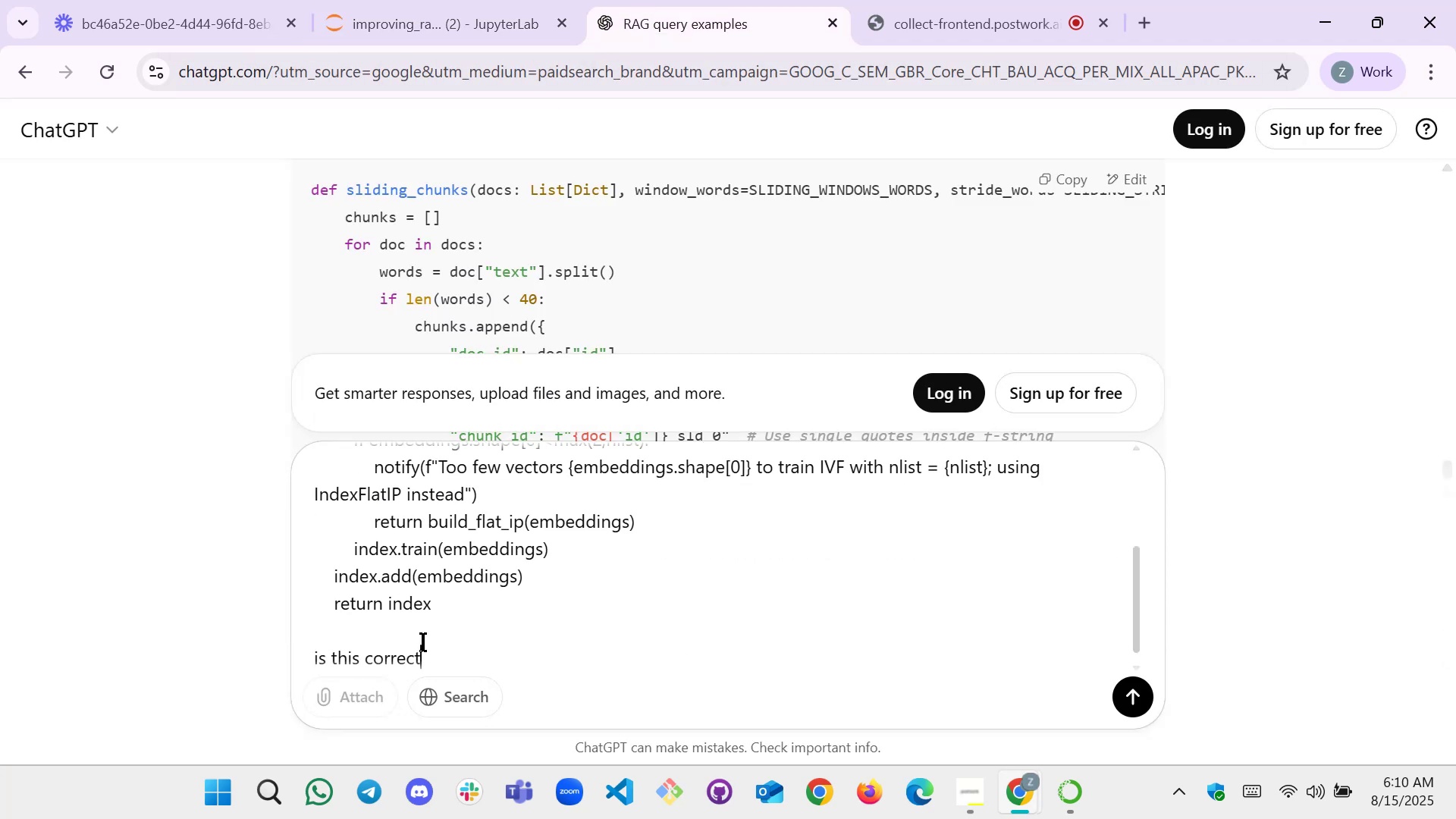 
key(Enter)
 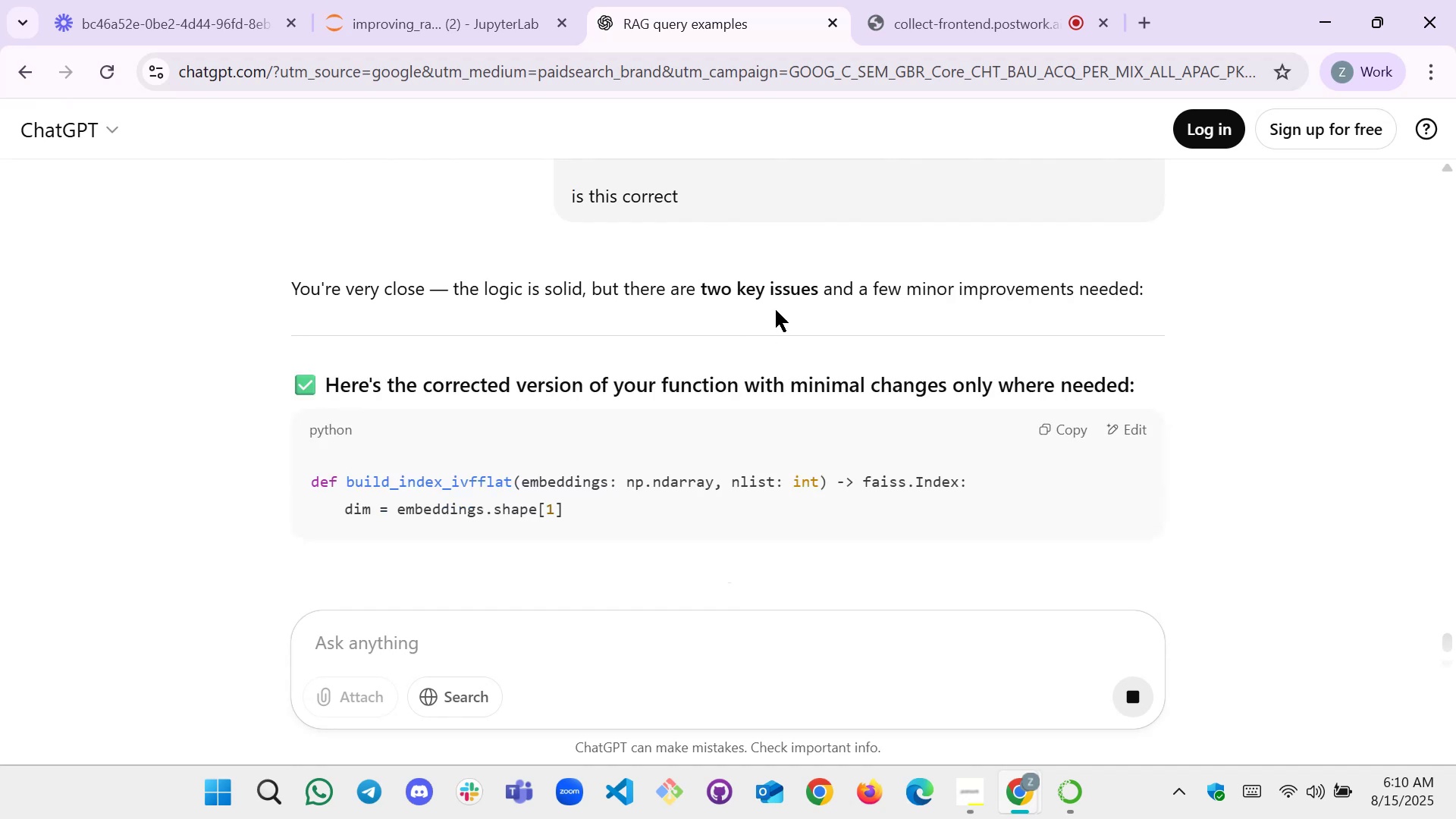 
scroll: coordinate [770, 332], scroll_direction: down, amount: 1.0
 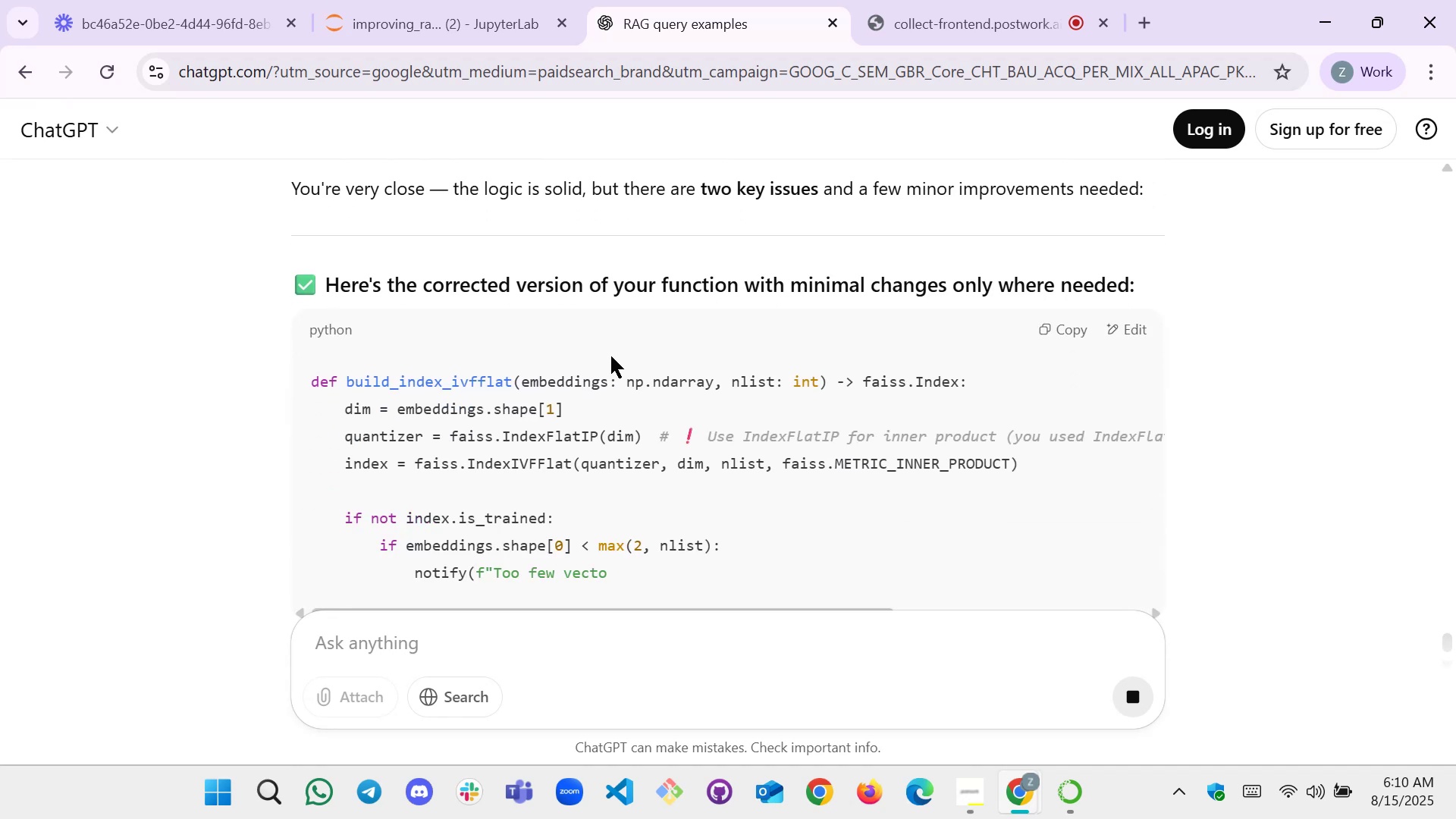 
scroll: coordinate [569, 353], scroll_direction: none, amount: 0.0
 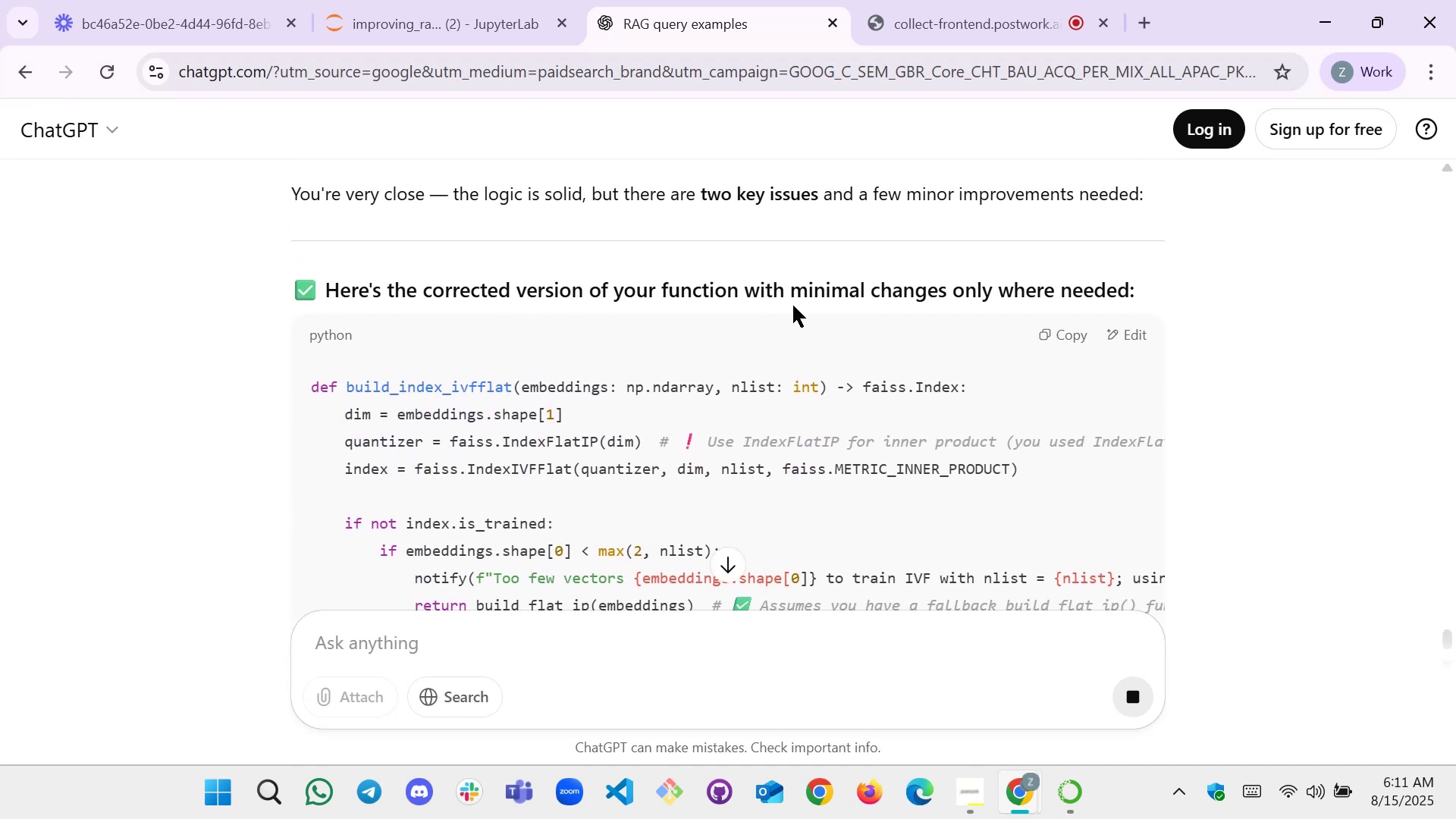 
scroll: coordinate [884, 339], scroll_direction: down, amount: 2.0
 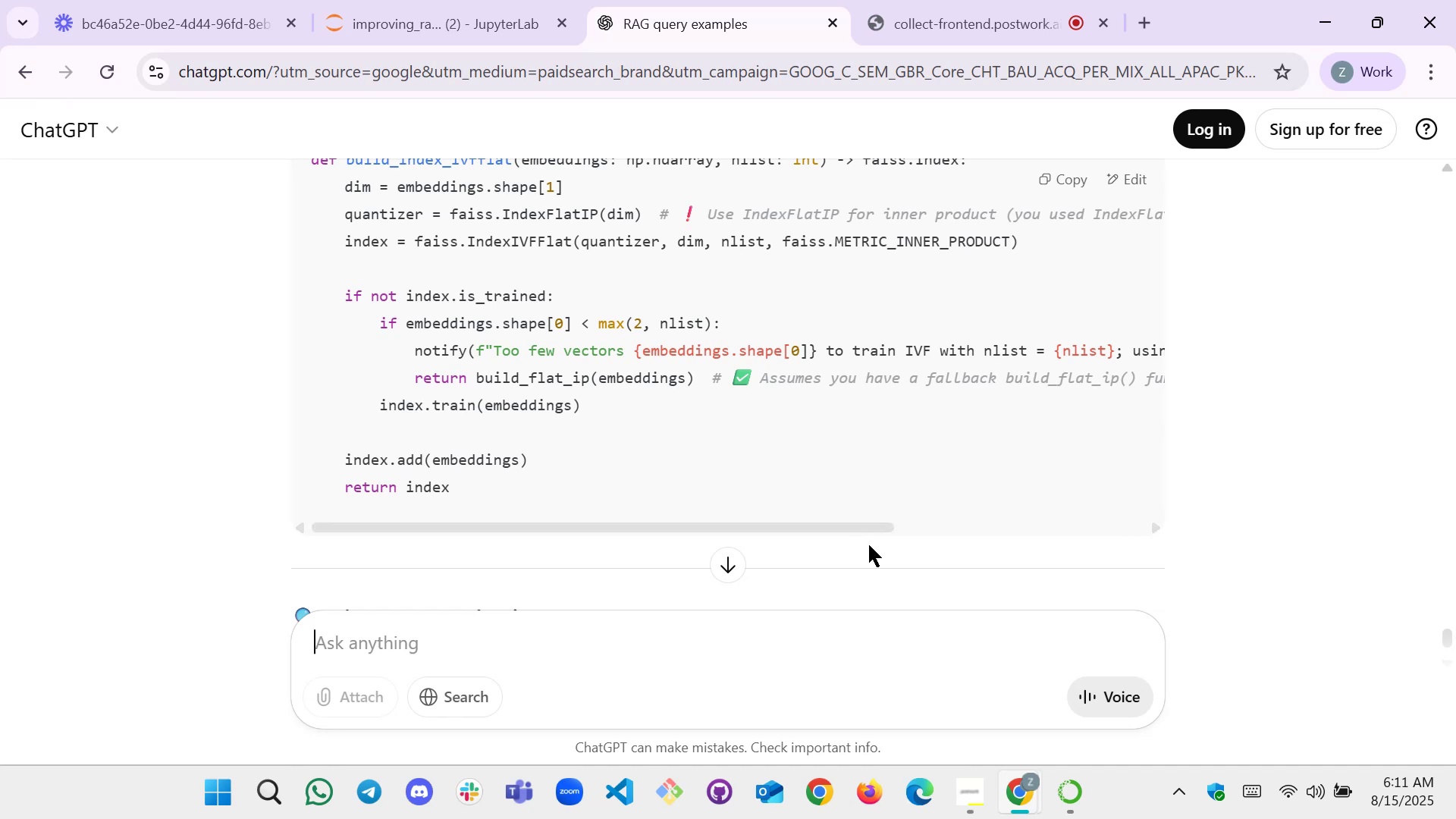 
left_click_drag(start_coordinate=[873, 527], to_coordinate=[880, 525])
 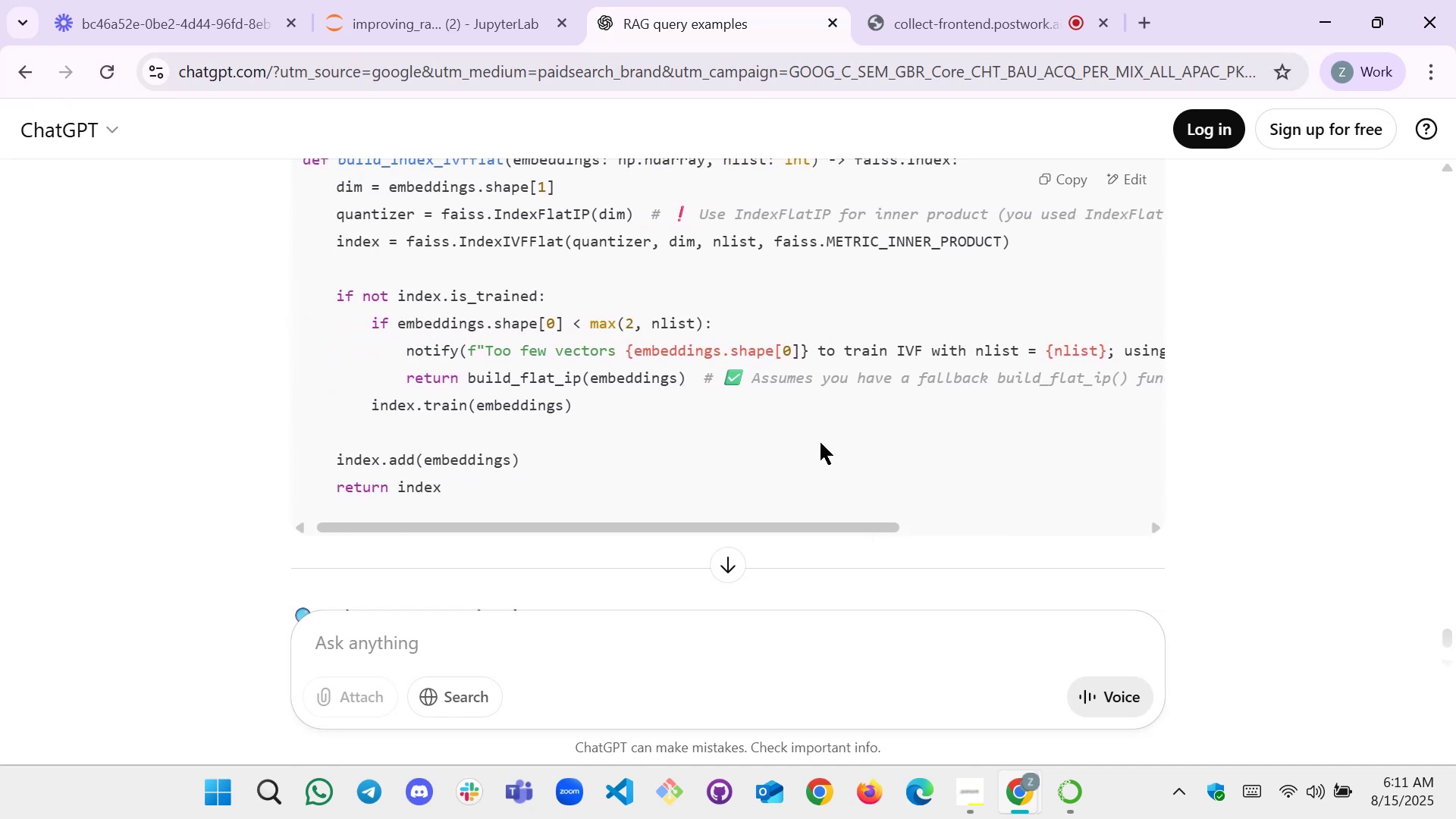 
scroll: coordinate [821, 443], scroll_direction: up, amount: 1.0
 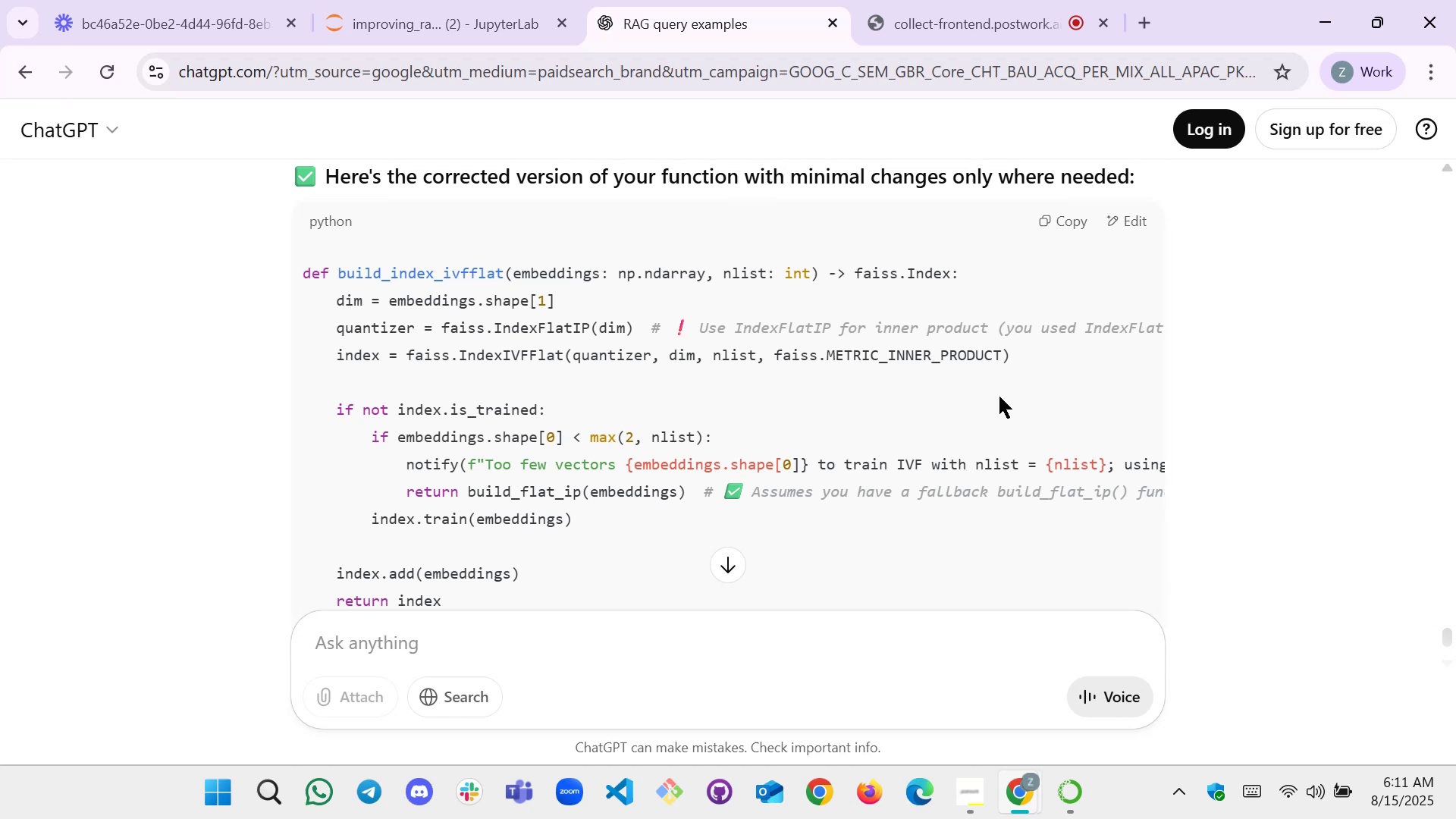 
scroll: coordinate [918, 465], scroll_direction: down, amount: 1.0
 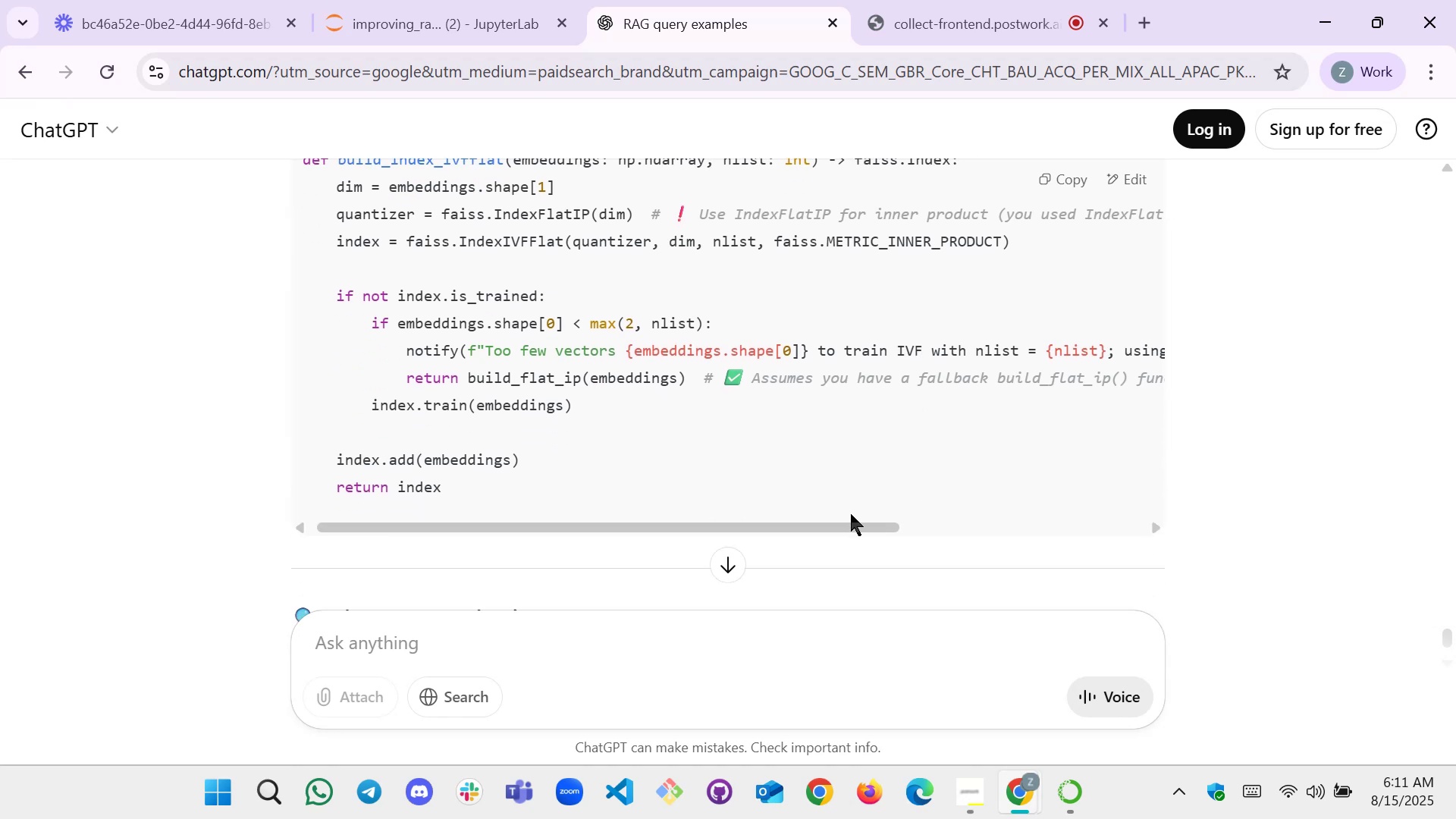 
left_click_drag(start_coordinate=[852, 516], to_coordinate=[901, 516])
 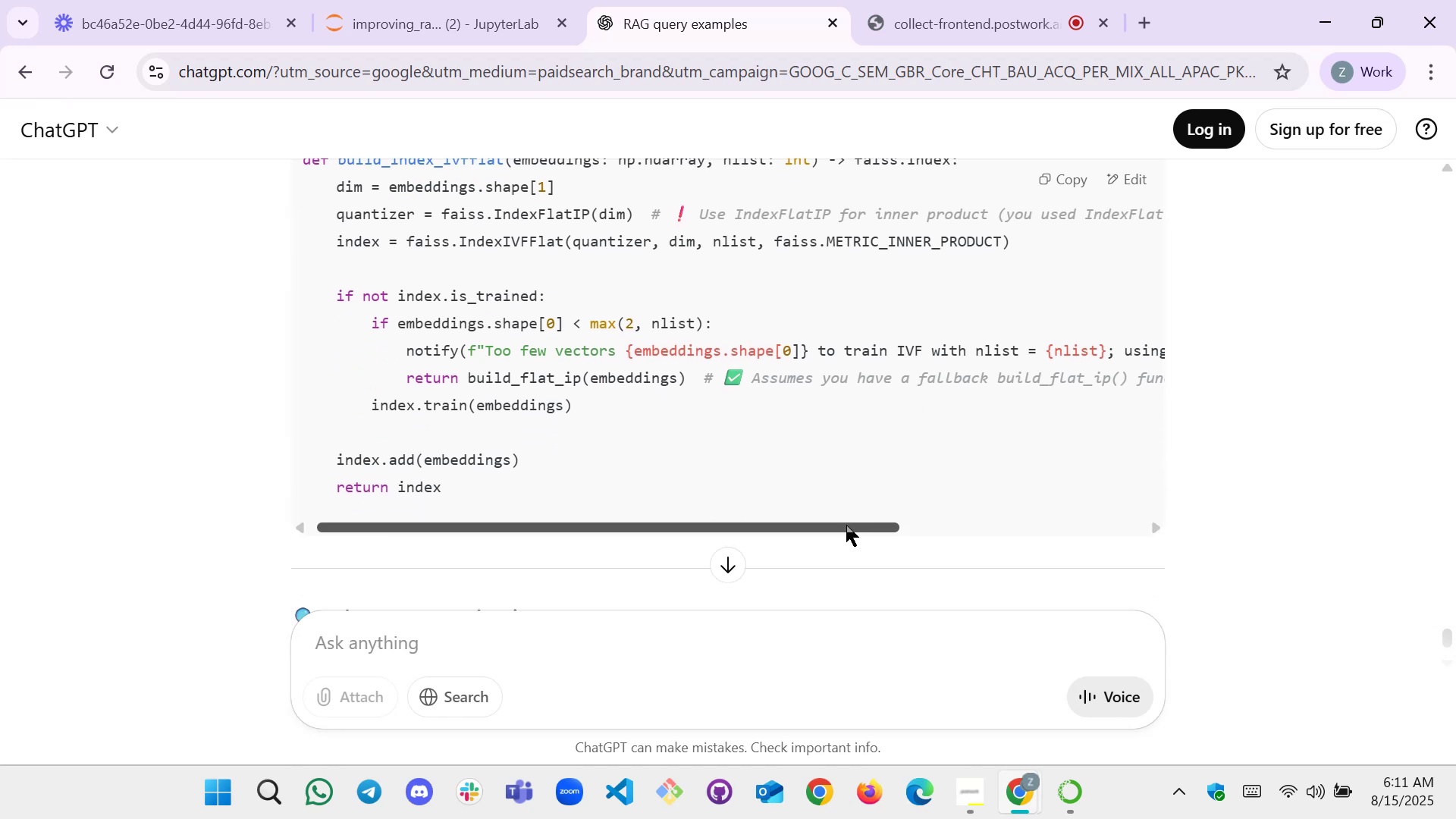 
left_click_drag(start_coordinate=[846, 528], to_coordinate=[811, 517])
 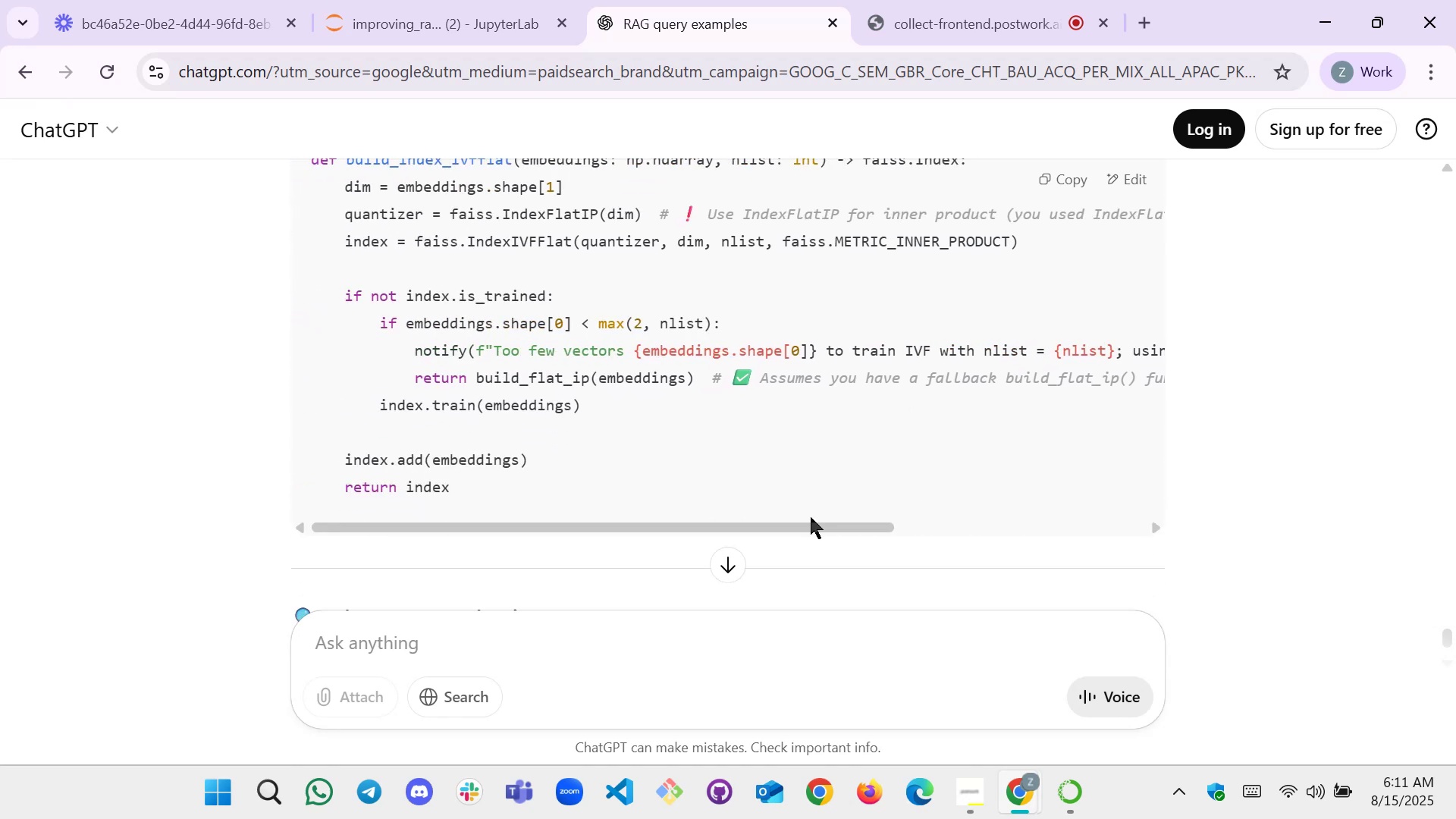 
wait(8.43)
 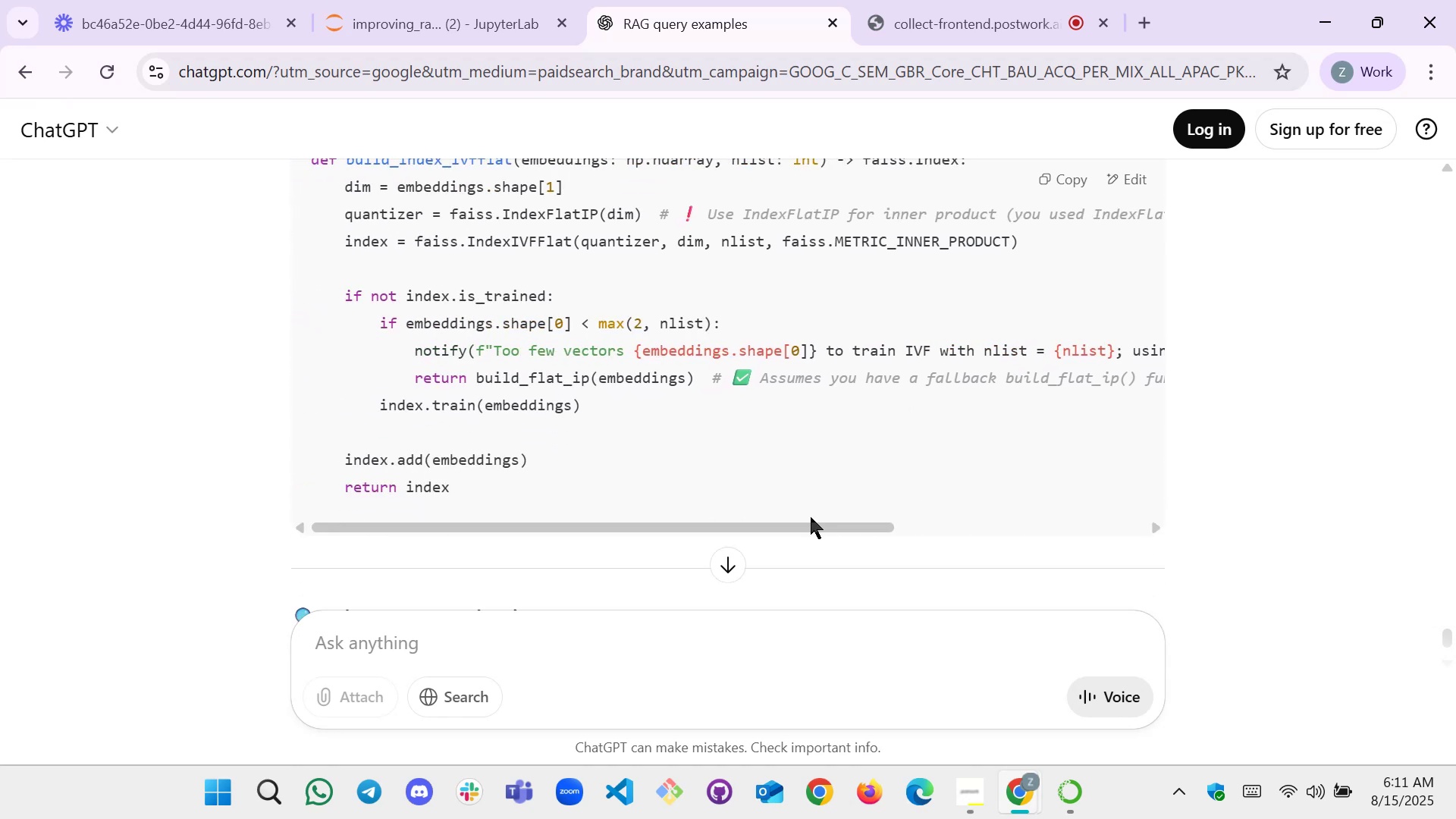 
scroll: coordinate [716, 451], scroll_direction: up, amount: 1.0
 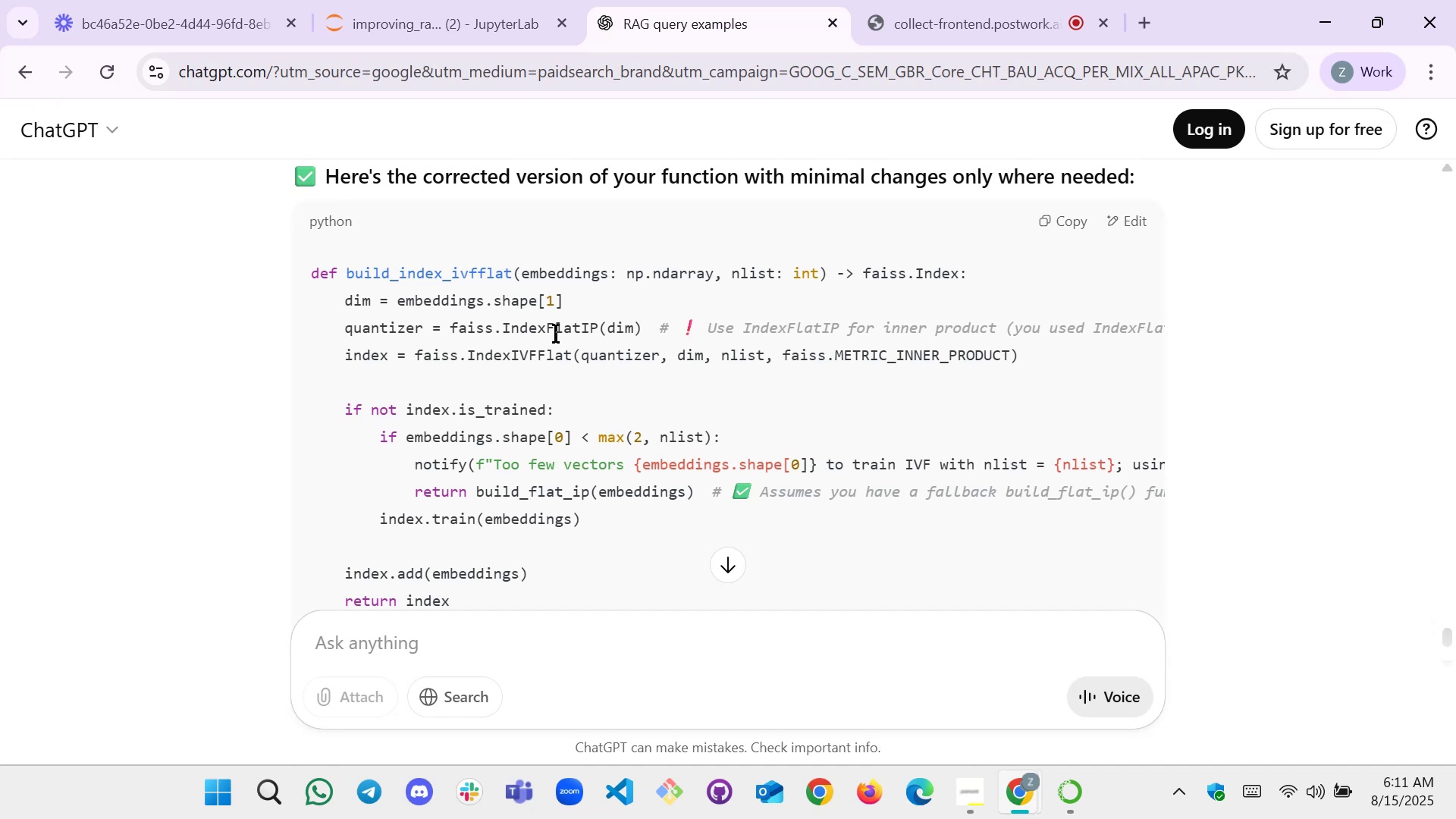 
wait(13.03)
 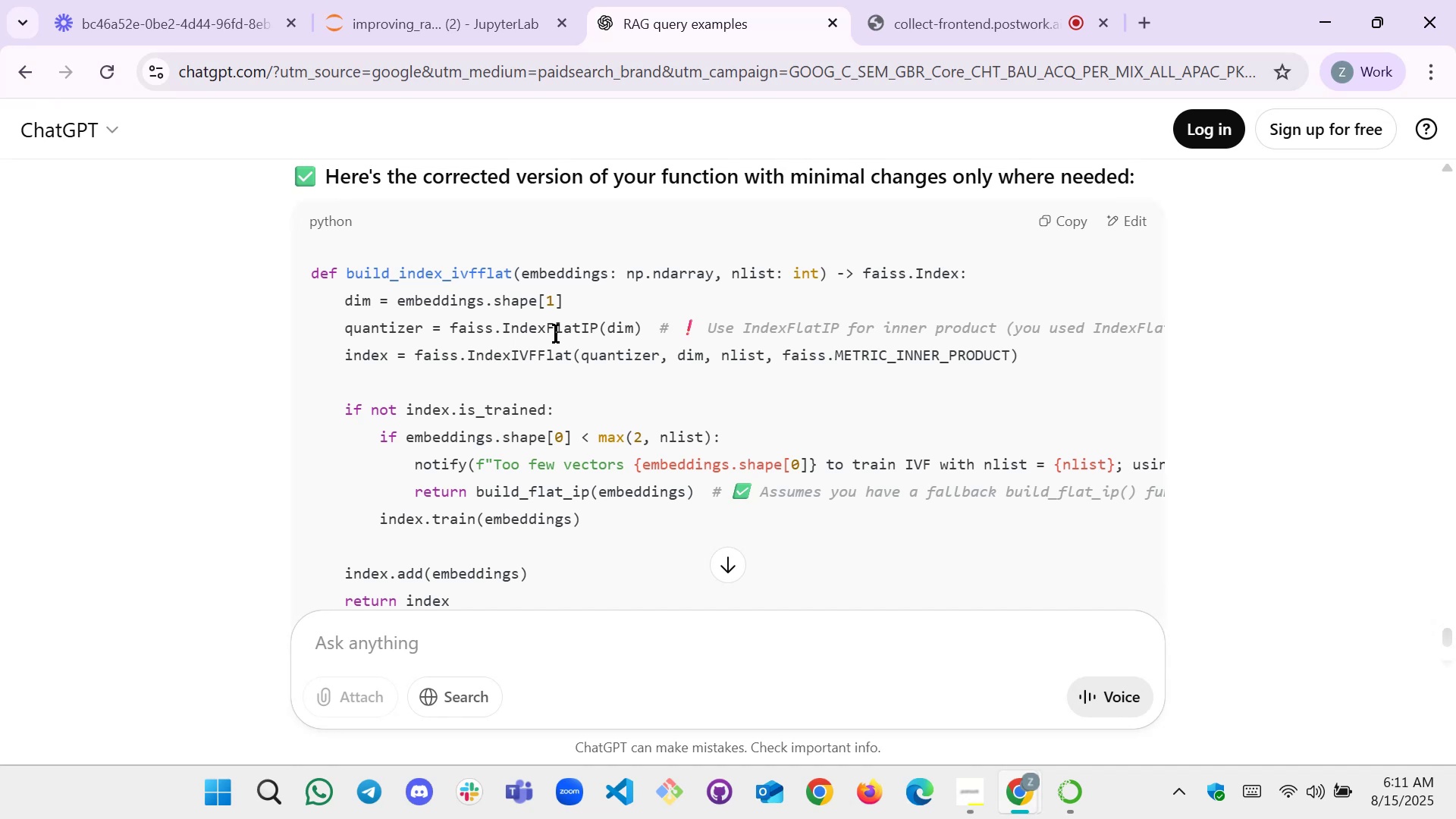 
left_click([462, 0])
 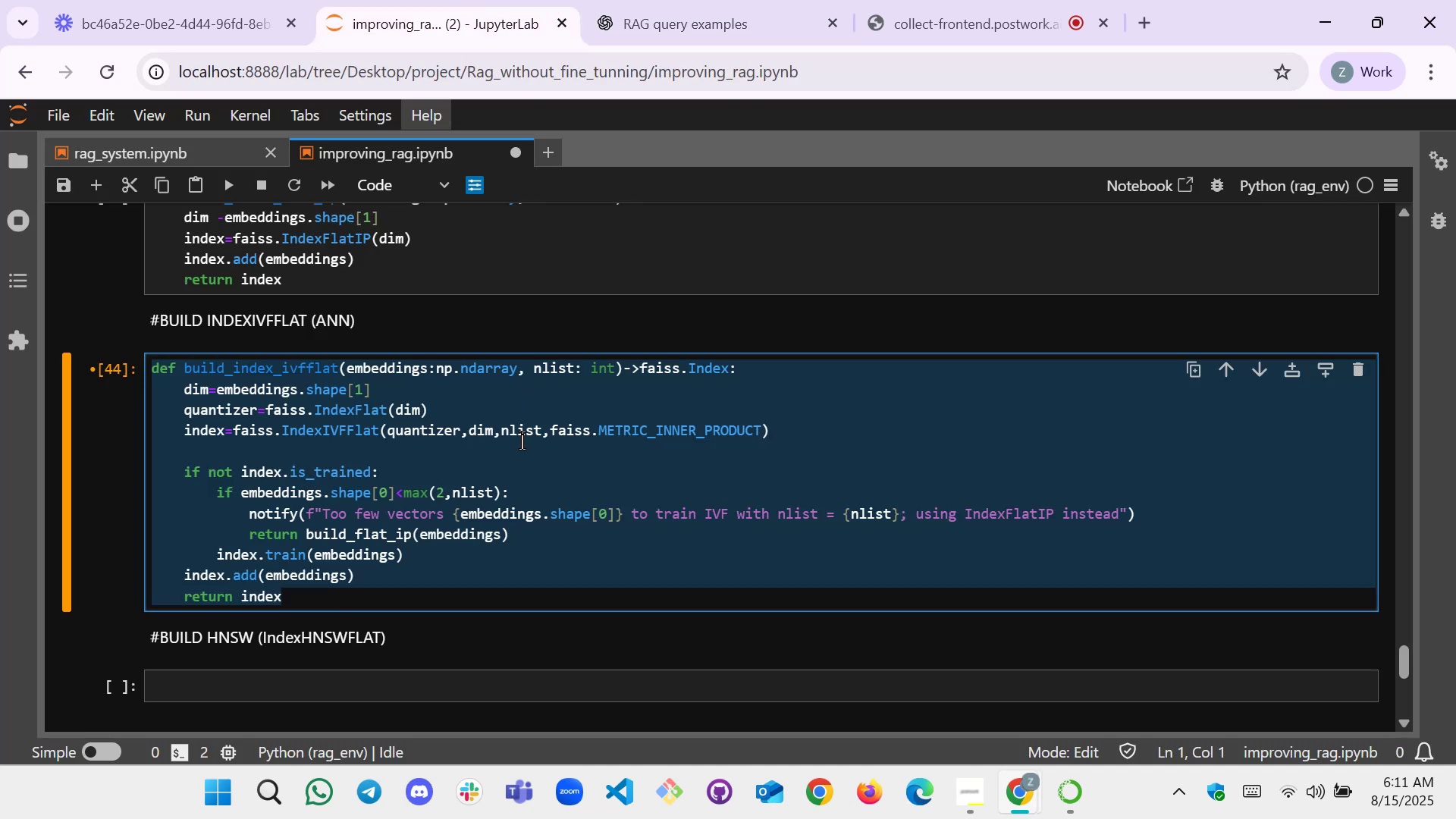 
scroll: coordinate [450, 441], scroll_direction: up, amount: 1.0
 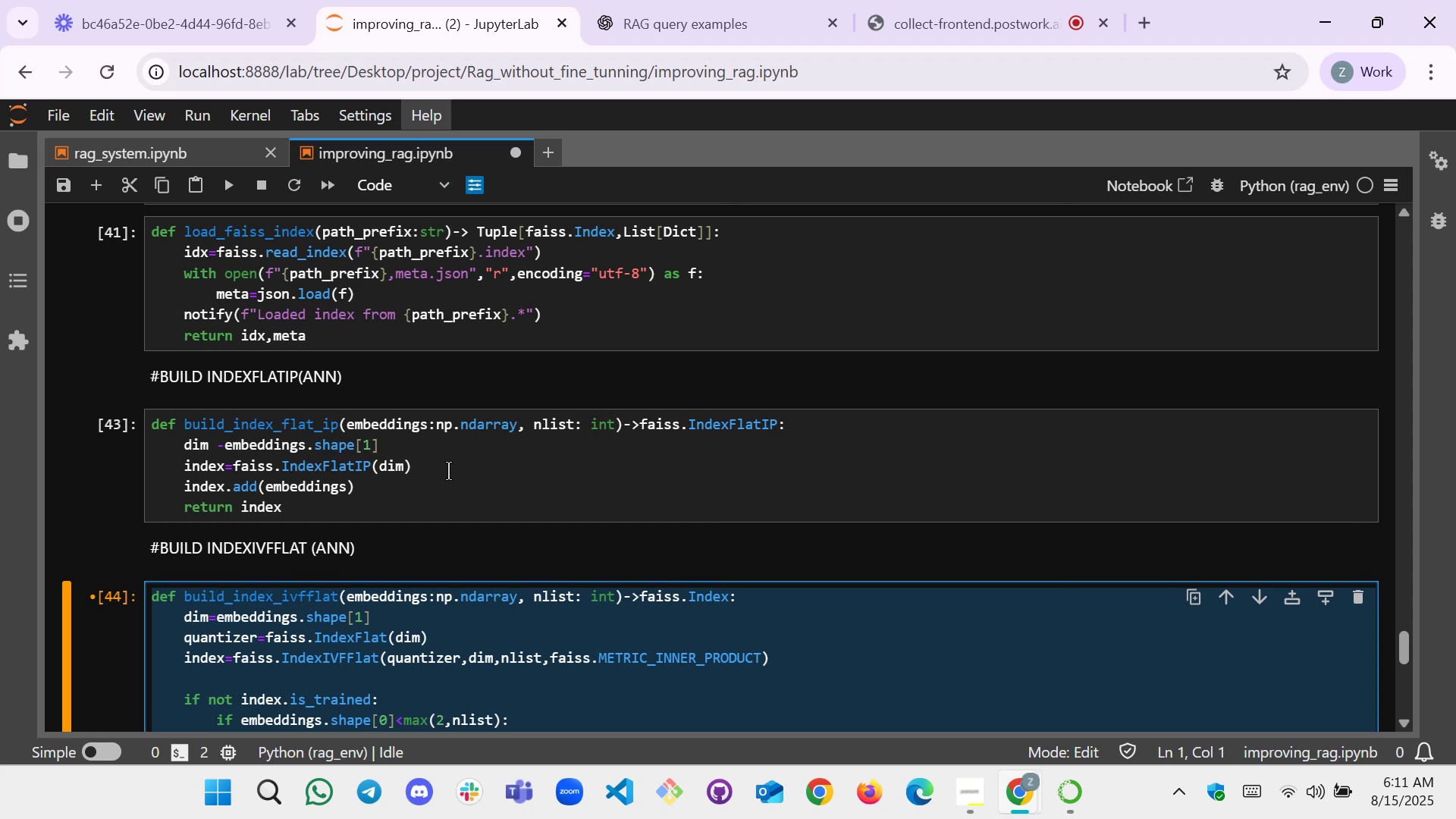 
left_click([446, 477])
 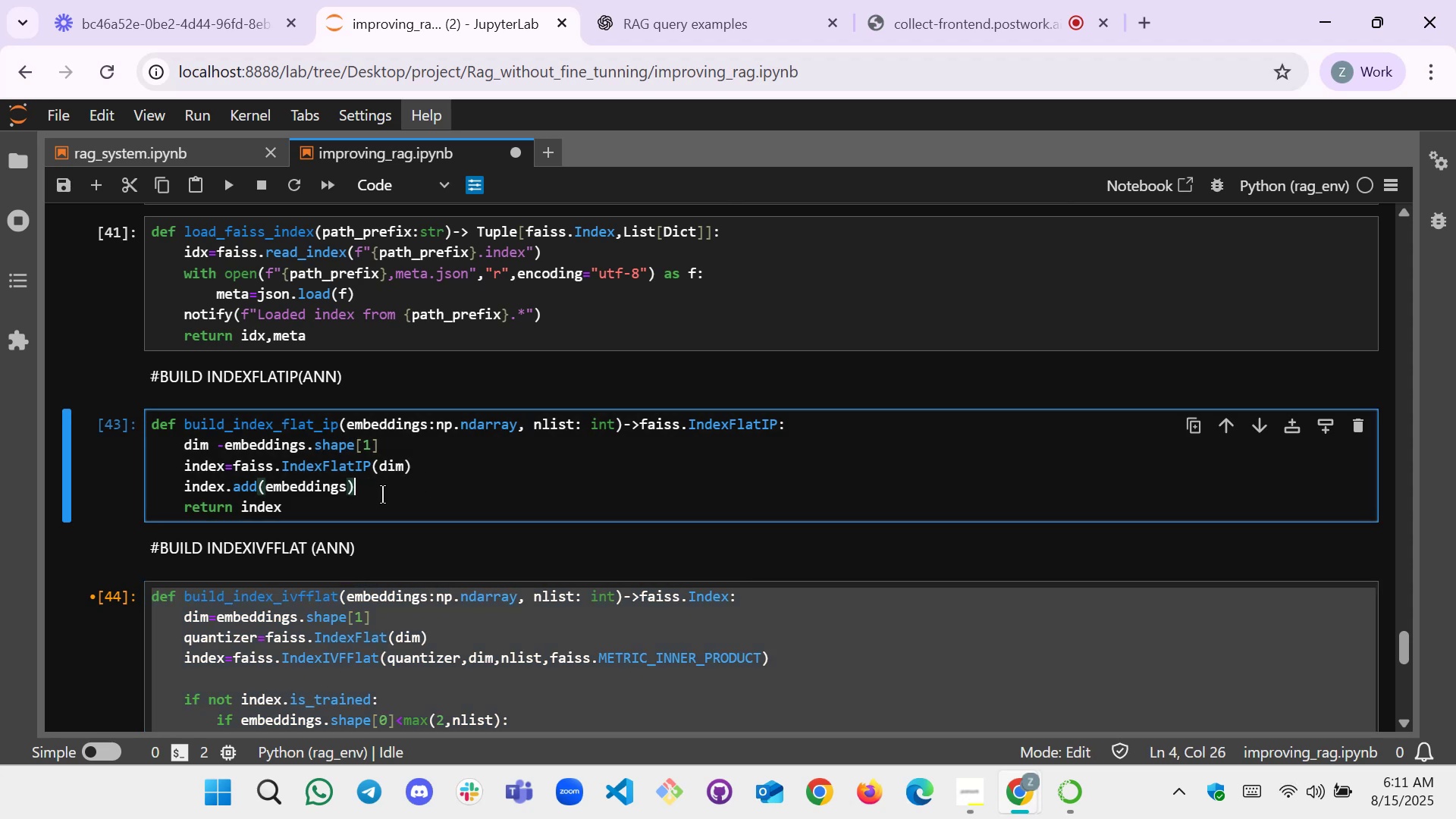 
wait(5.64)
 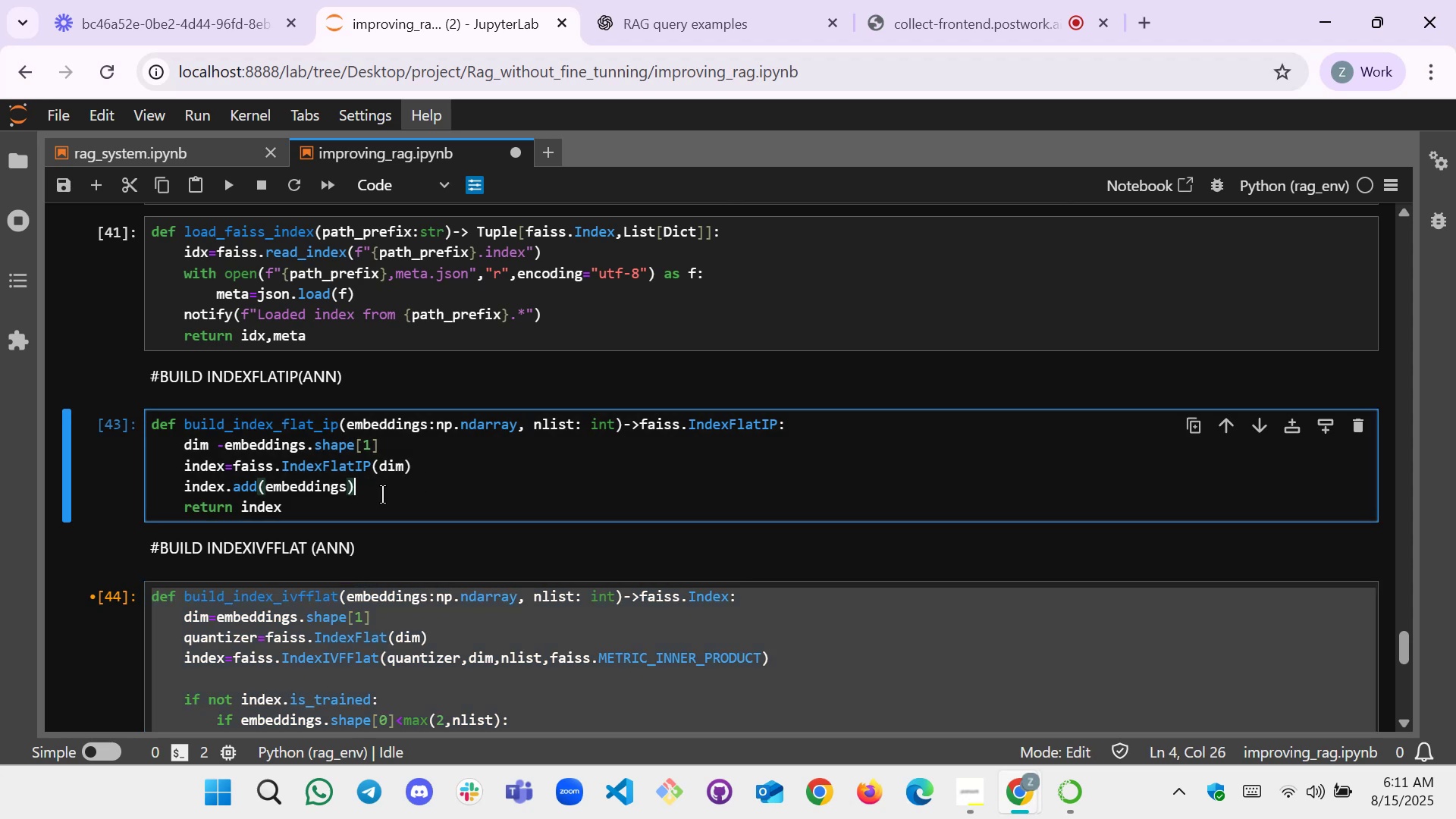 
scroll: coordinate [382, 494], scroll_direction: down, amount: 2.0
 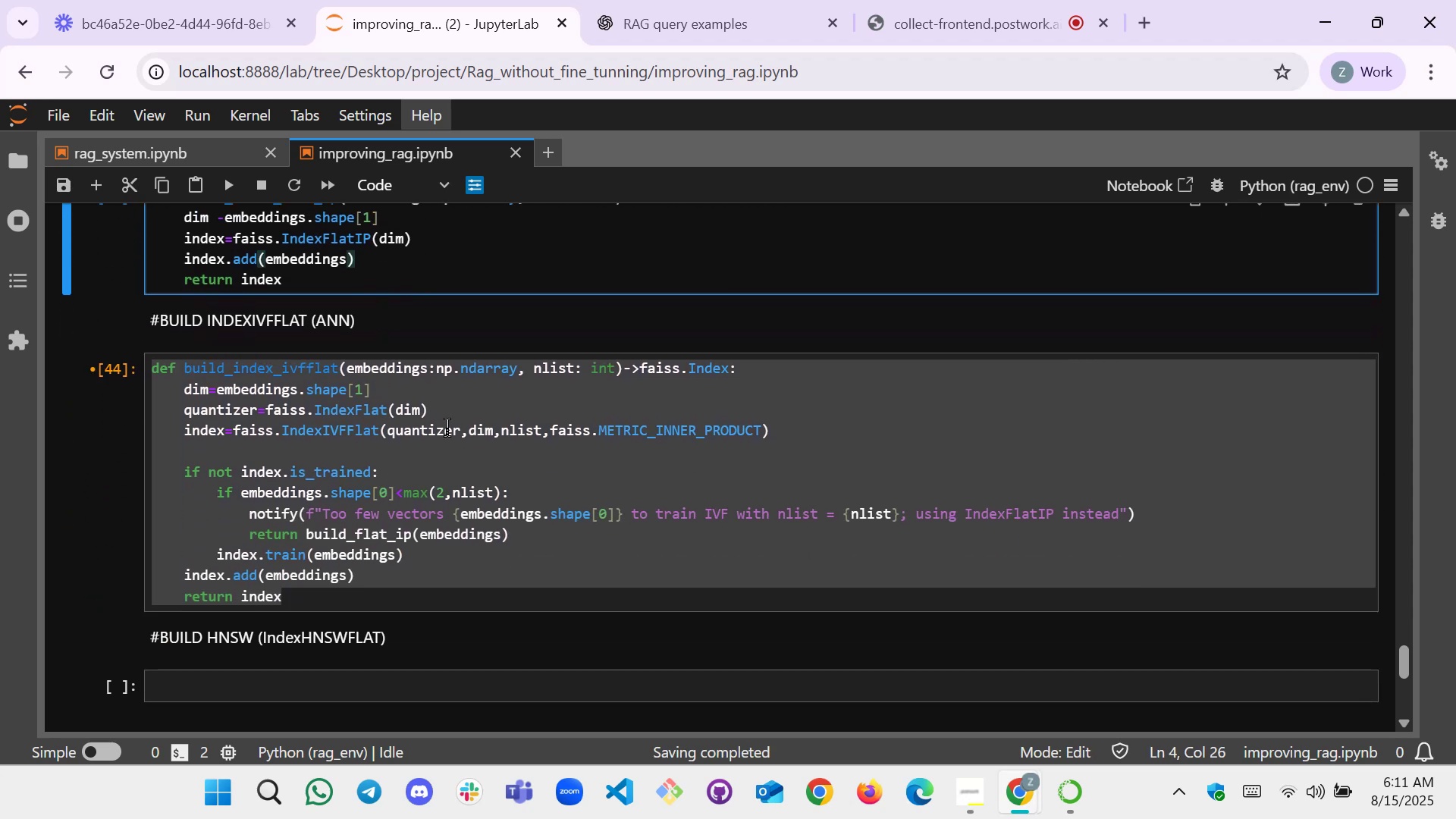 
left_click([476, 485])
 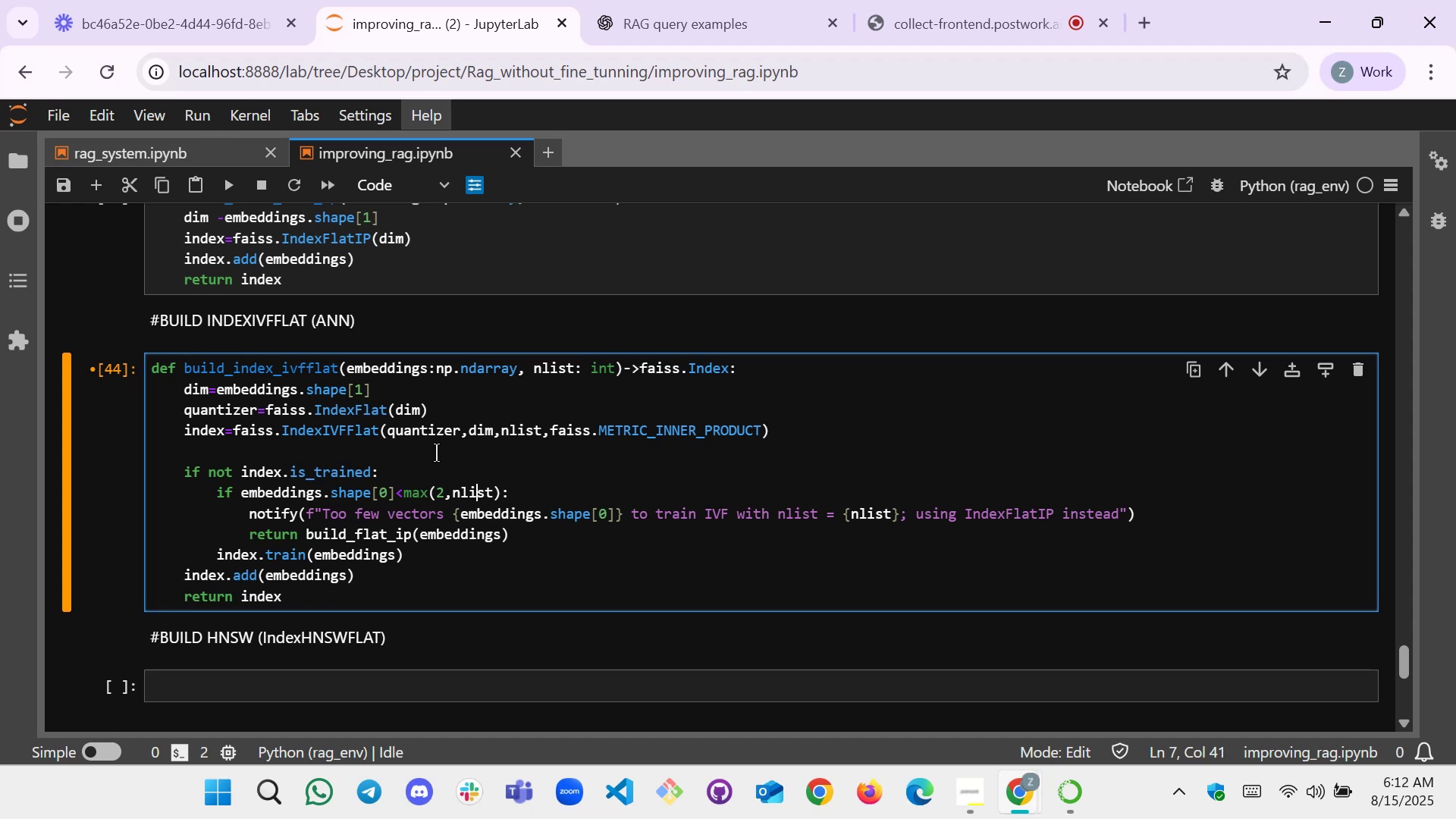 
wait(18.73)
 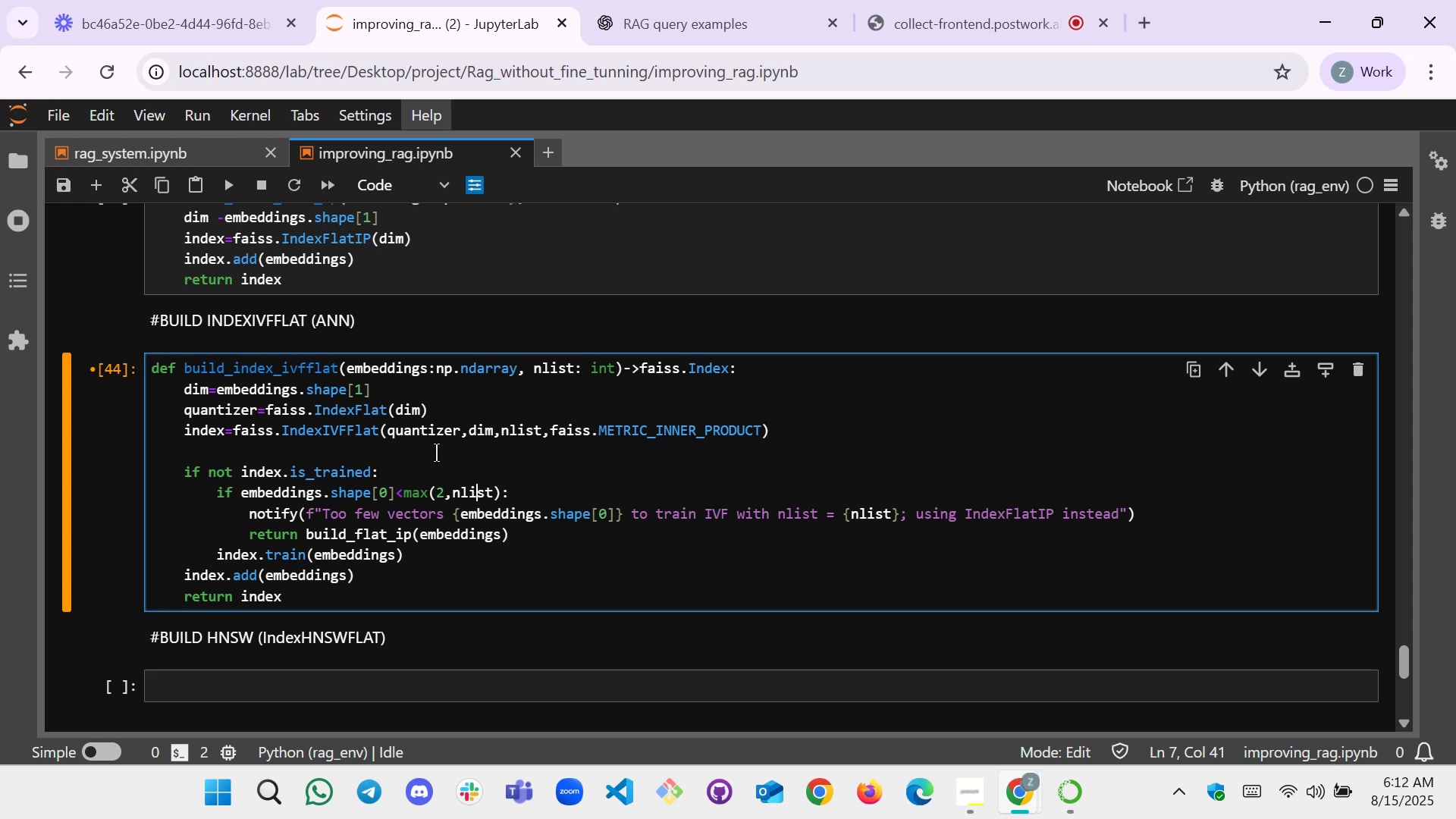 
left_click([623, 14])
 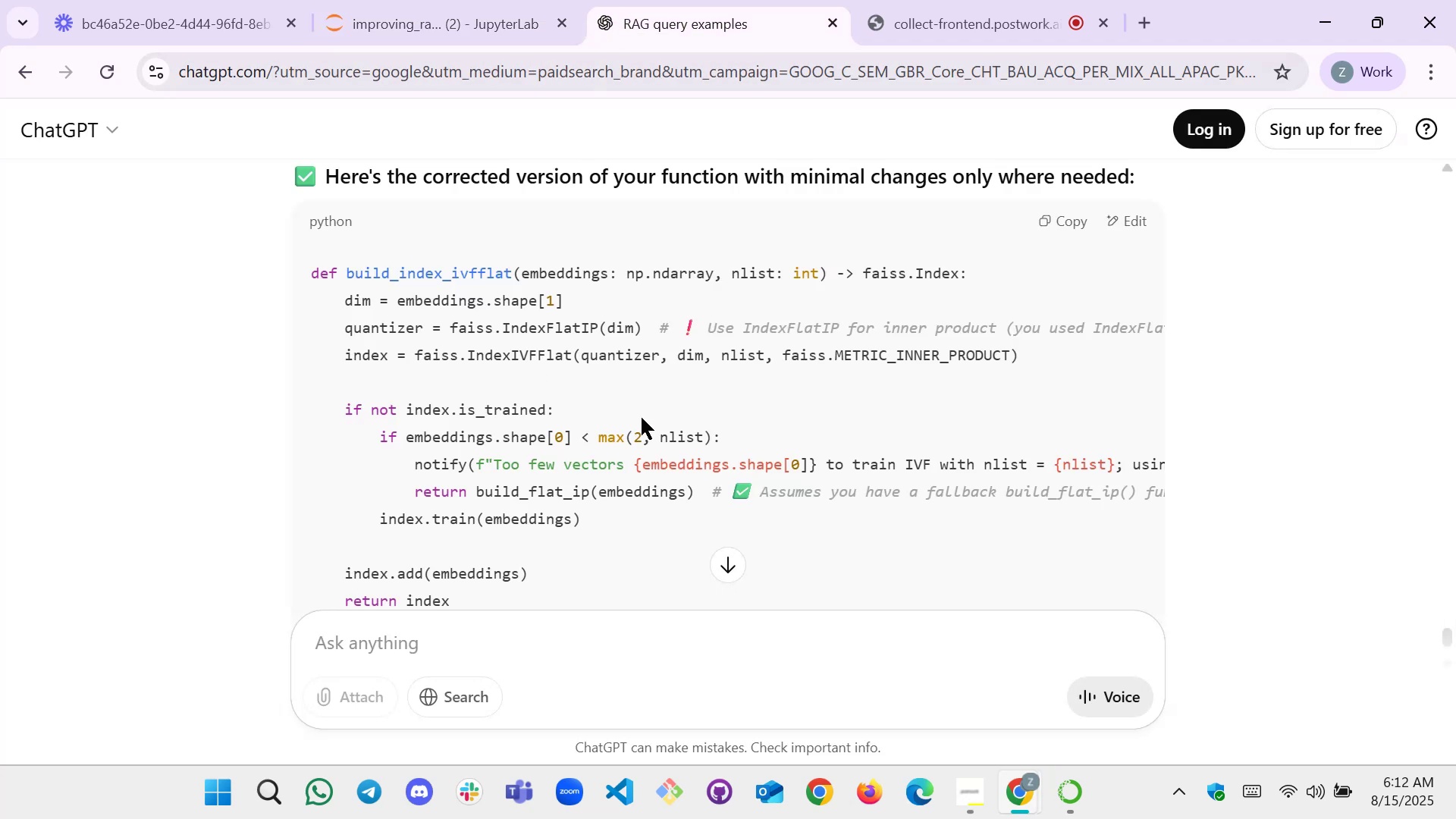 
scroll: coordinate [647, 425], scroll_direction: down, amount: 1.0
 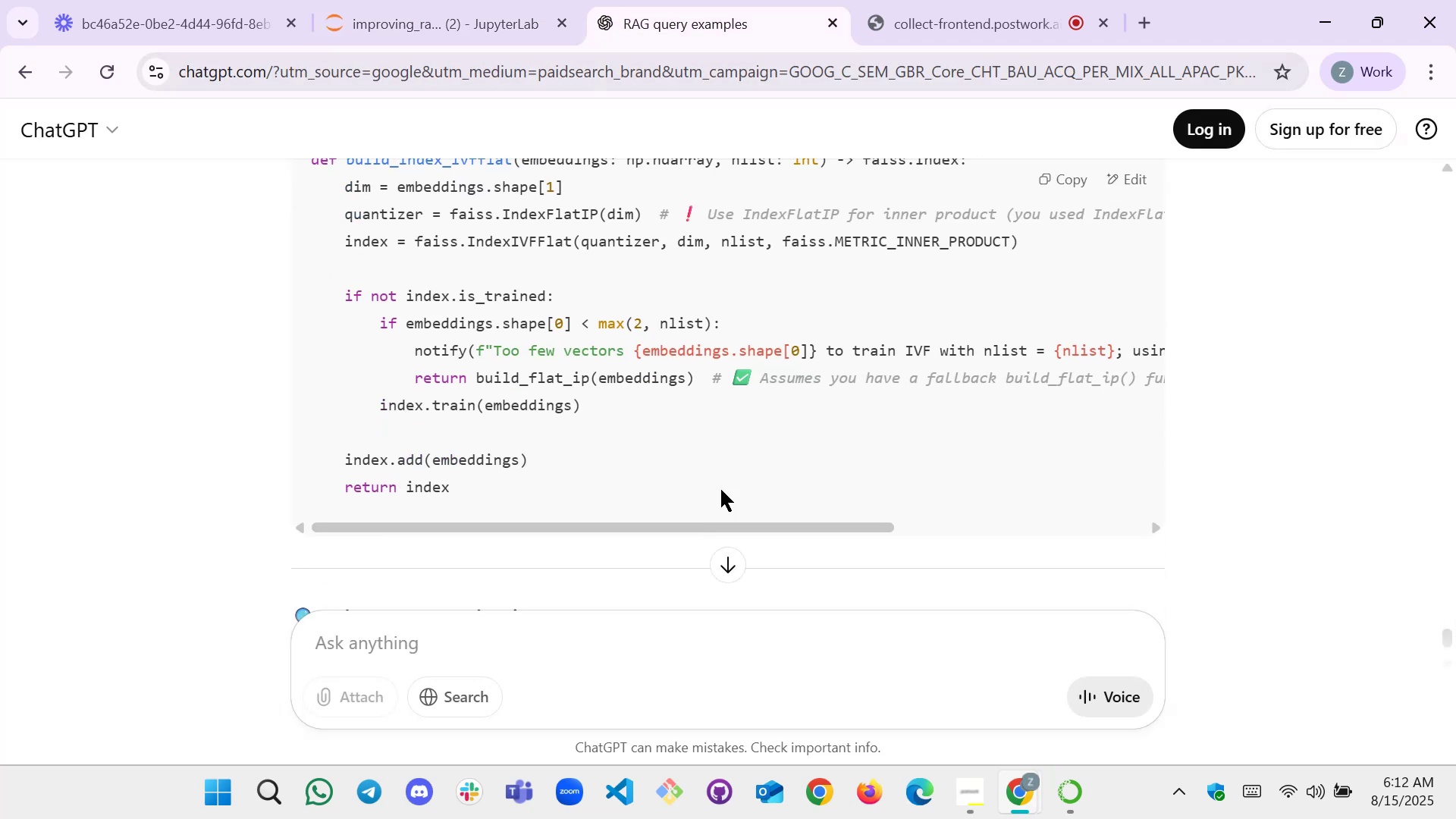 
left_click_drag(start_coordinate=[702, 523], to_coordinate=[447, 471])
 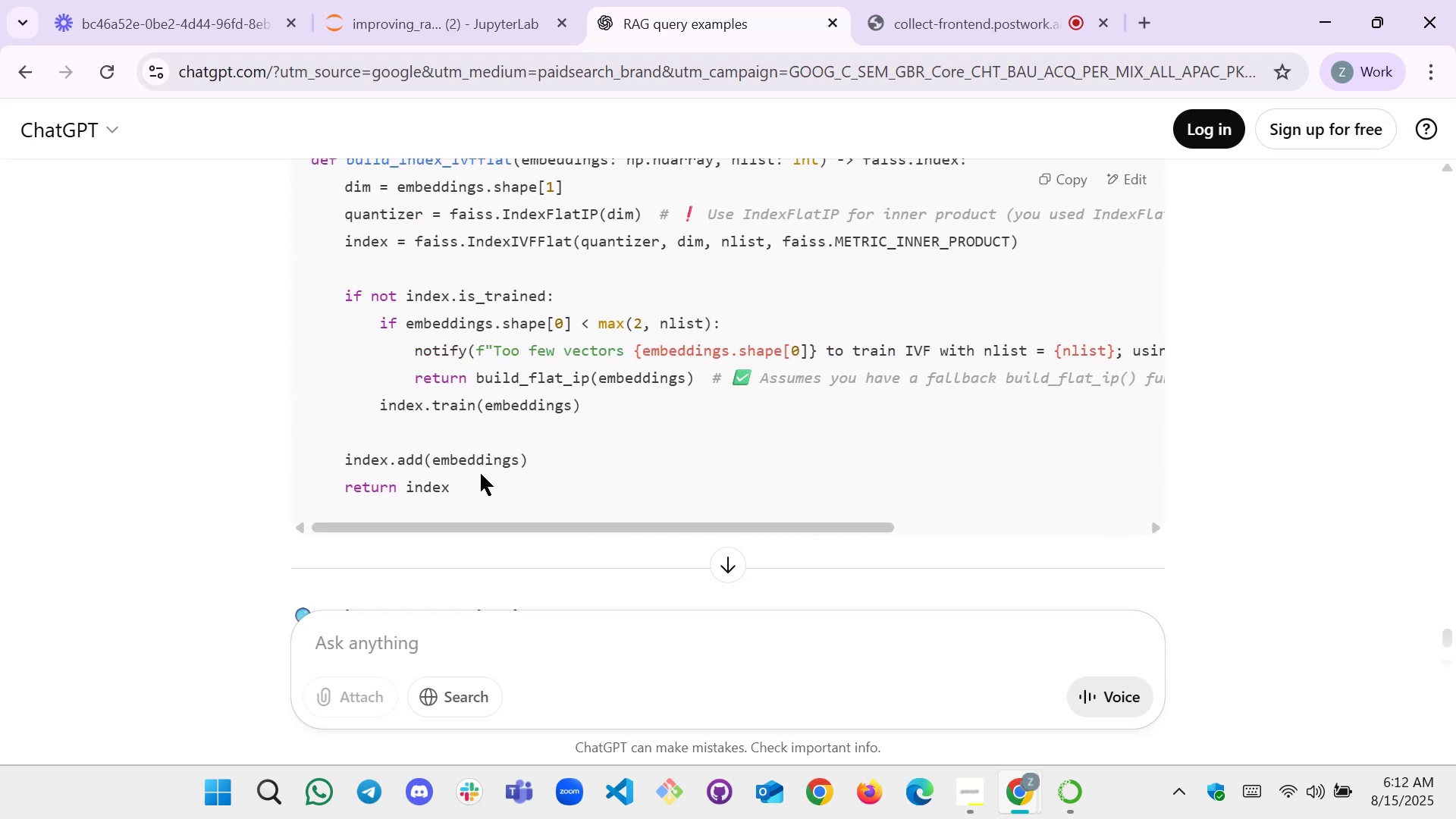 
left_click([481, 474])
 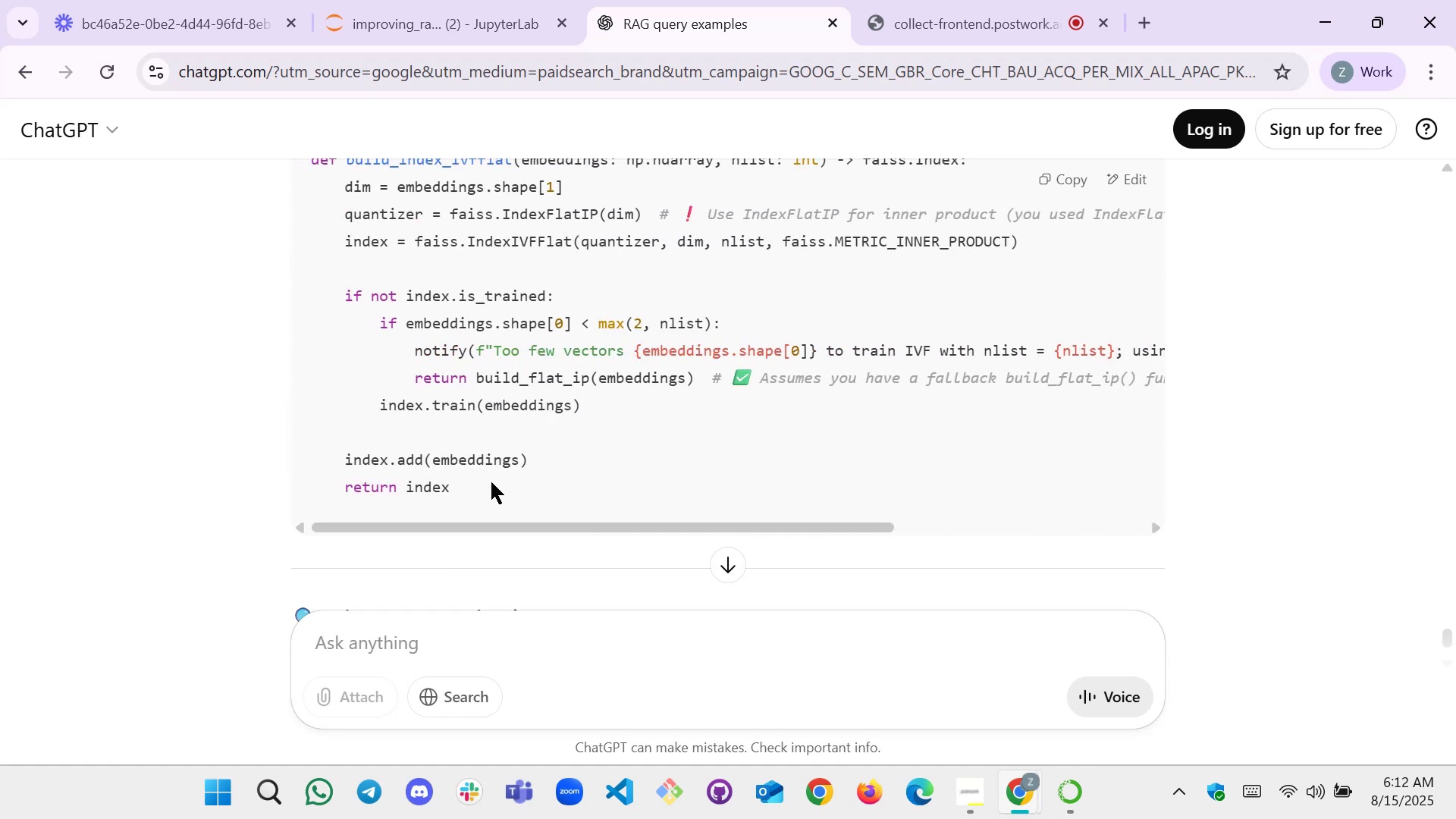 
left_click_drag(start_coordinate=[494, 486], to_coordinate=[309, 399])
 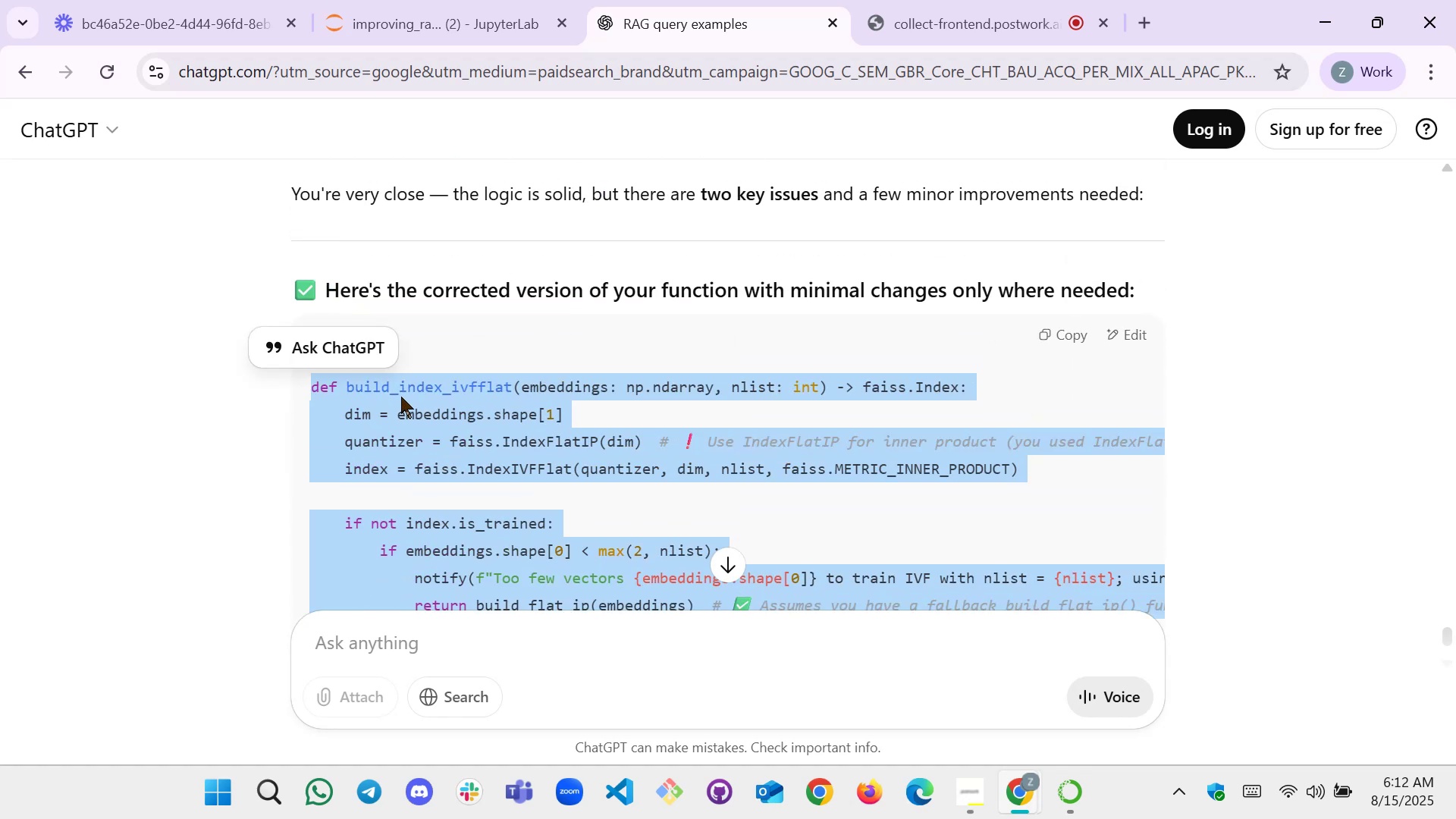 
scroll: coordinate [328, 287], scroll_direction: up, amount: 2.0
 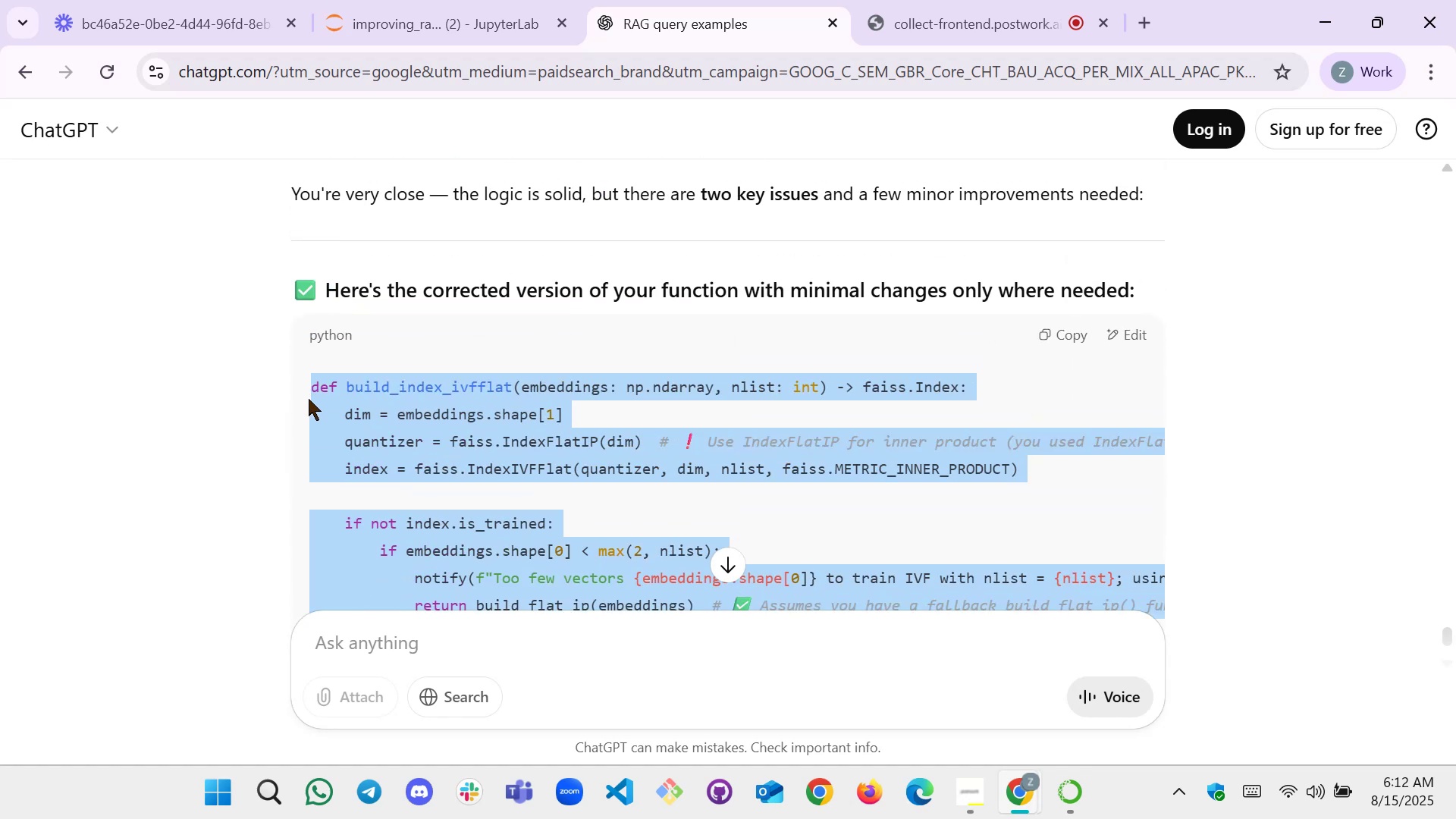 
key(Control+C)
 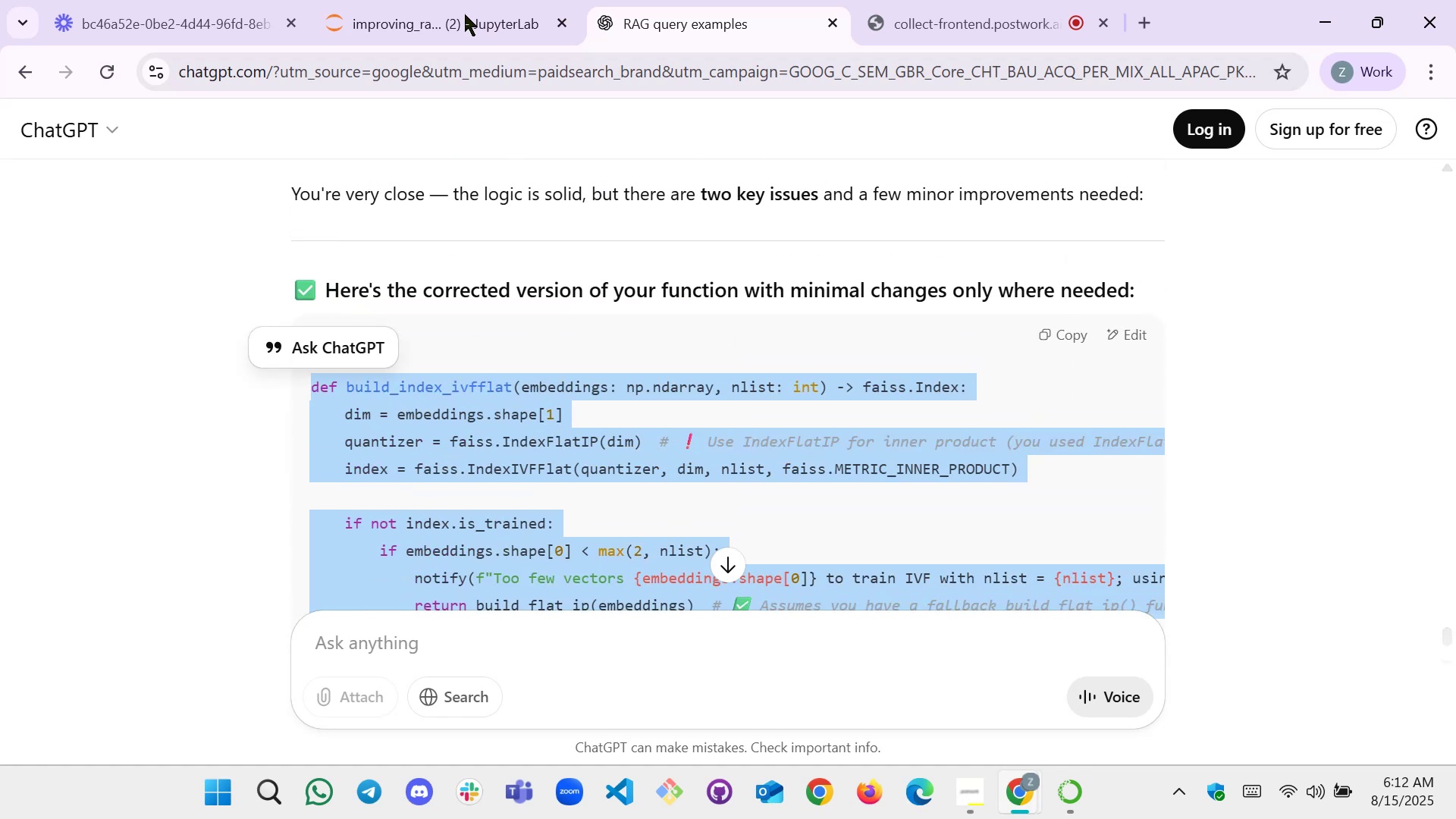 
left_click([403, 0])
 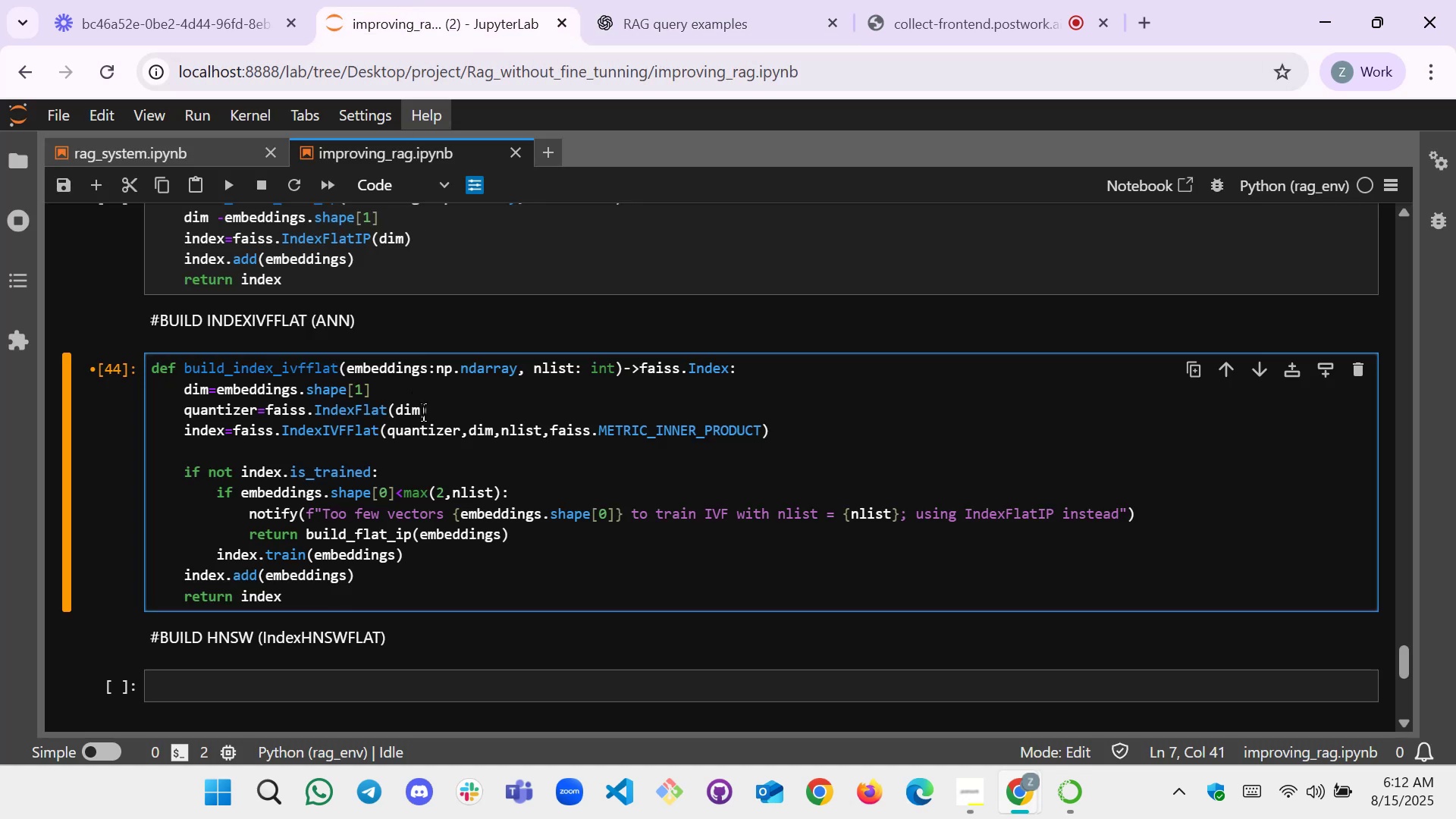 
scroll: coordinate [423, 413], scroll_direction: down, amount: 1.0
 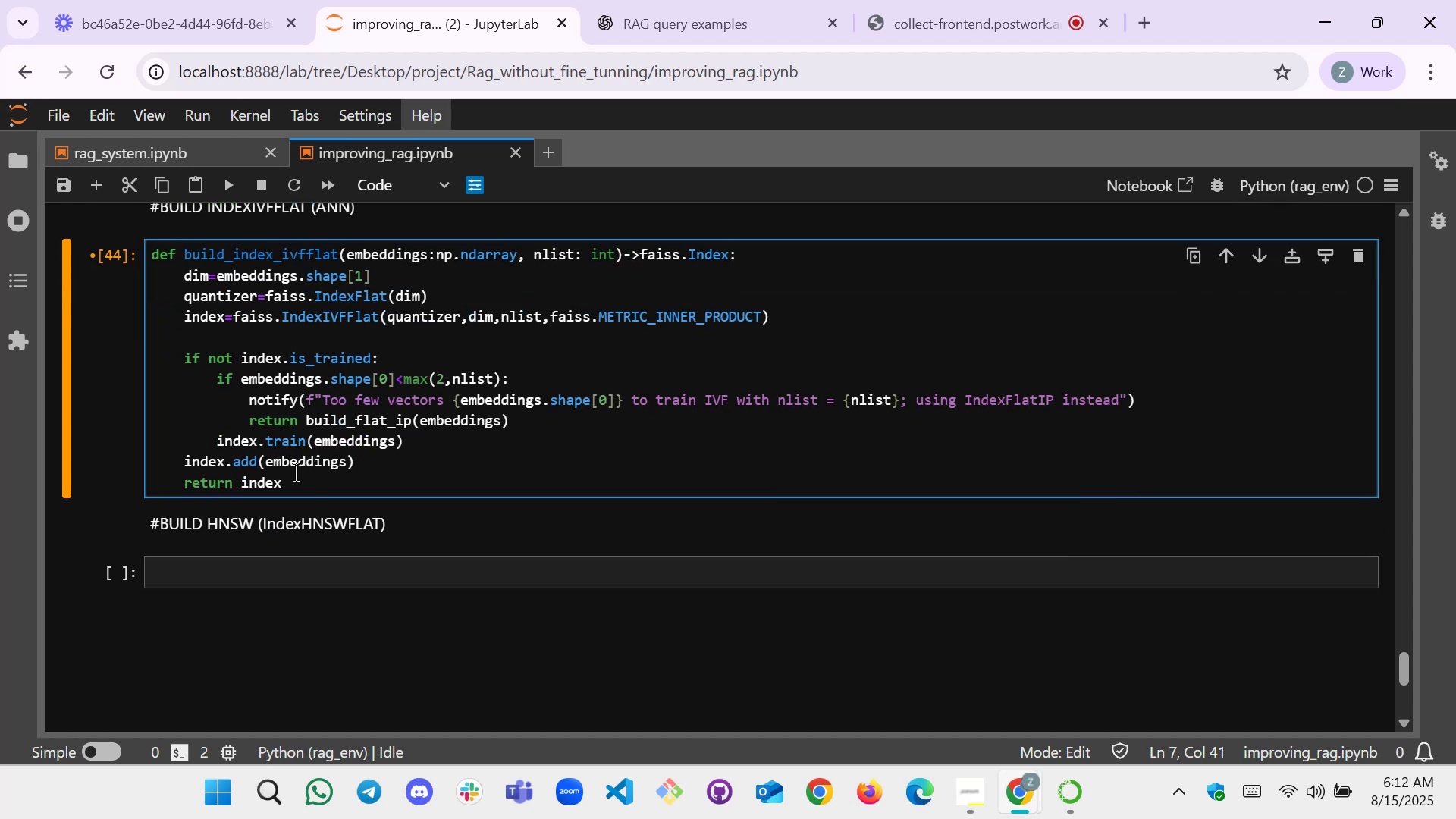 
left_click_drag(start_coordinate=[301, 477], to_coordinate=[134, 237])
 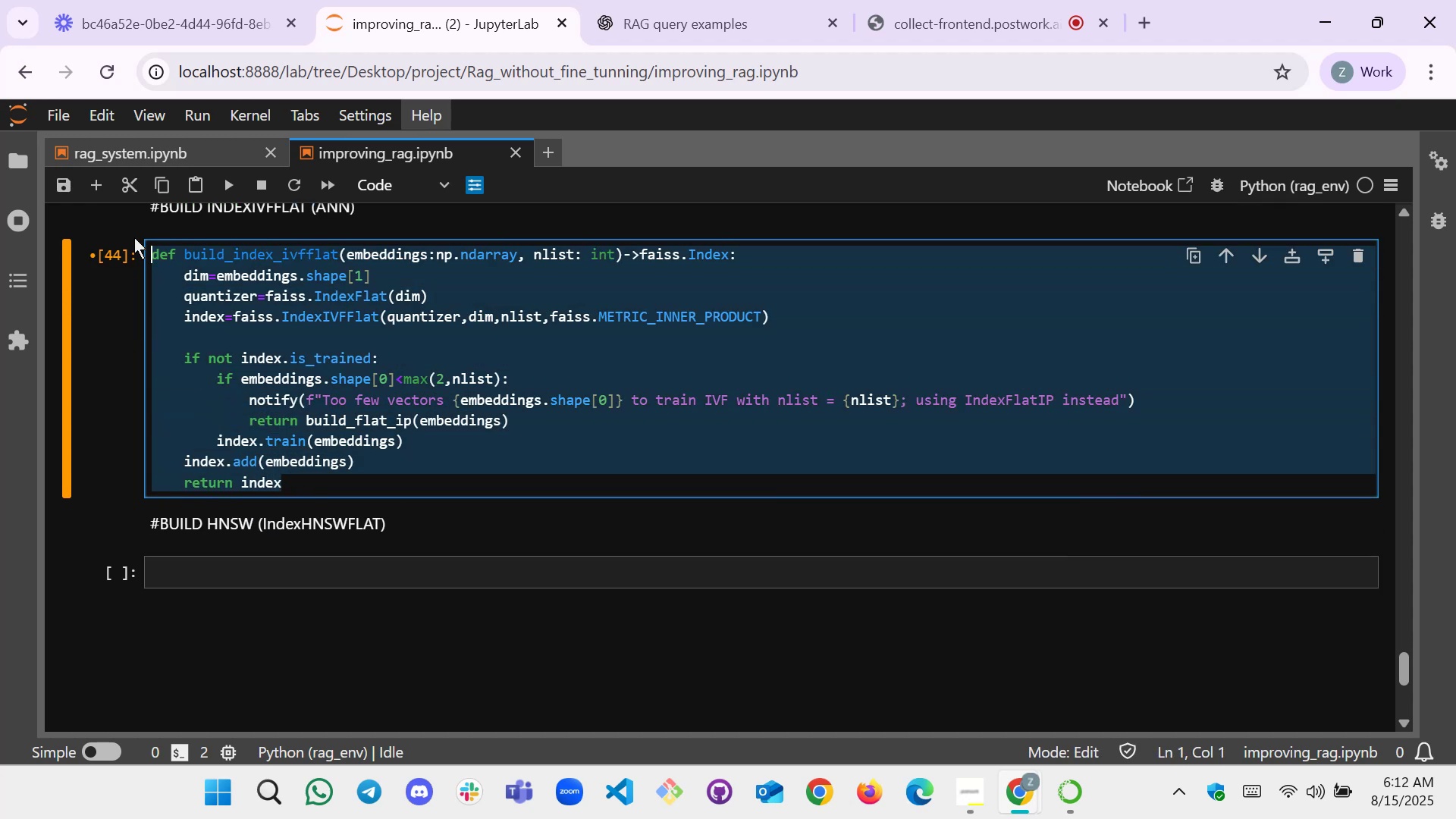 
key(Control+V)
 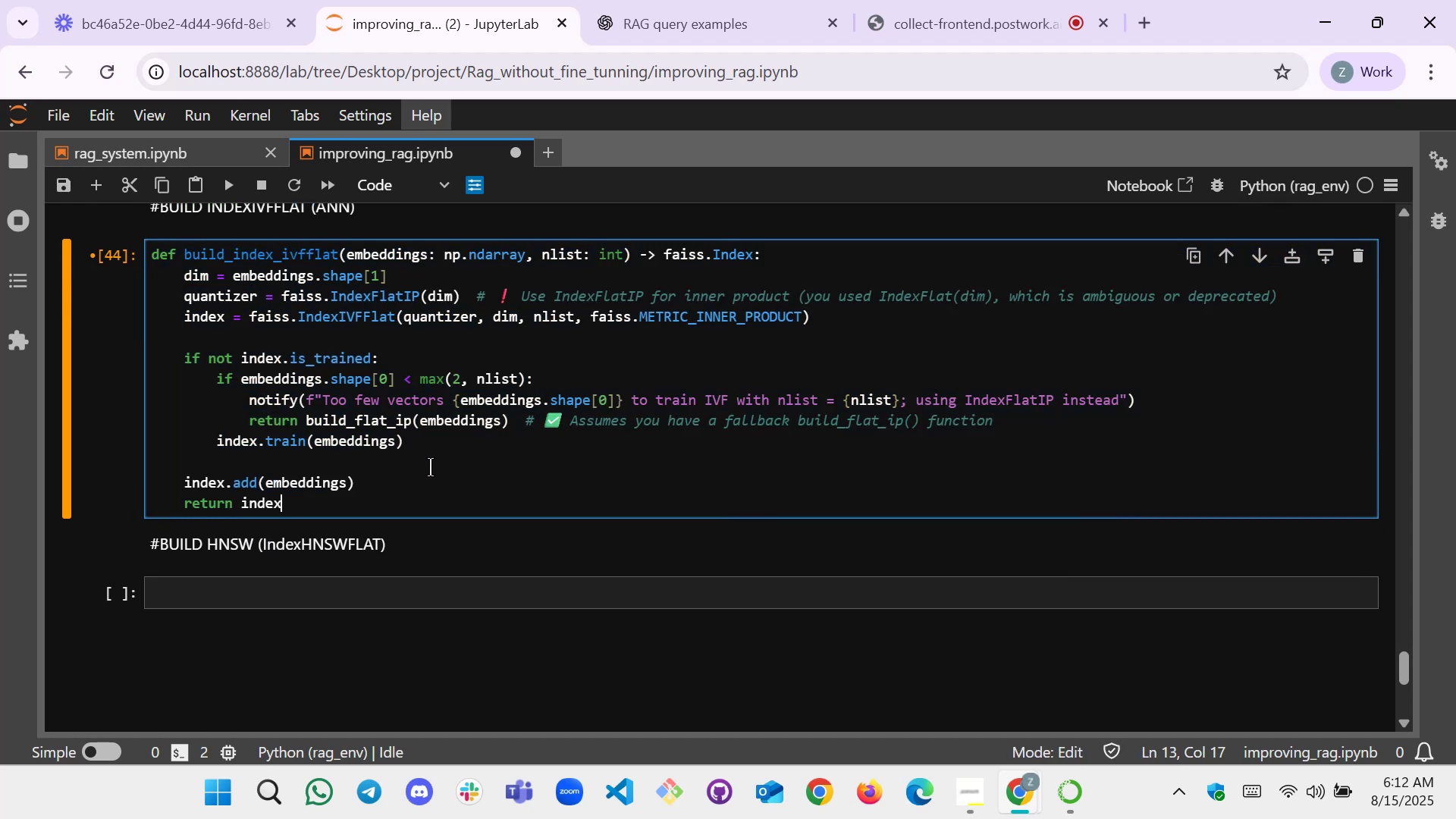 
key(Shift+Enter)
 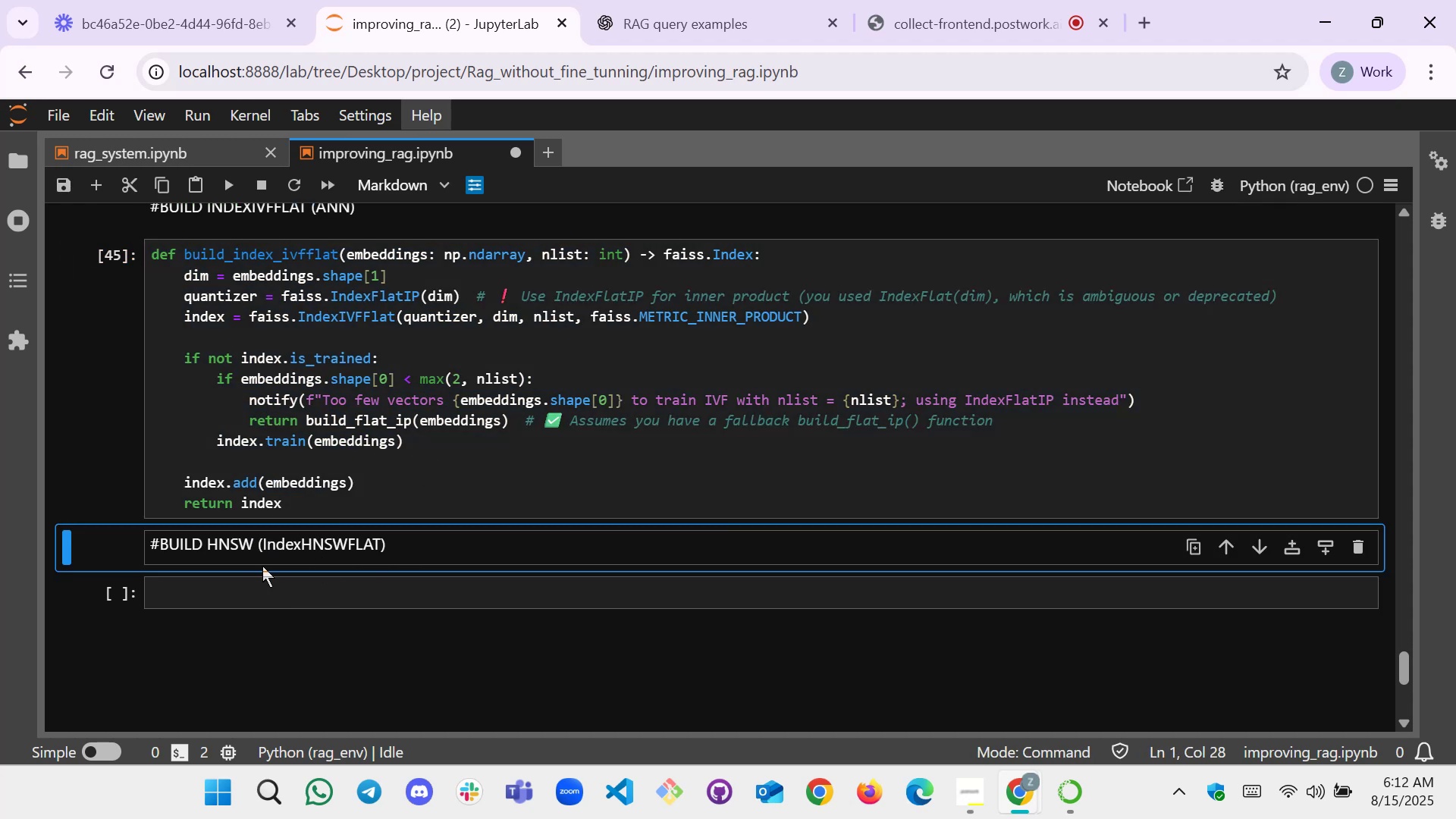 
left_click([215, 598])
 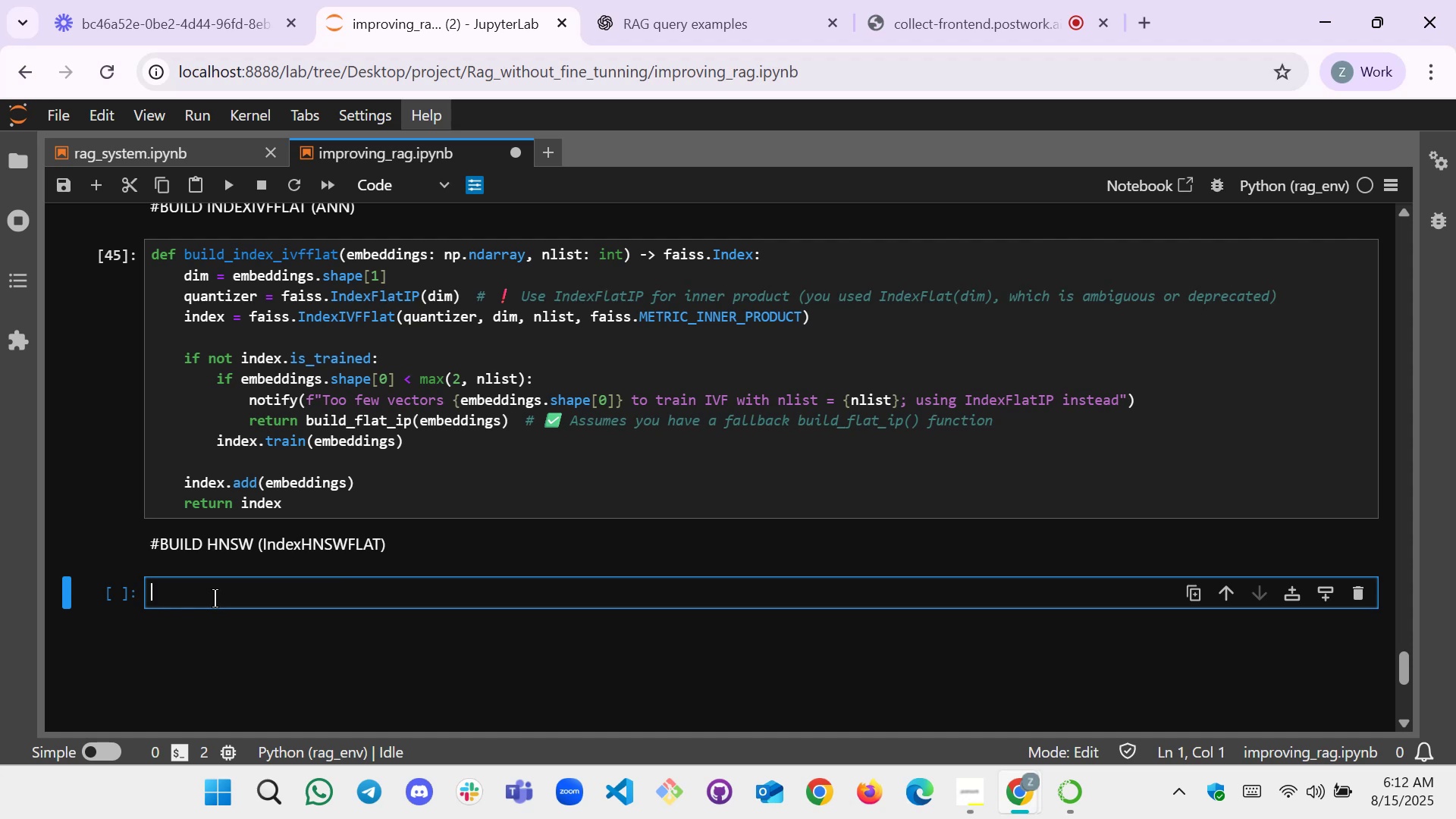 
wait(6.74)
 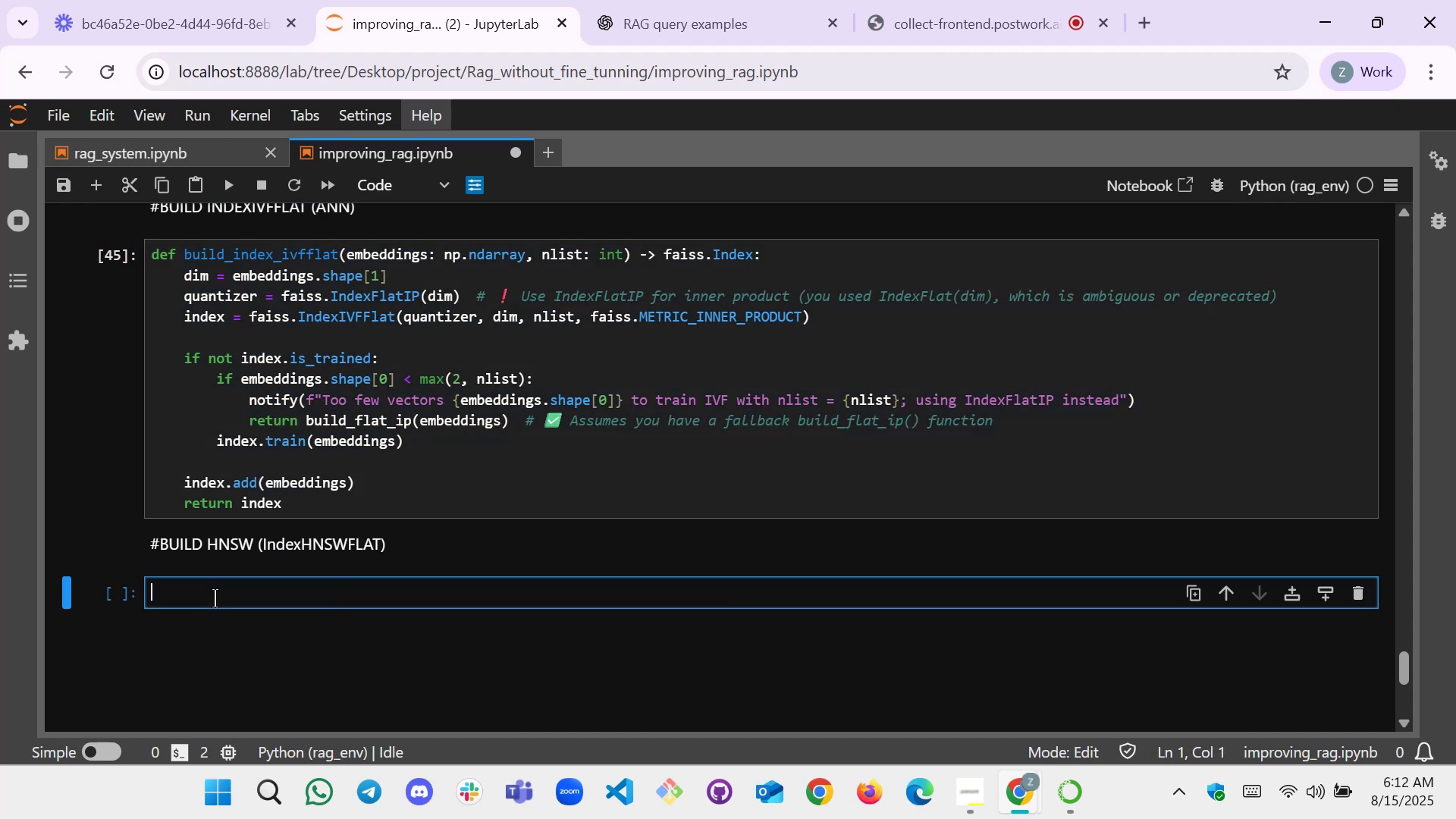 
type(de build_ine)
key(Backspace)
type(dex_hnsw())
 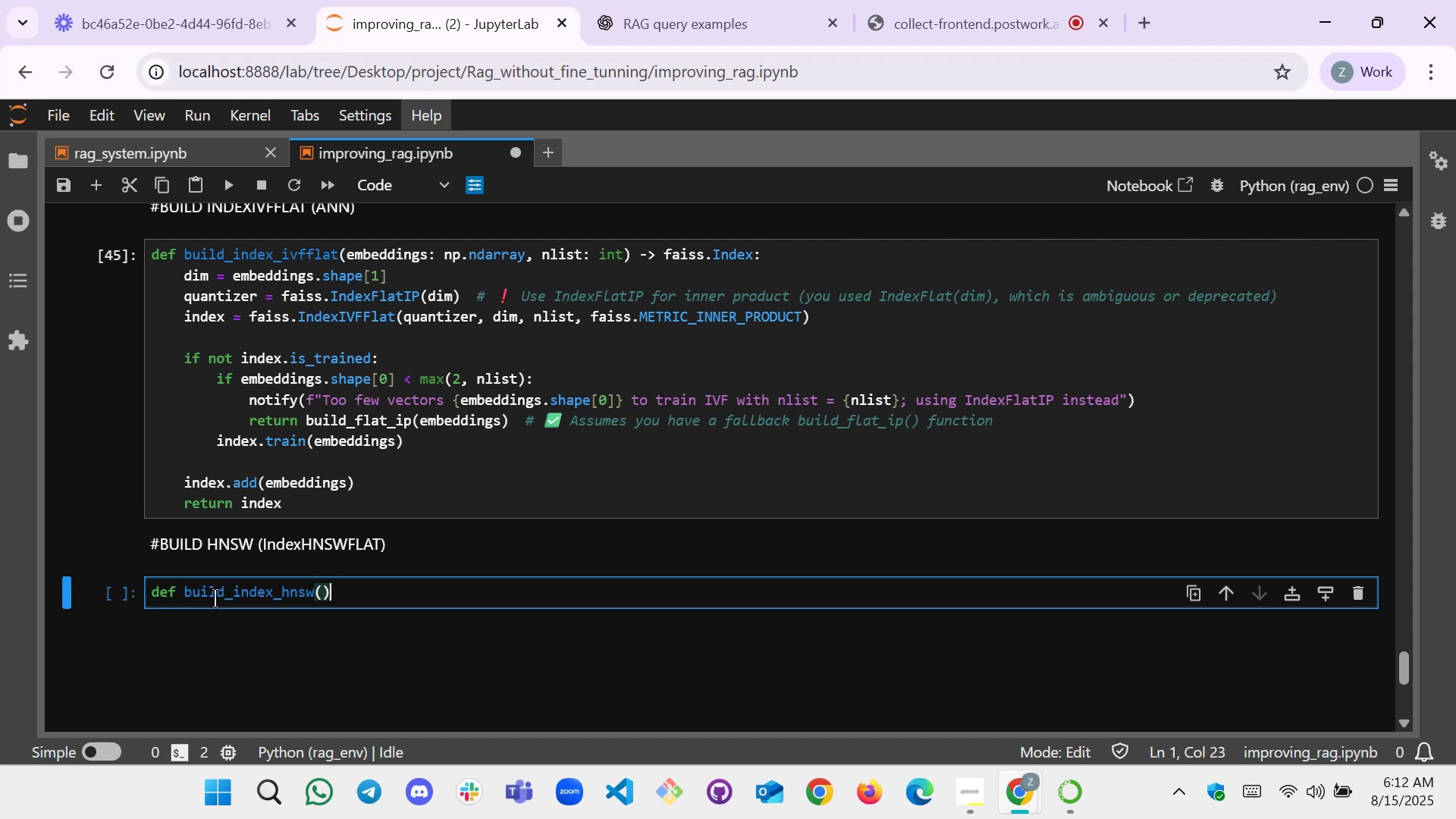 
hold_key(key=F, duration=0.31)
 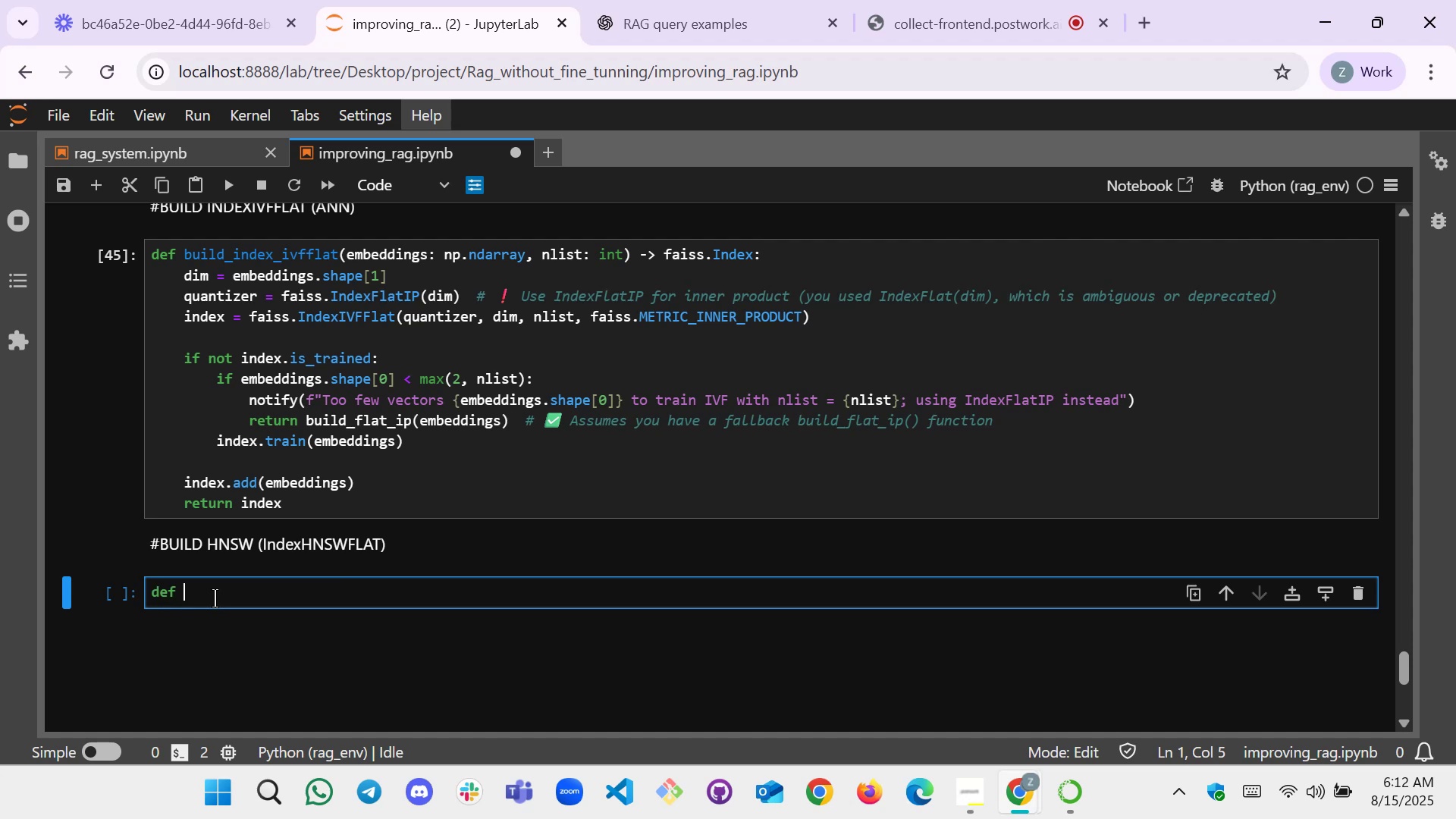 
key(ArrowLeft)
 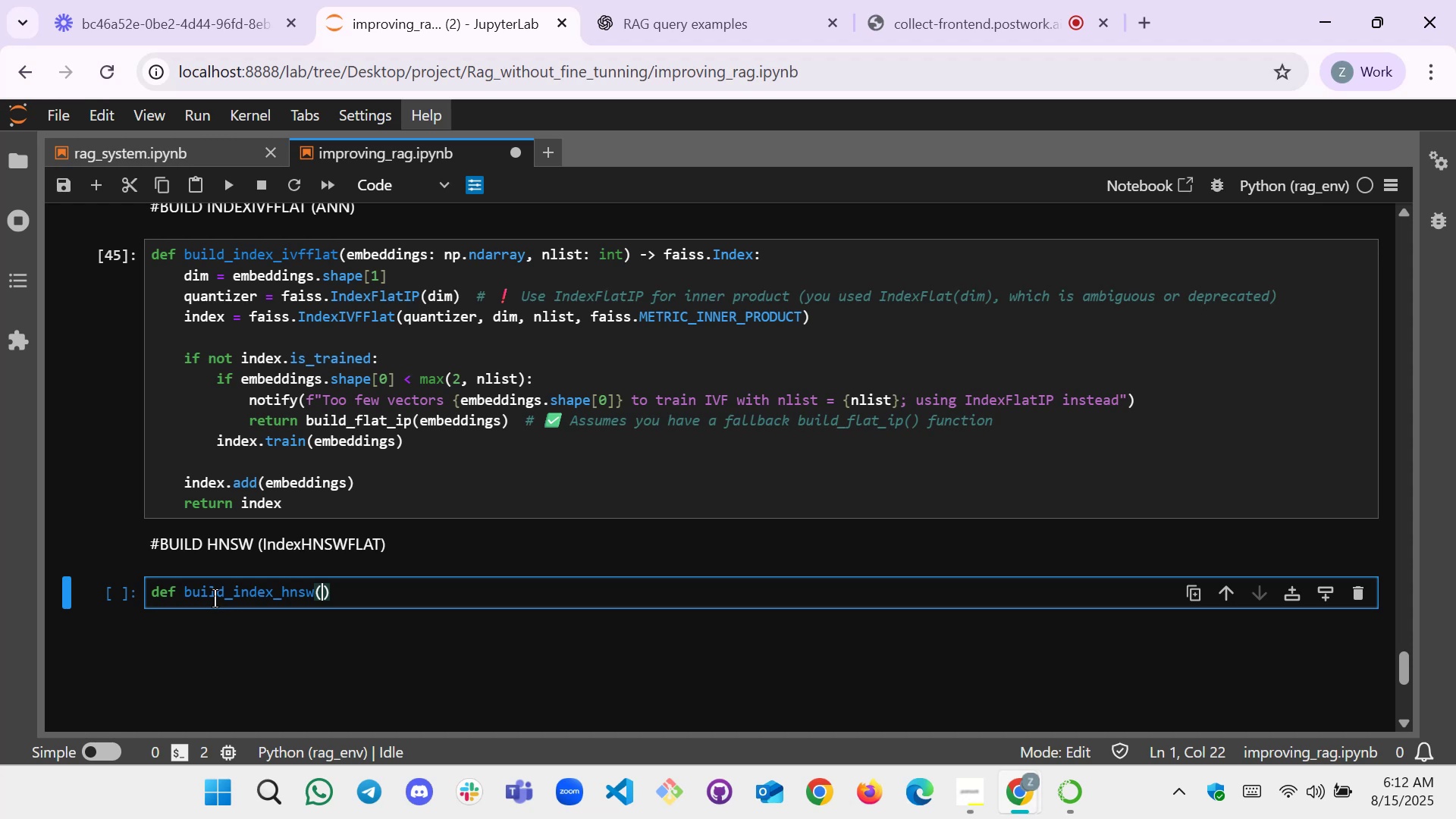 
type(embeddings:np.d)
key(Backspace)
type(ndarray, M:int, if)
key(Backspace)
key(Backspace)
type(efC)
key(Tab)
 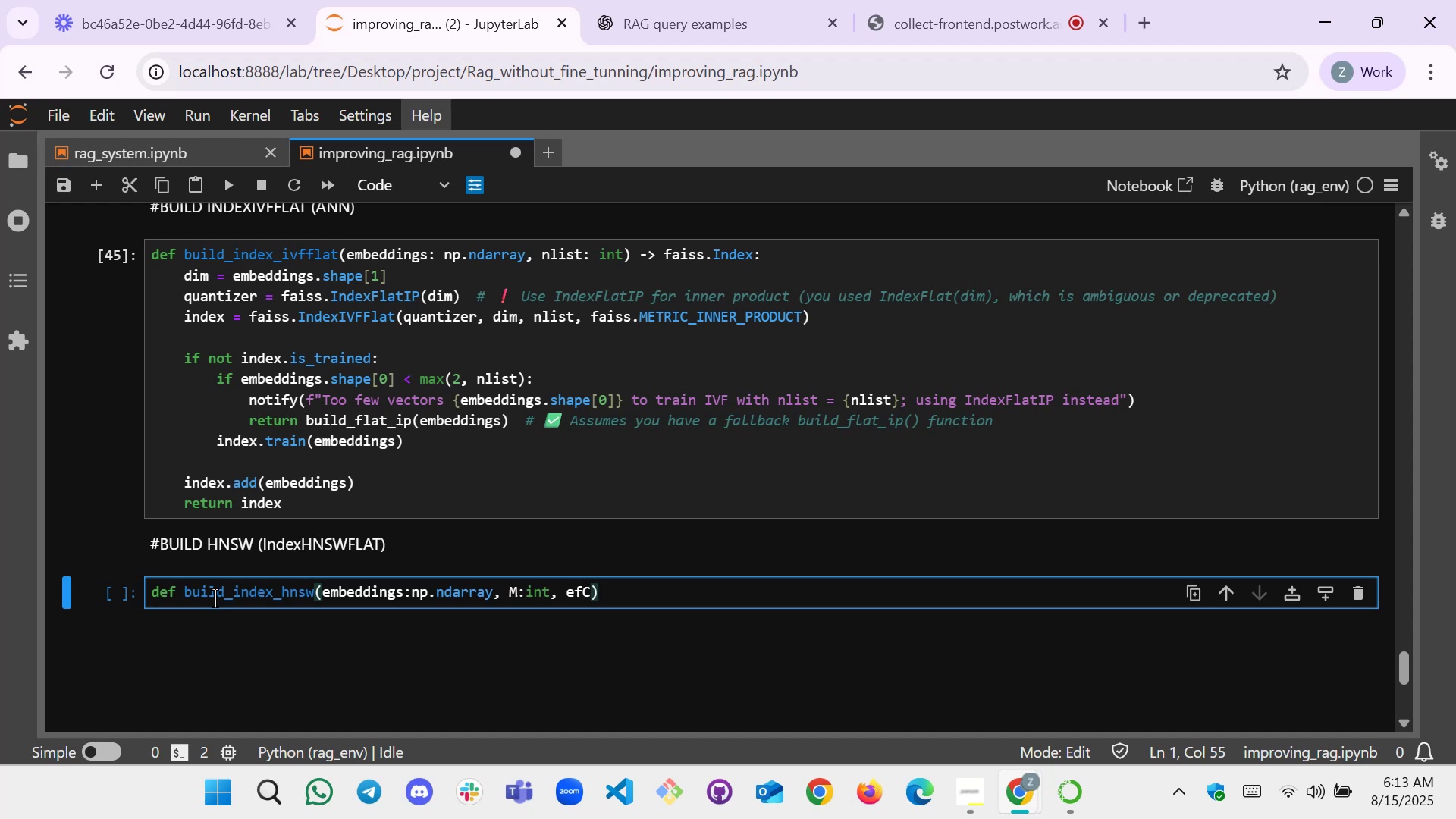 
type(ontruction:int)
 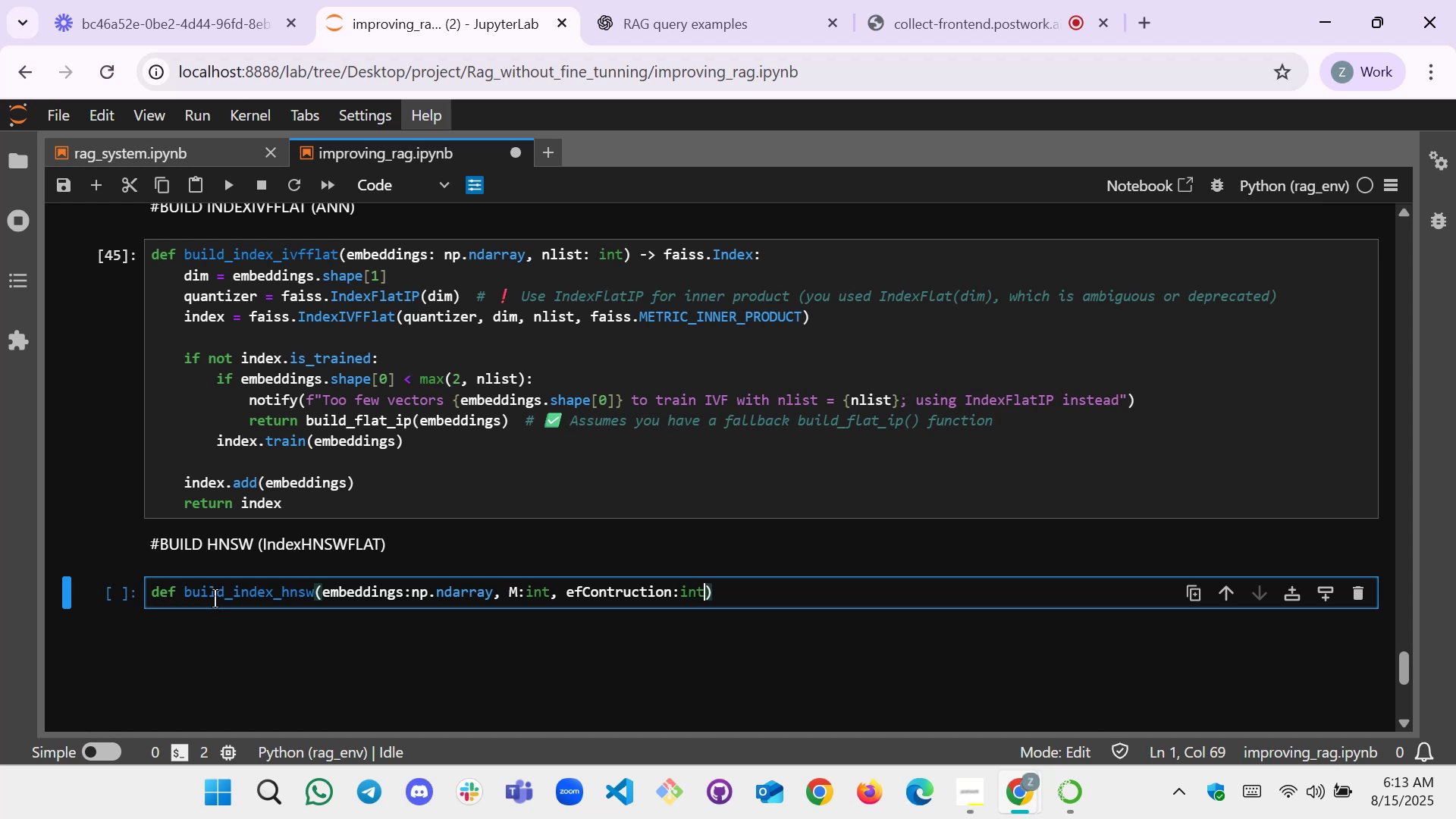 
hold_key(key=ShiftLeft, duration=0.67)
 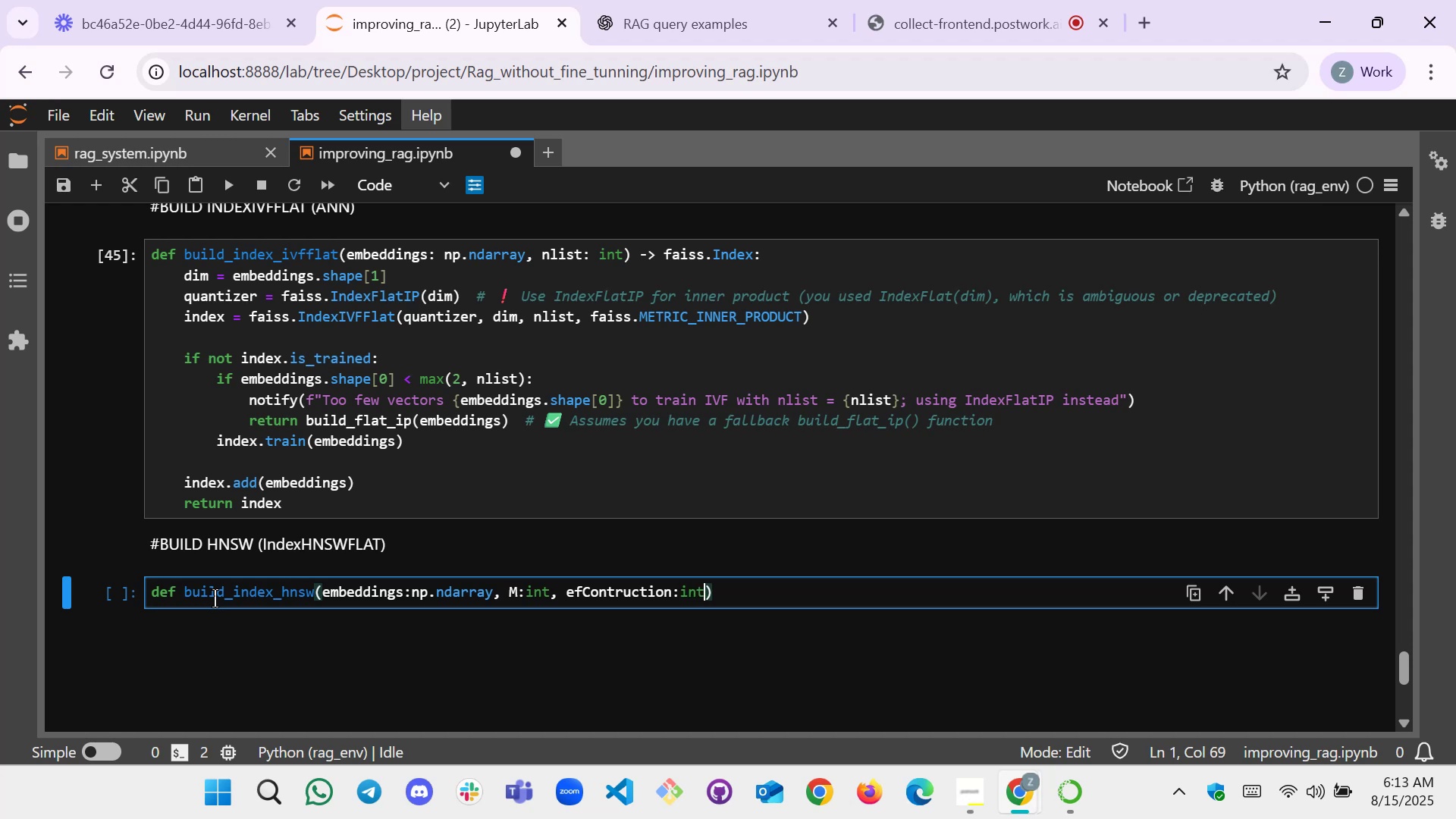 
key(ArrowRight)
 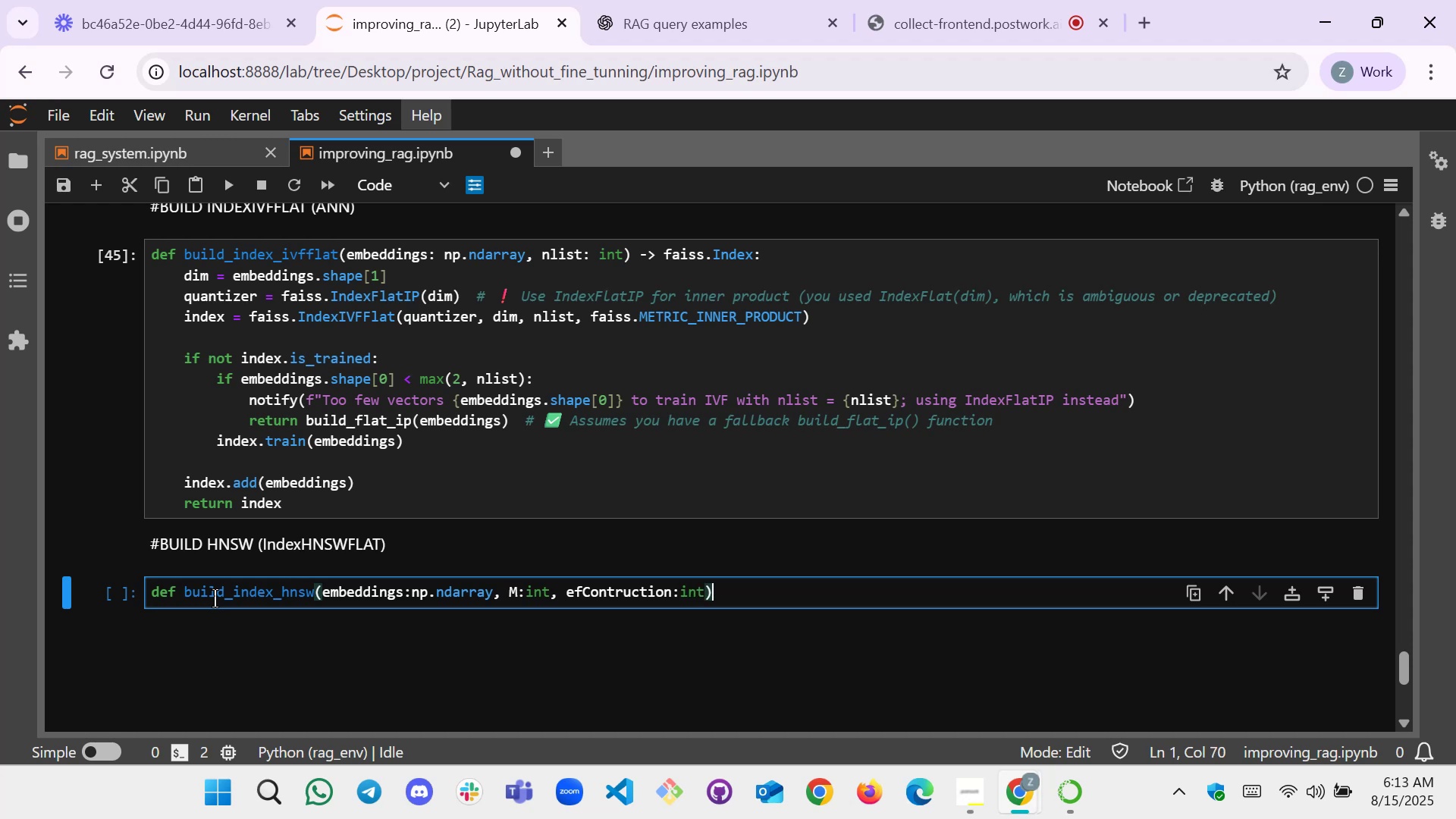 
type(->faiss.in)
key(Backspace)
key(Backspace)
type(Index)
 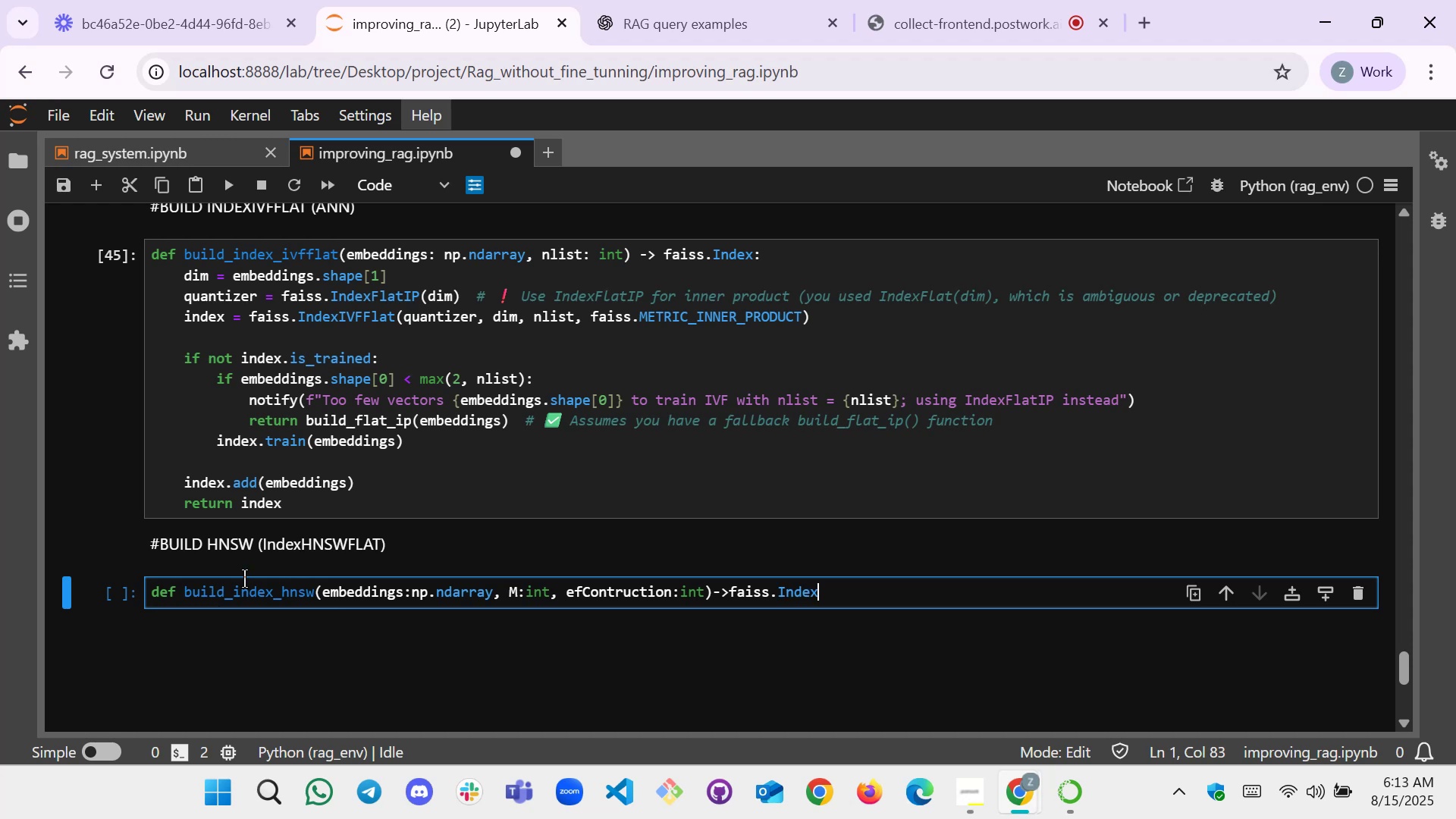 
scroll: coordinate [304, 427], scroll_direction: up, amount: 2.0
 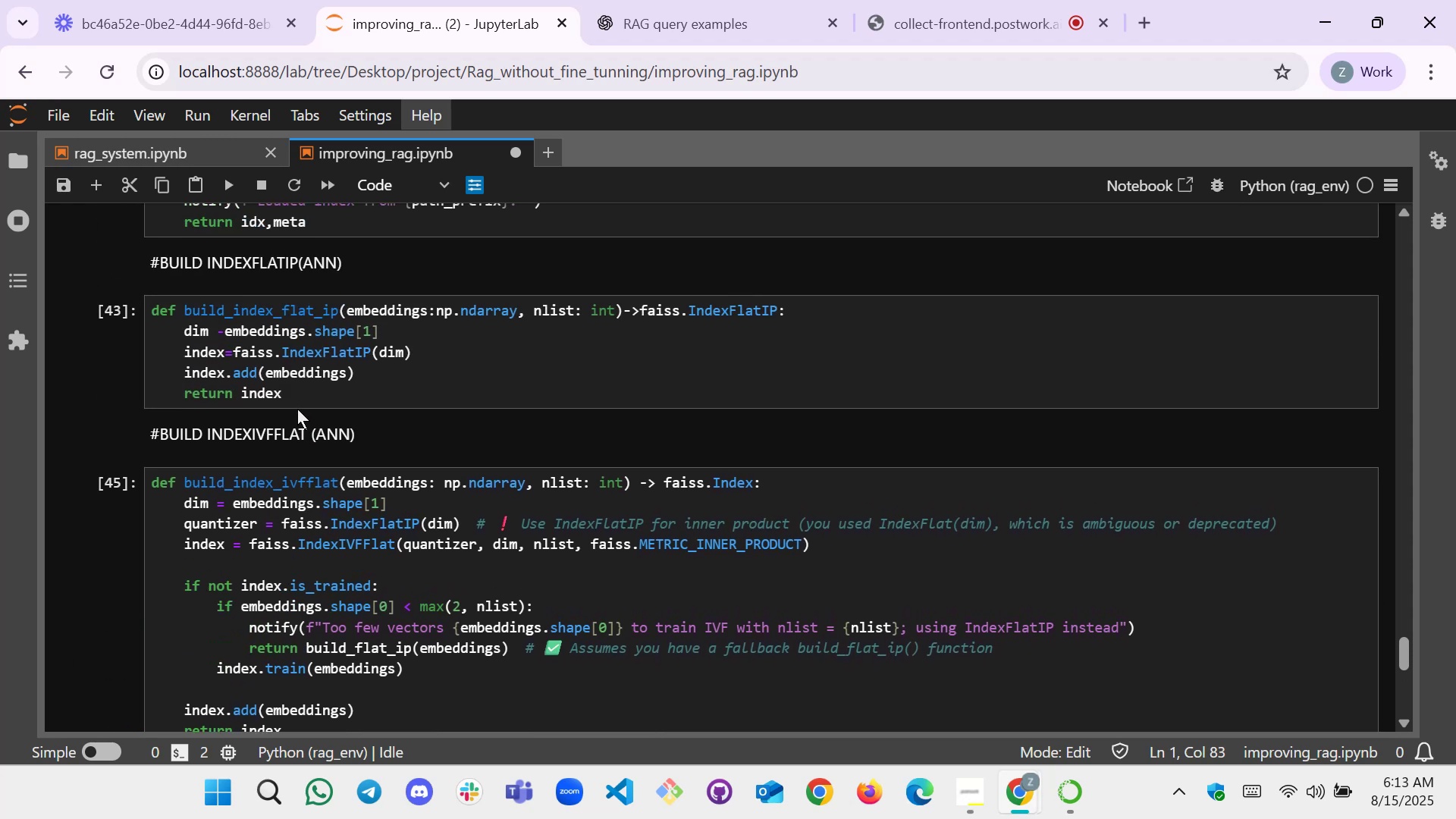 
scroll: coordinate [297, 409], scroll_direction: none, amount: 0.0
 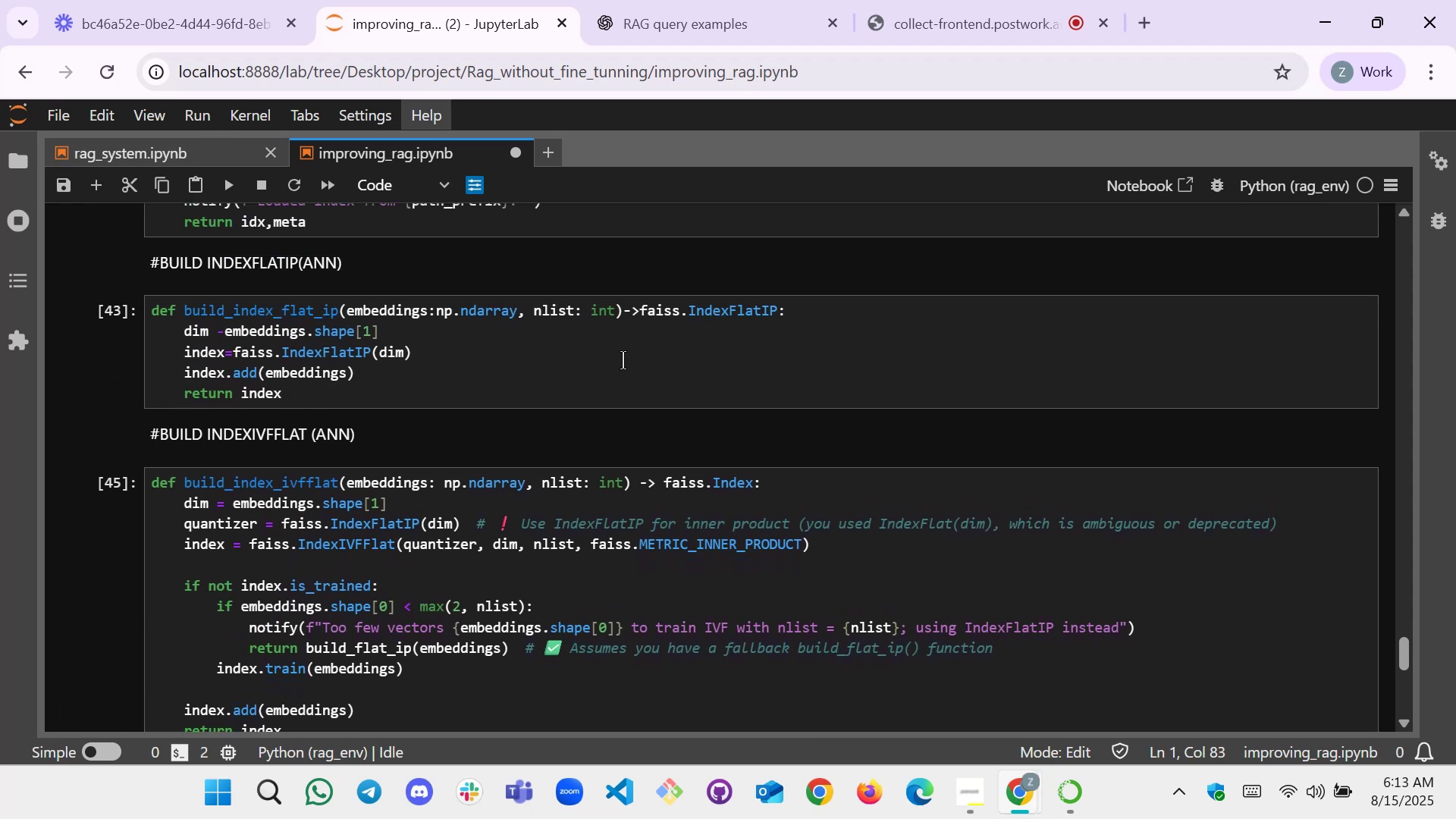 
scroll: coordinate [686, 408], scroll_direction: down, amount: 3.0
 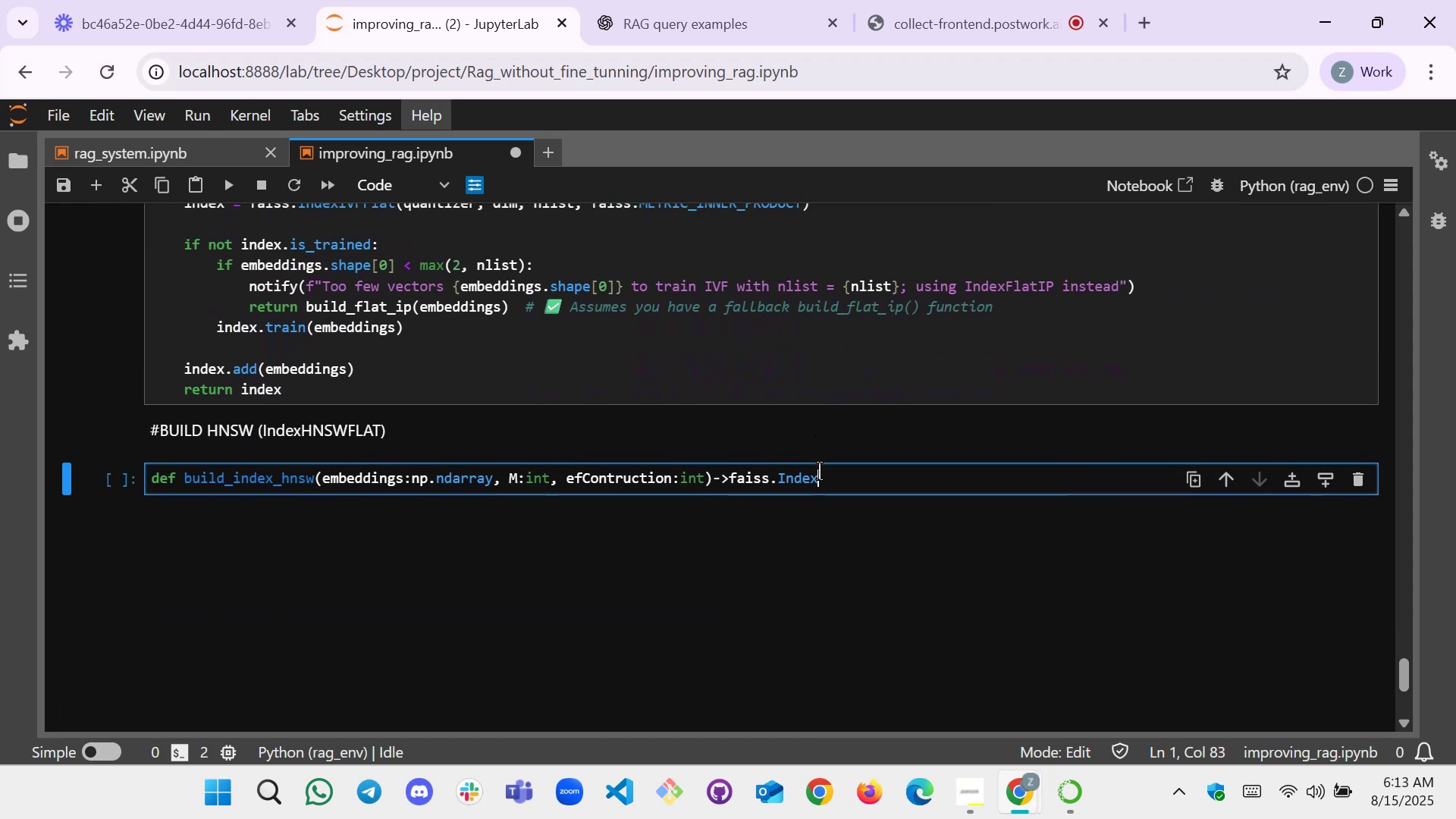 
left_click([830, 480])
 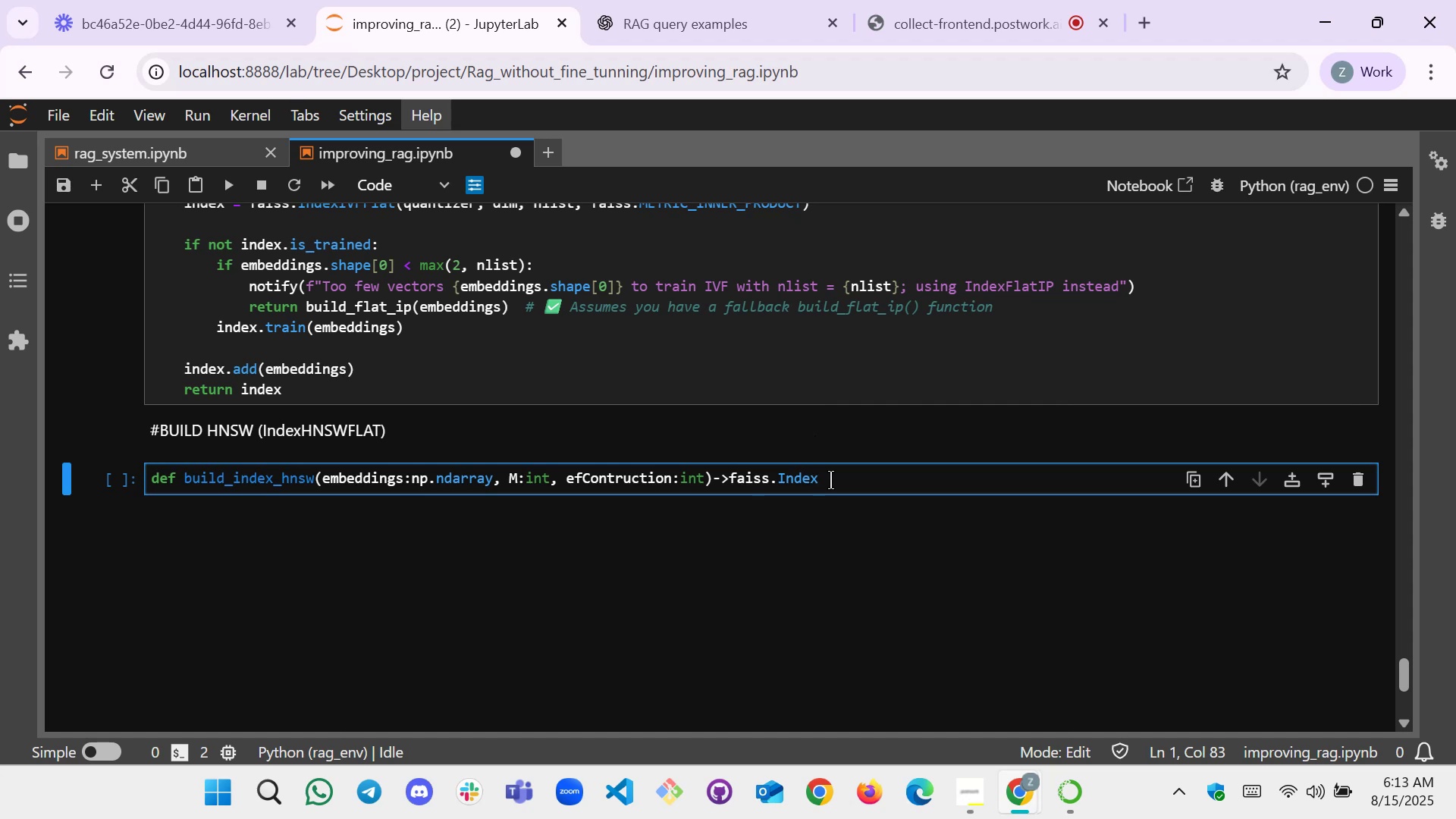 
key(Shift+Semicolon)
 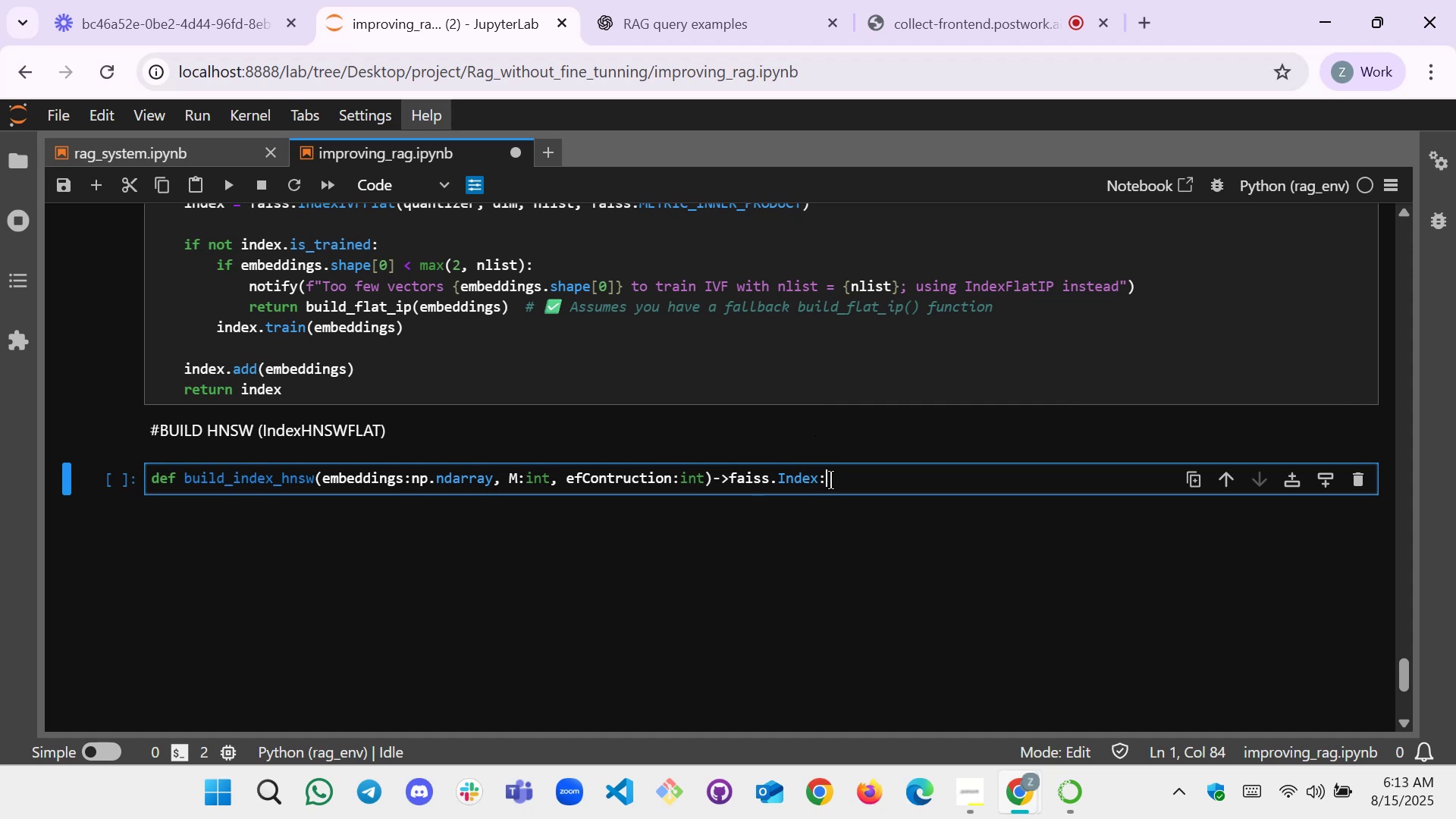 
key(Enter)
 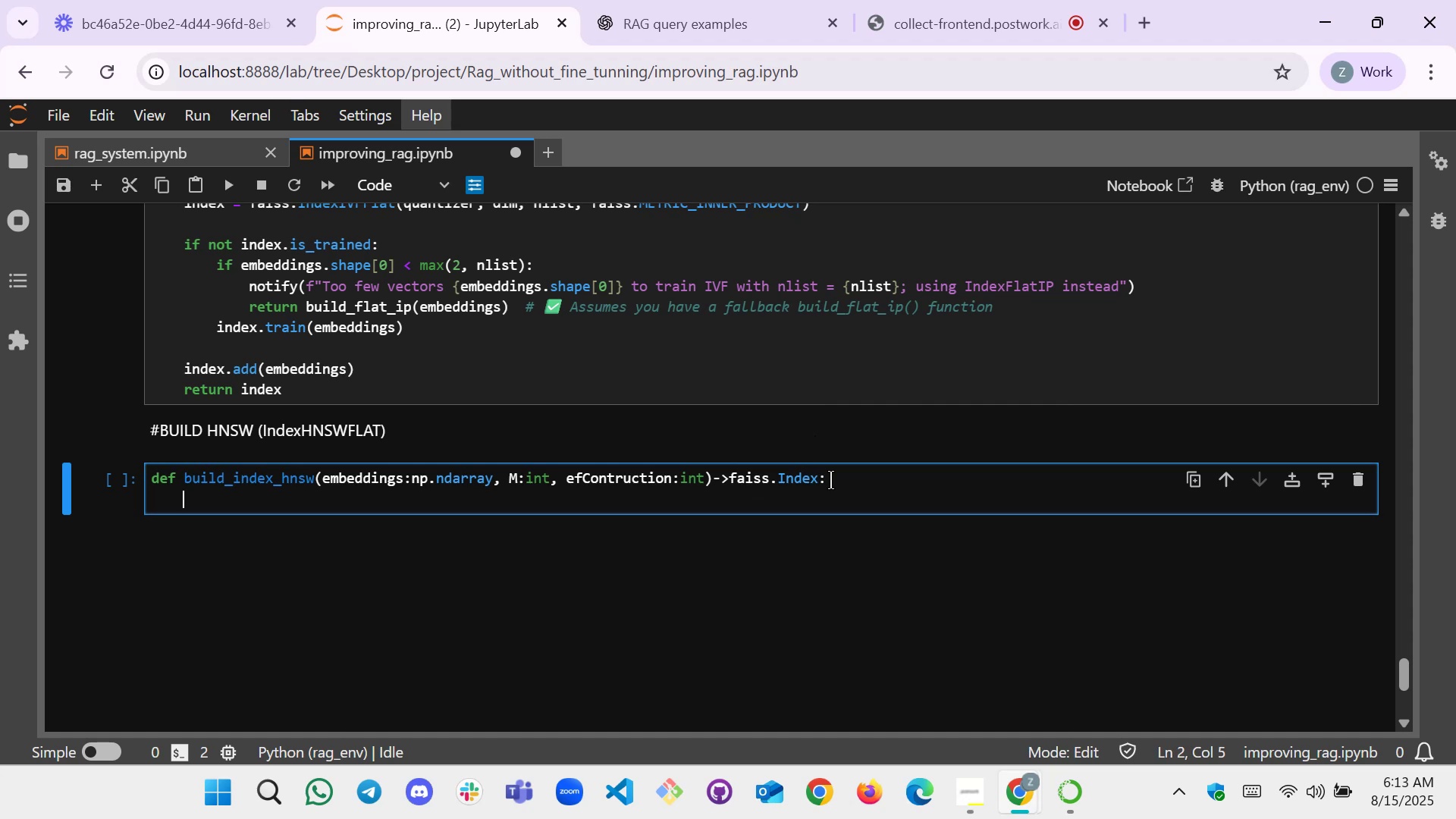 
type(dim=embeddings.shape[1])
 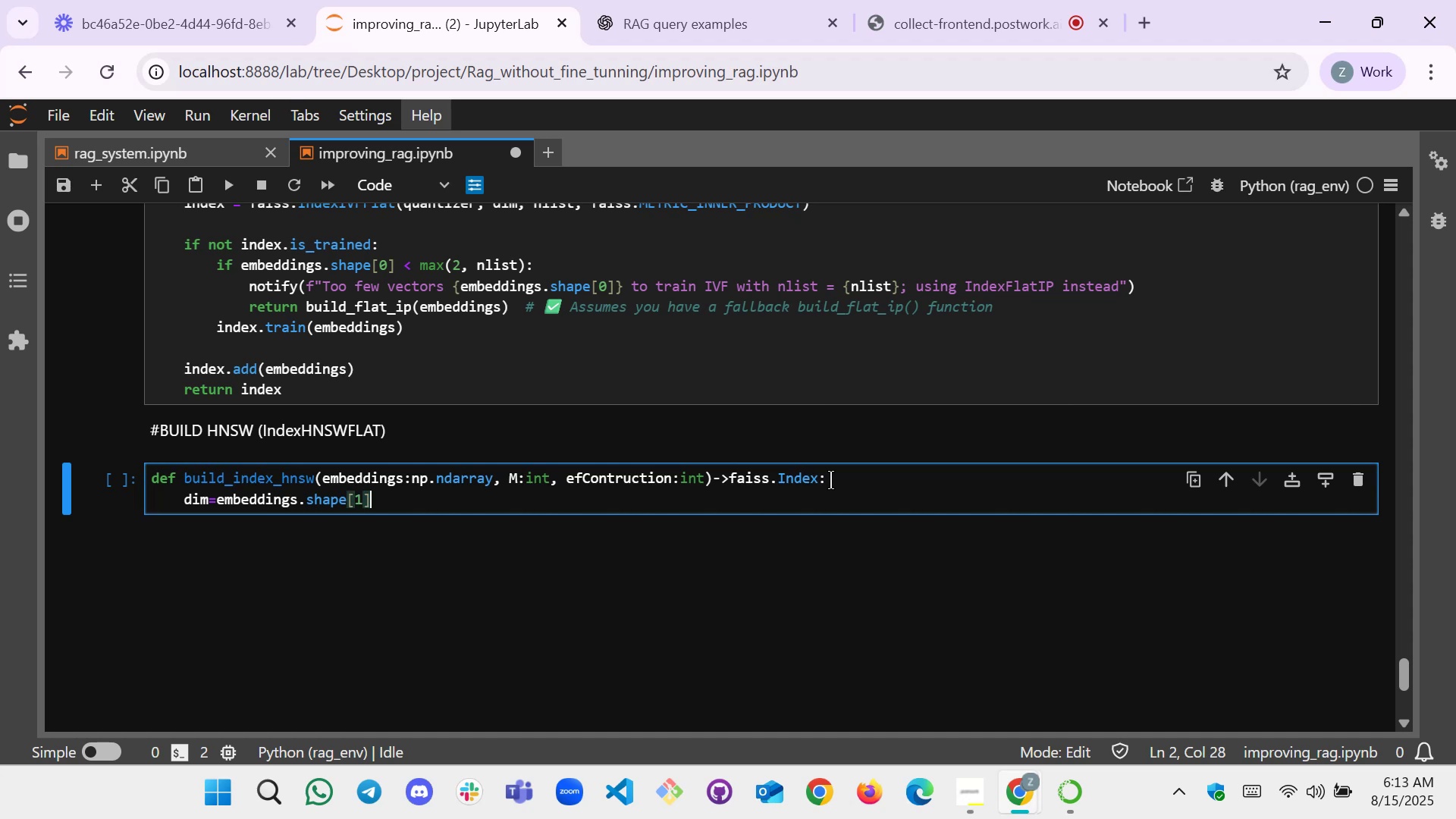 
key(Enter)
 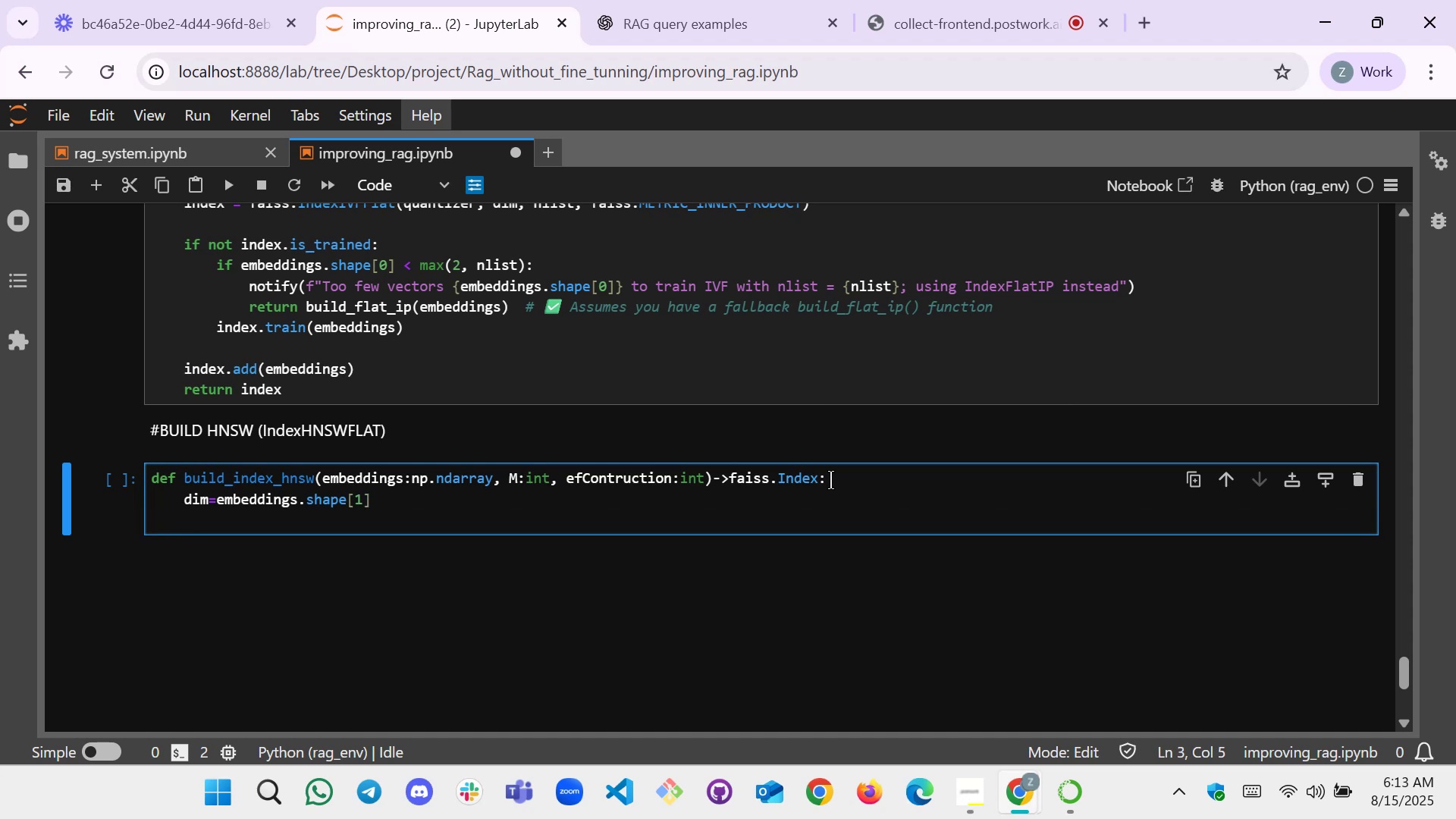 
wait(6.22)
 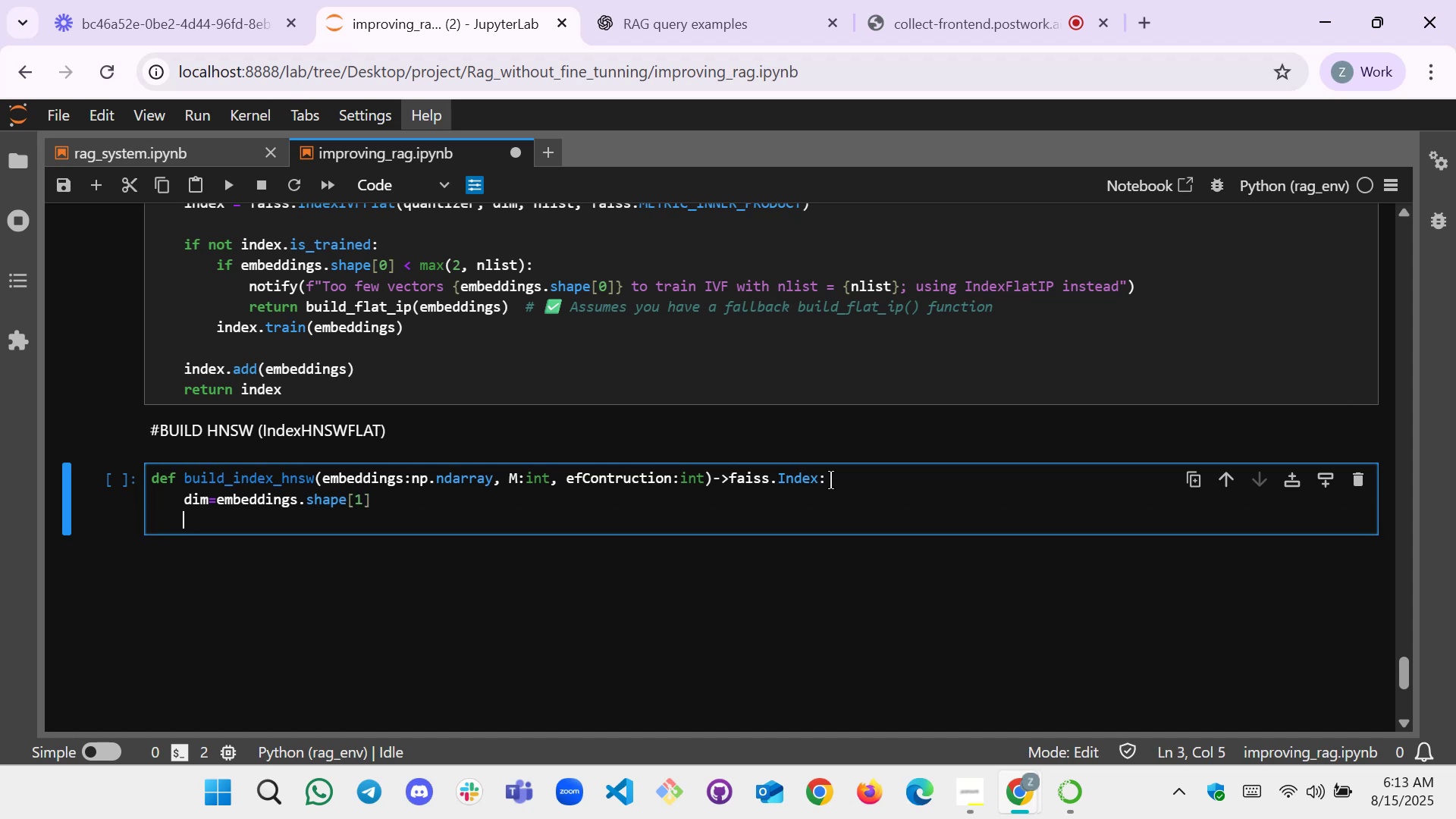 
type(index=faiss.Index)
key(Tab)
 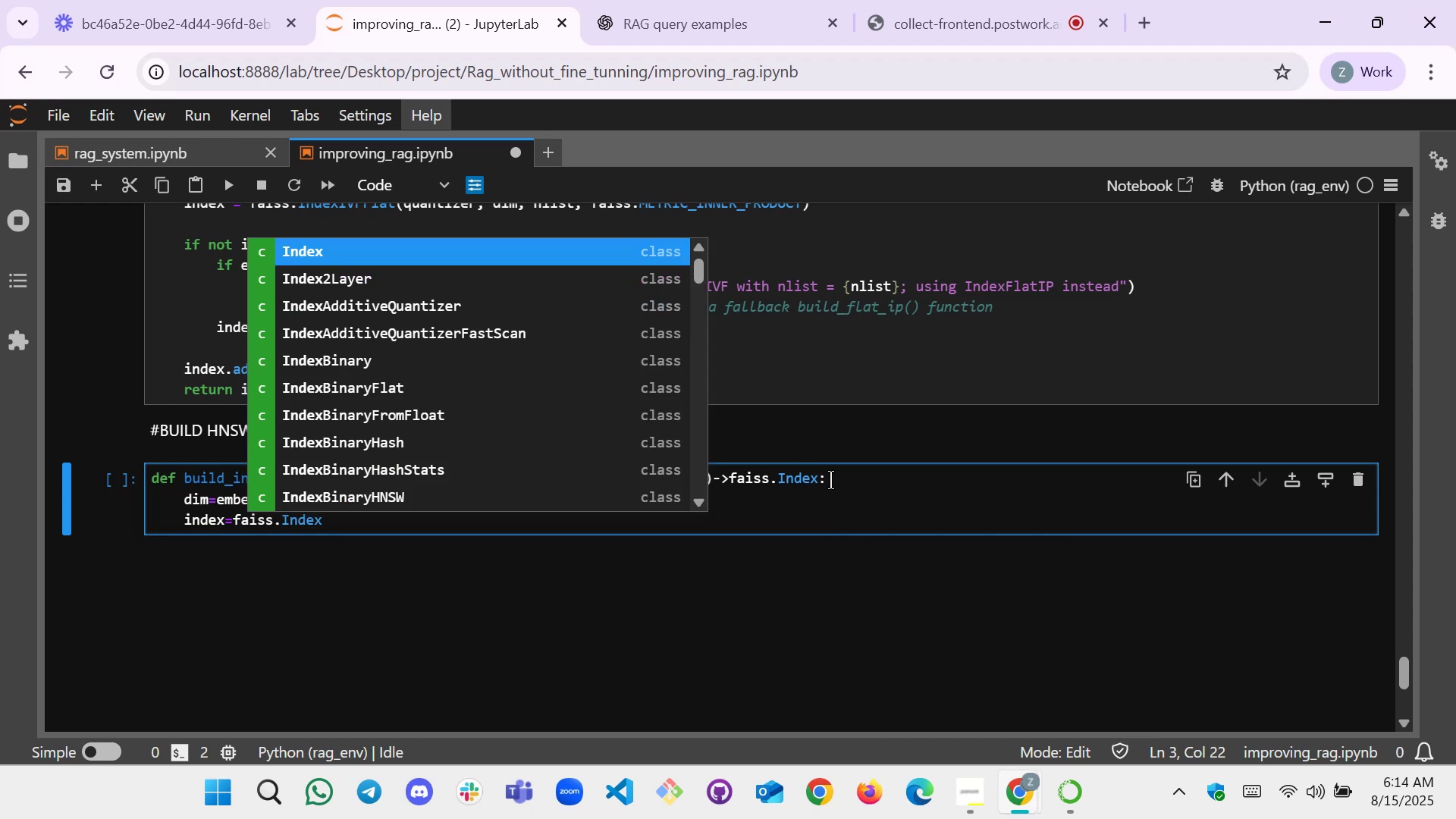 
key(ArrowDown)
 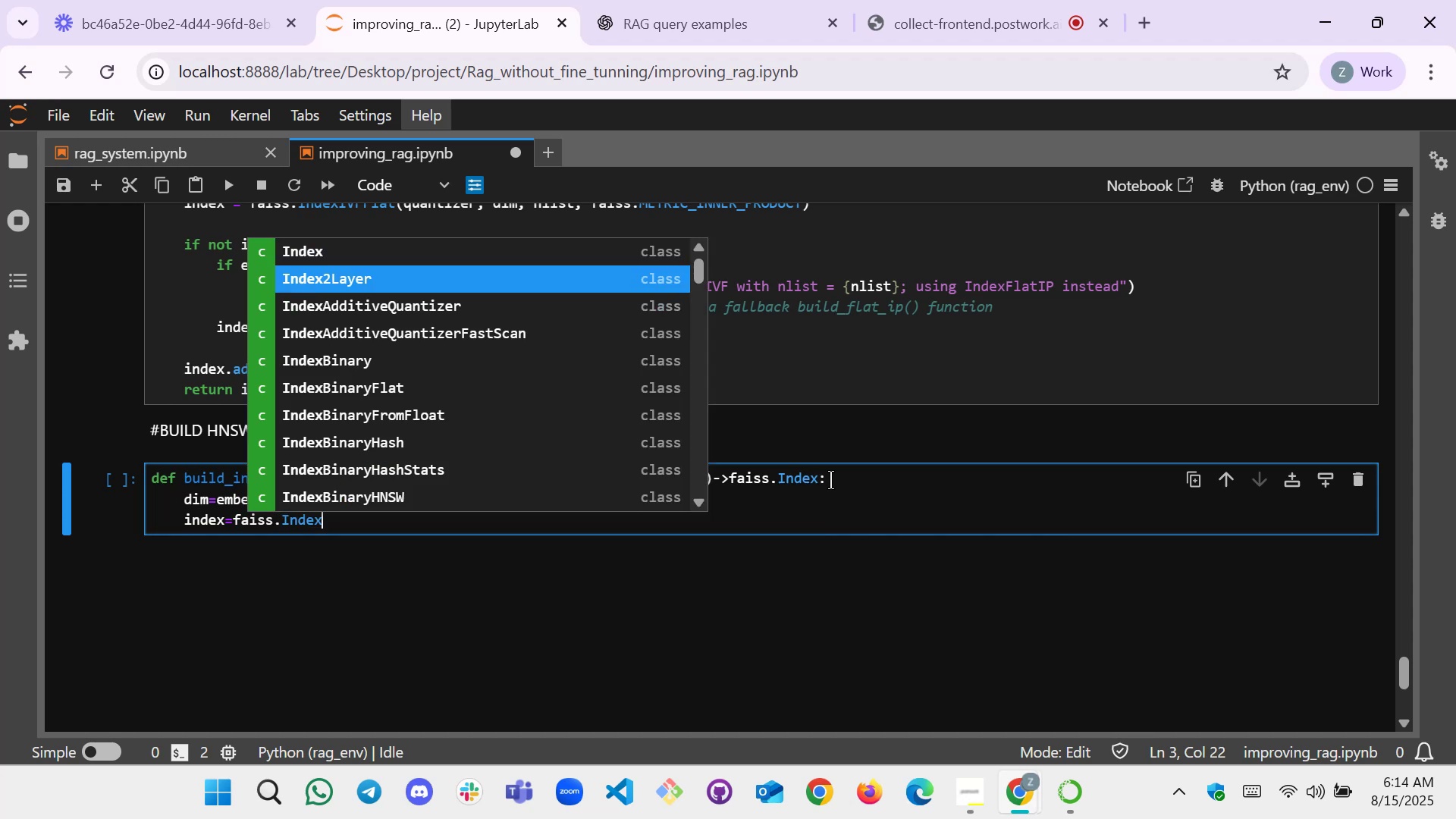 
key(ArrowDown)
 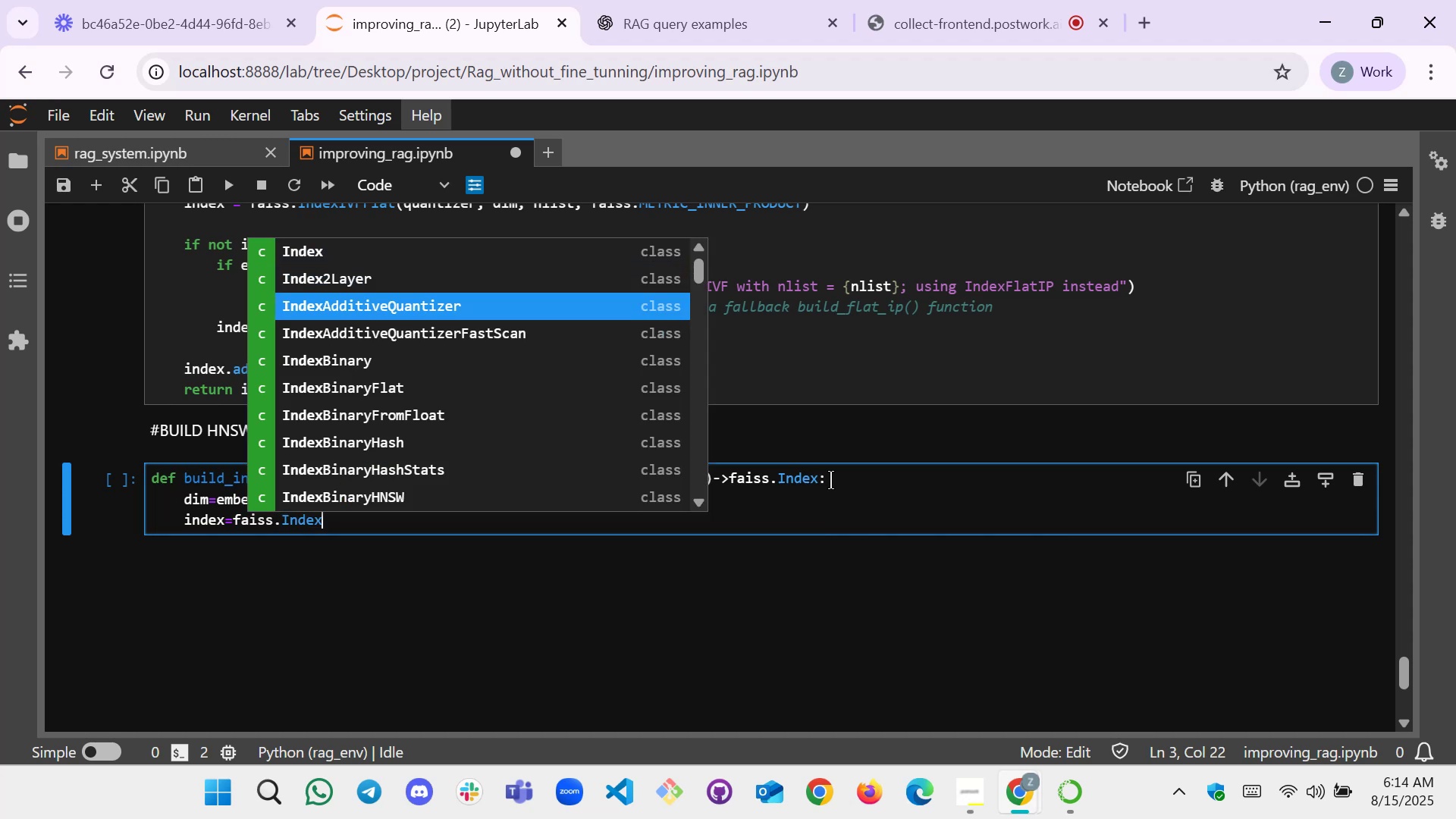 
key(ArrowDown)
 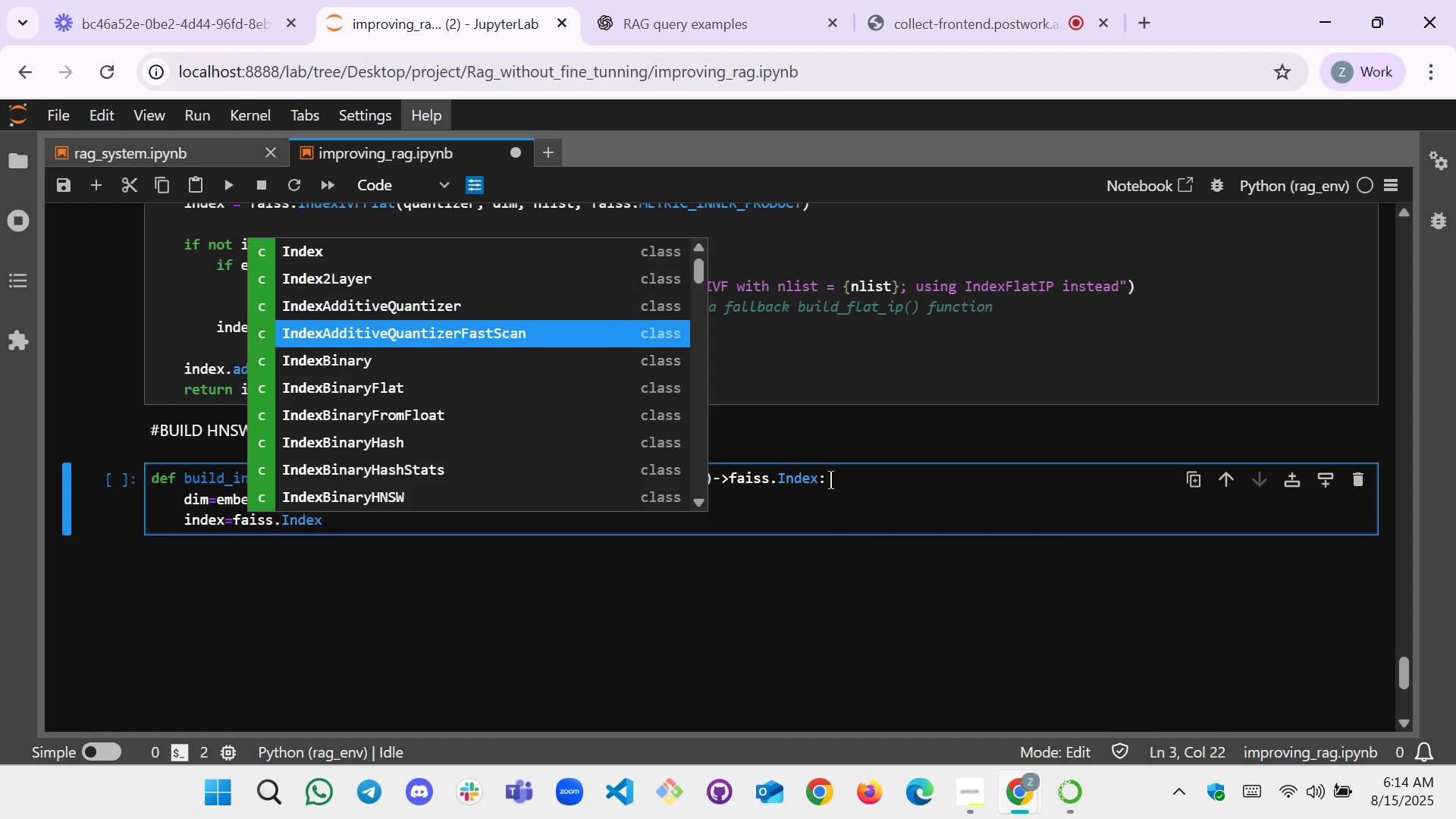 
key(ArrowDown)
 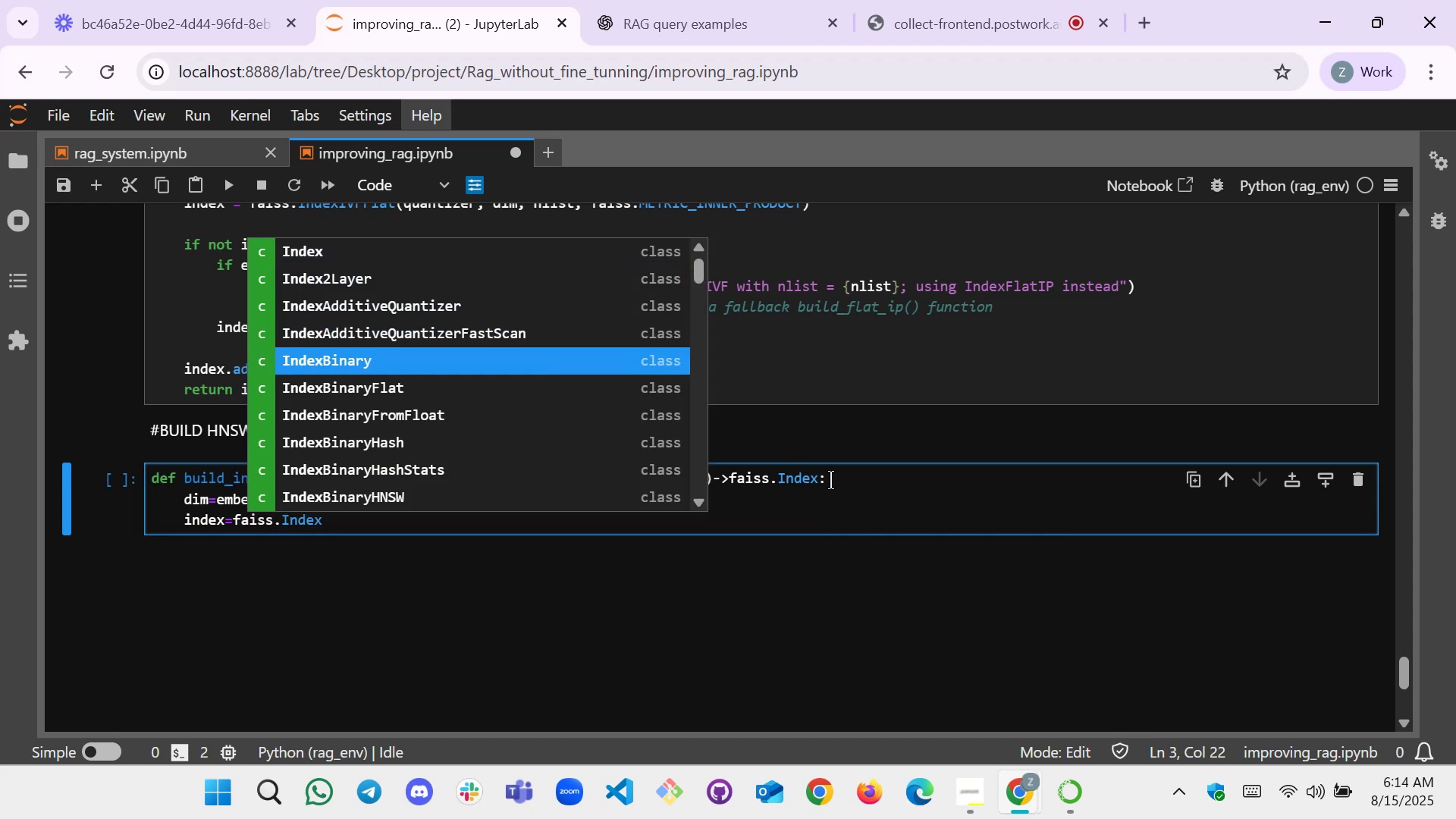 
key(ArrowDown)
 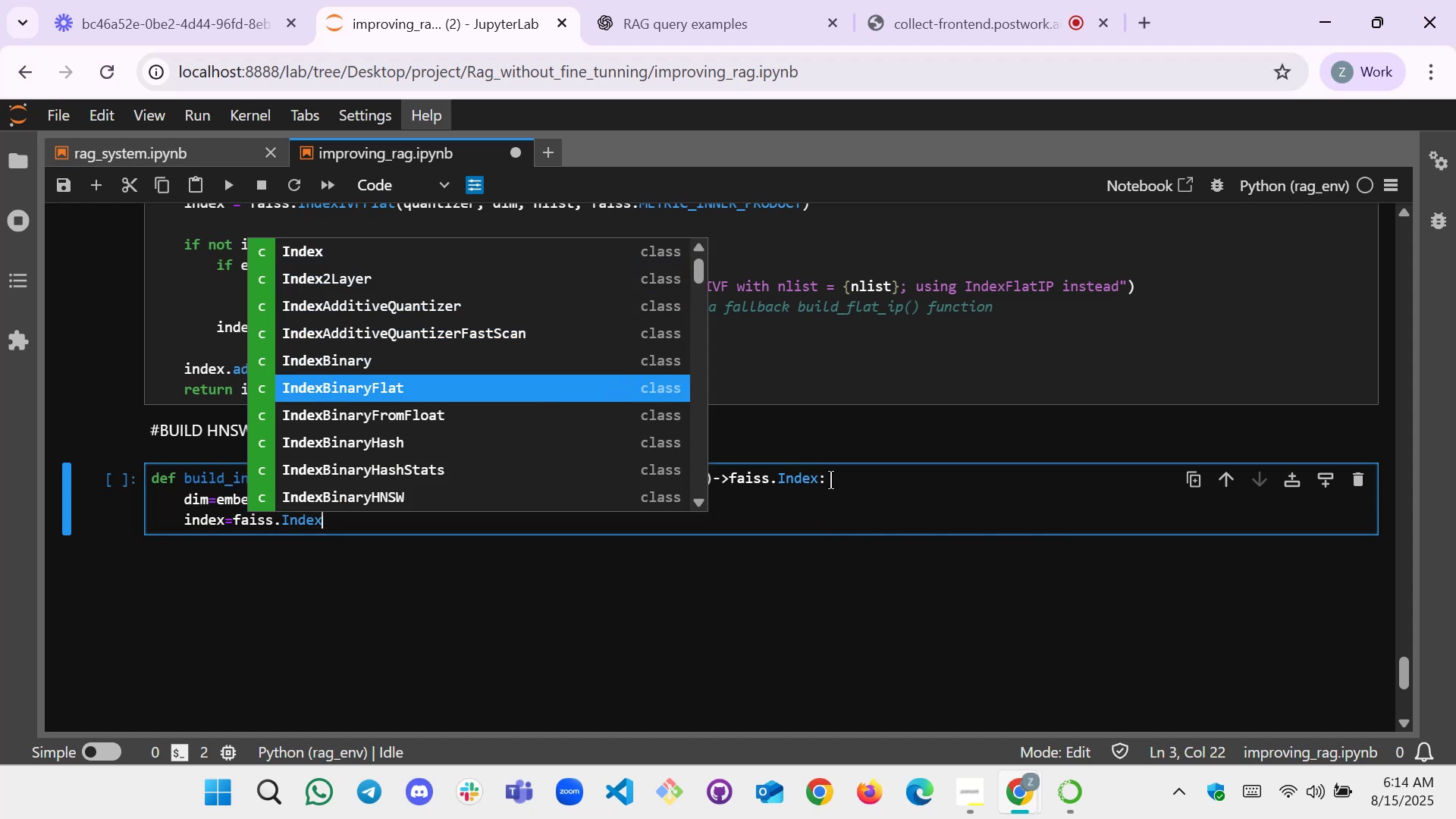 
key(ArrowDown)
 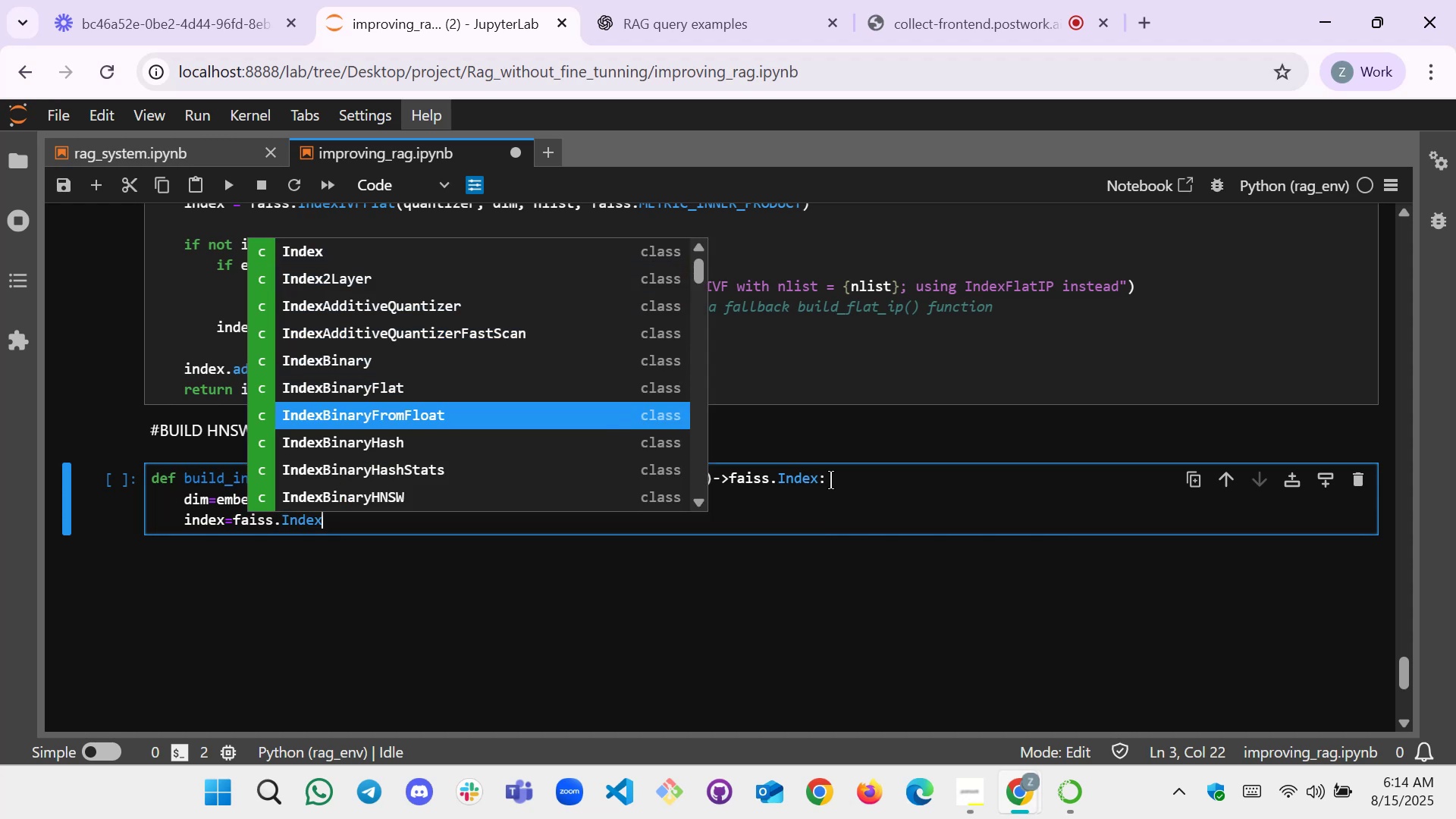 
key(ArrowUp)
 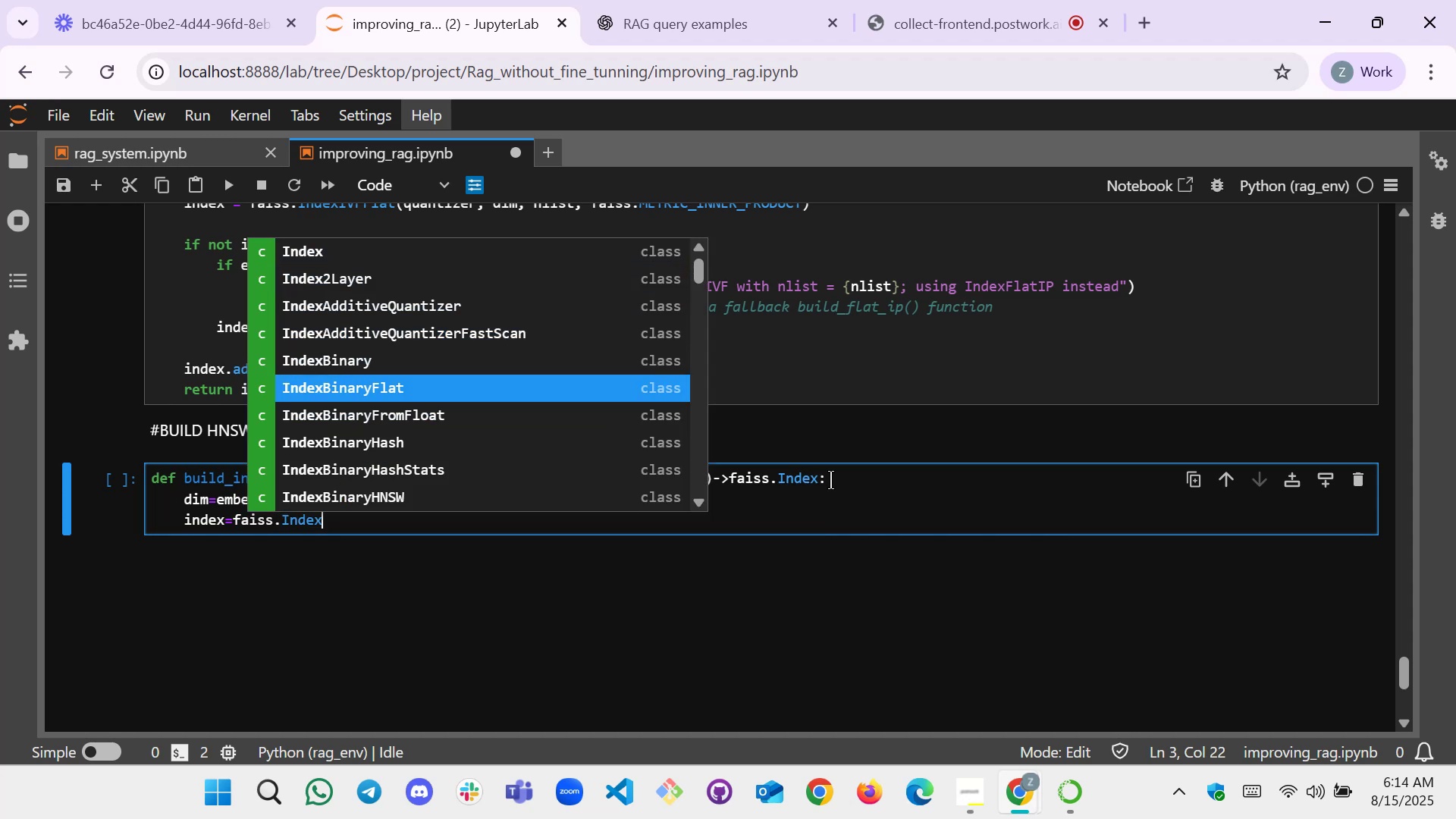 
key(ArrowDown)
 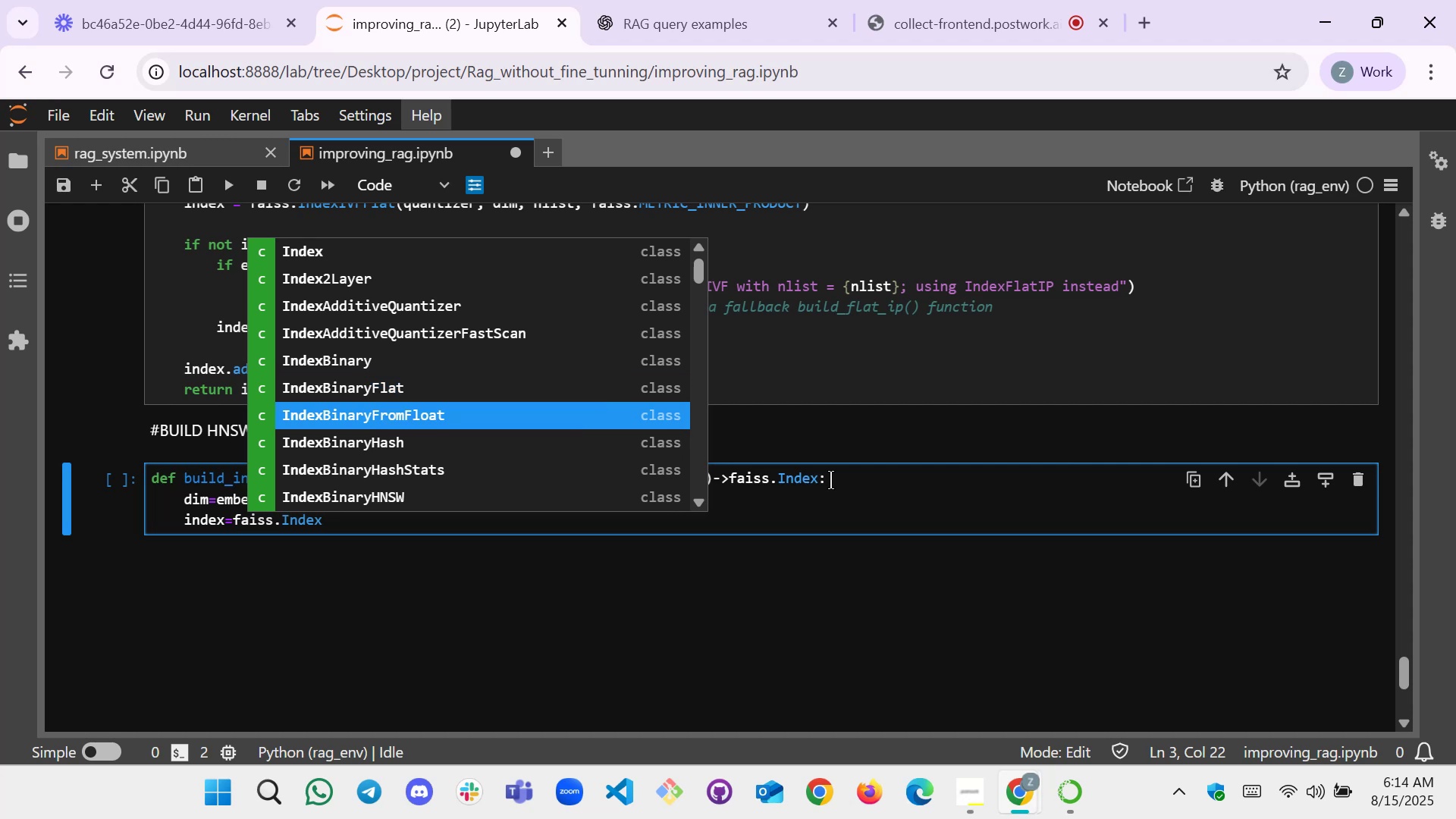 
key(ArrowDown)
 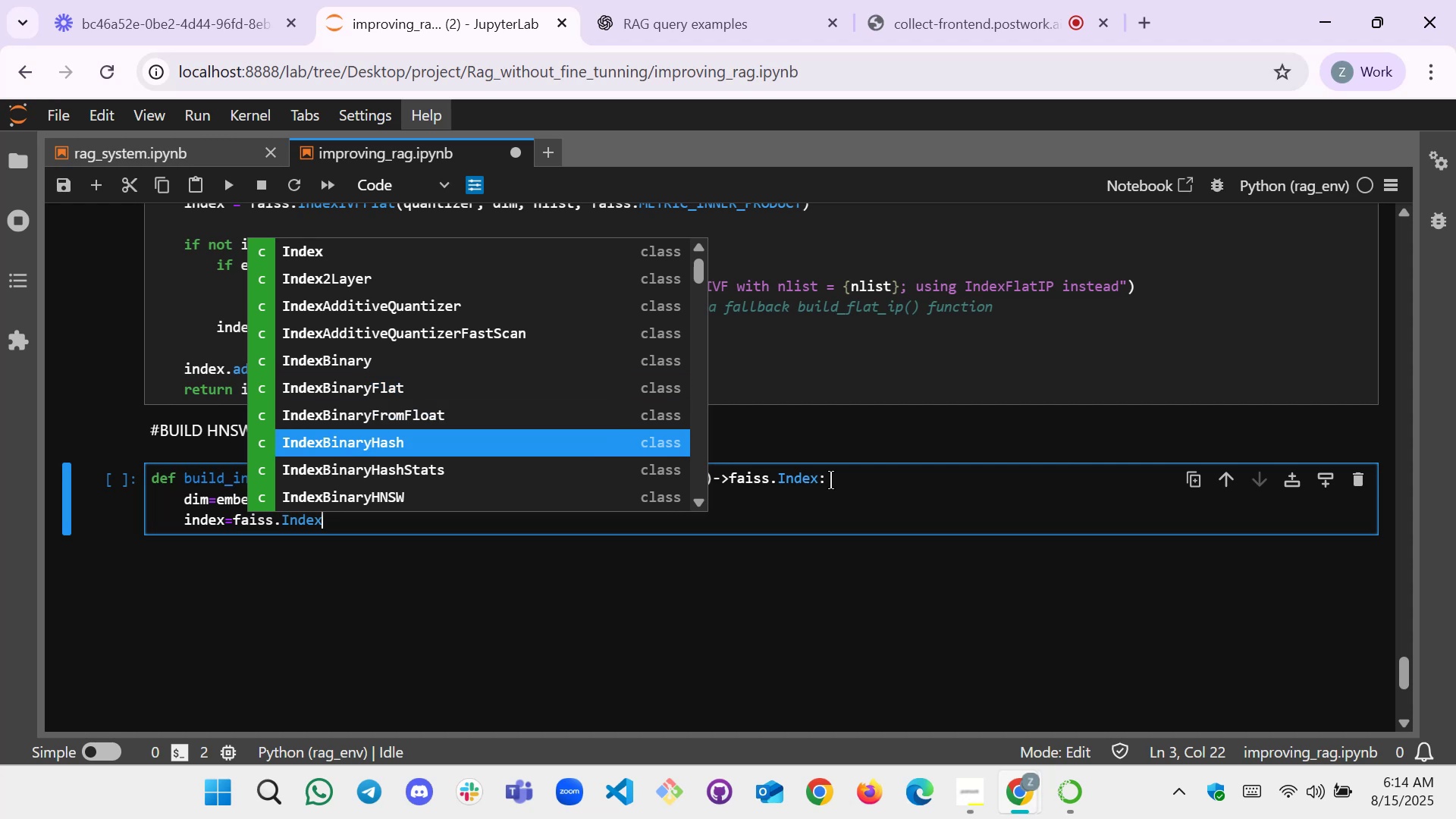 
key(ArrowDown)
 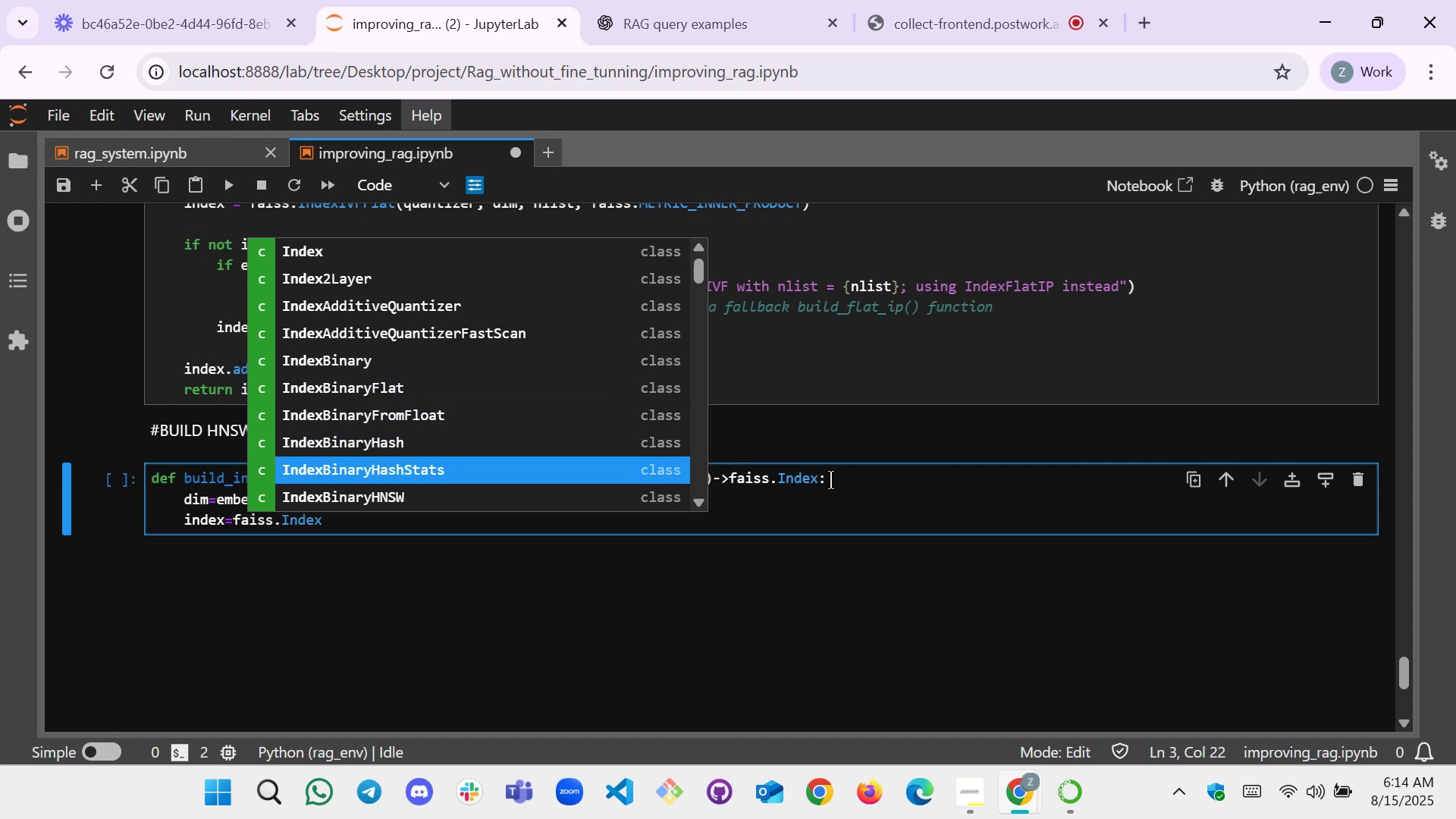 
key(ArrowDown)
 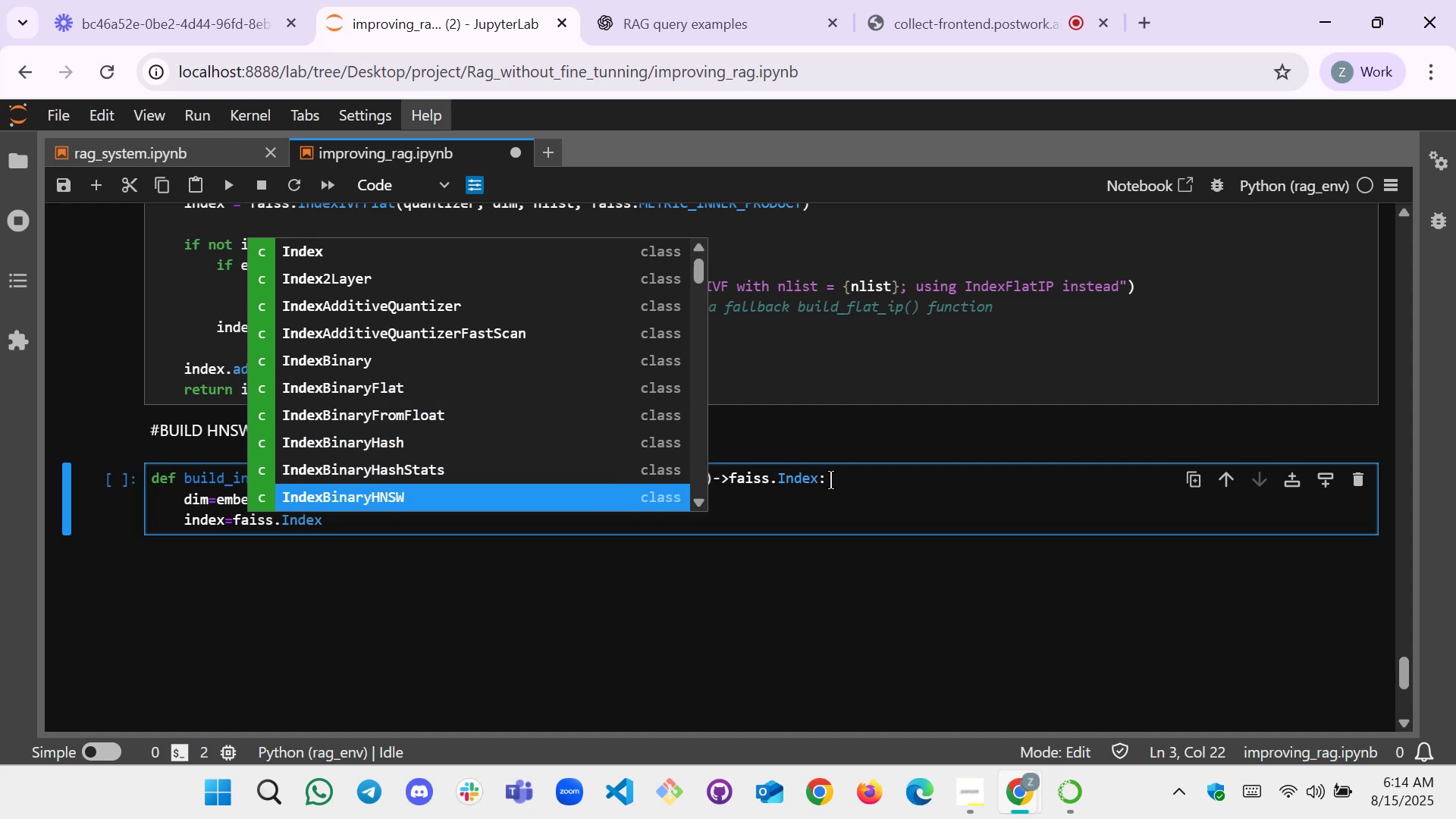 
key(ArrowDown)
 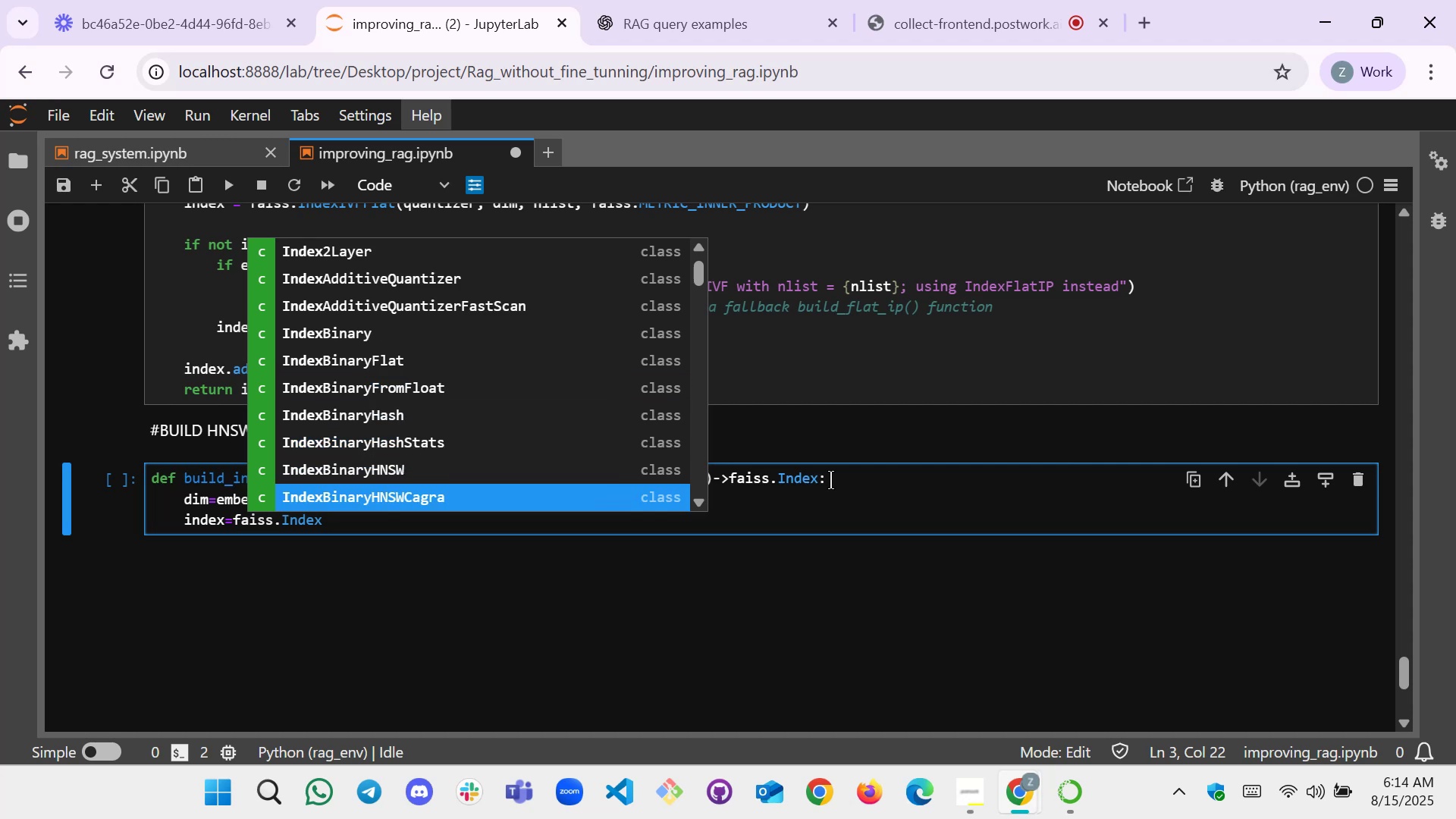 
key(ArrowUp)
 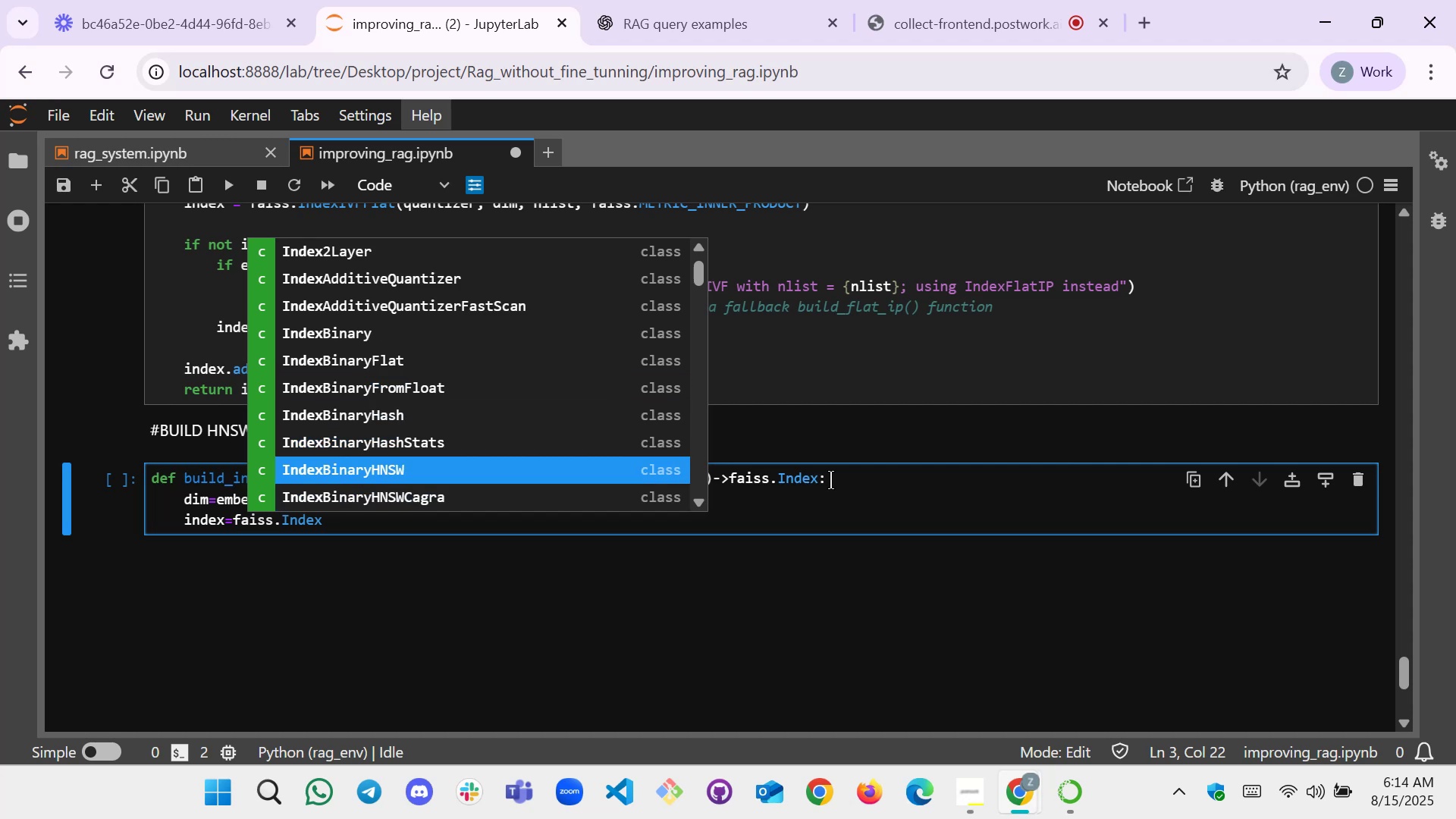 
key(Shift+H)
 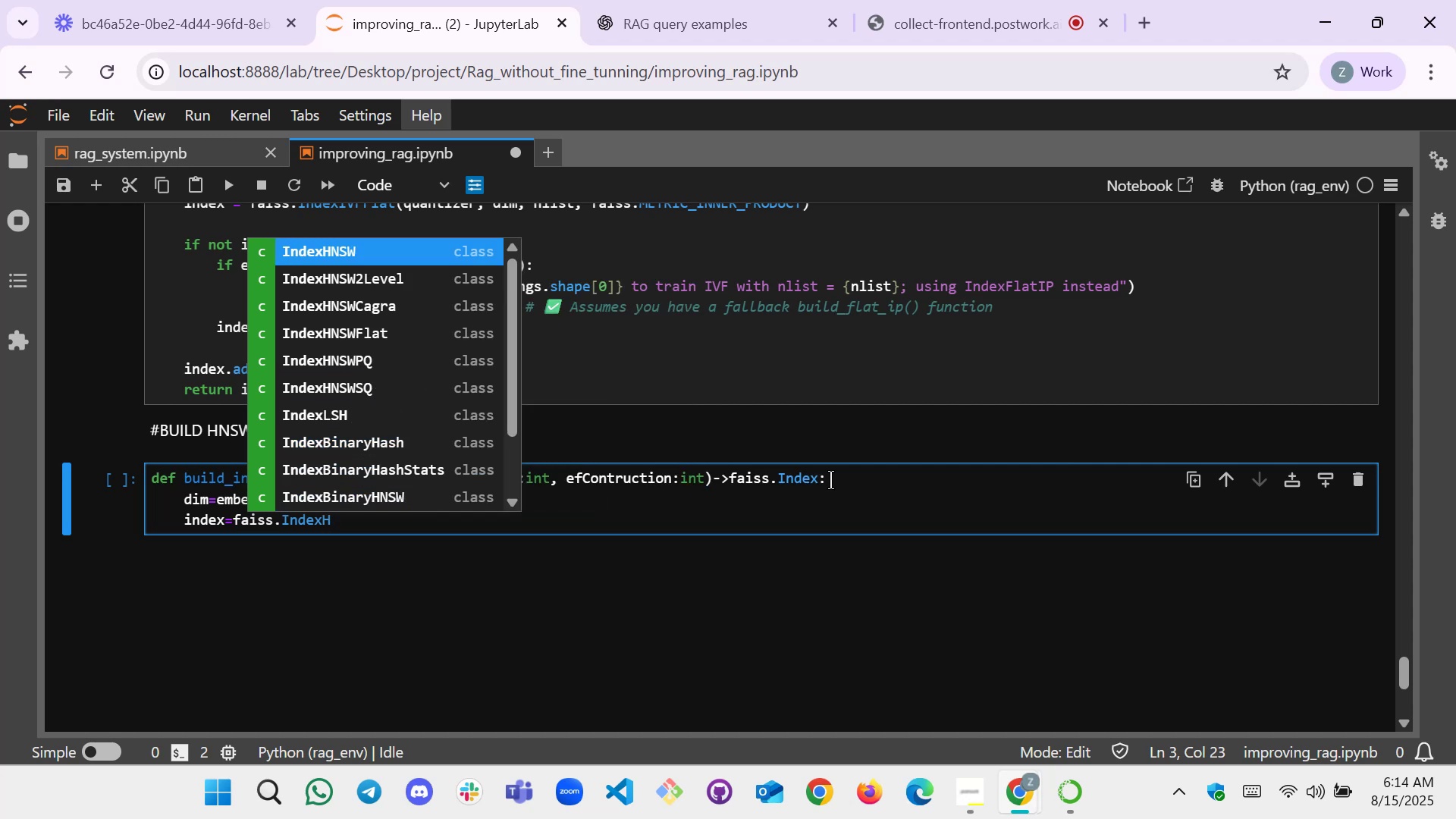 
key(ArrowDown)
 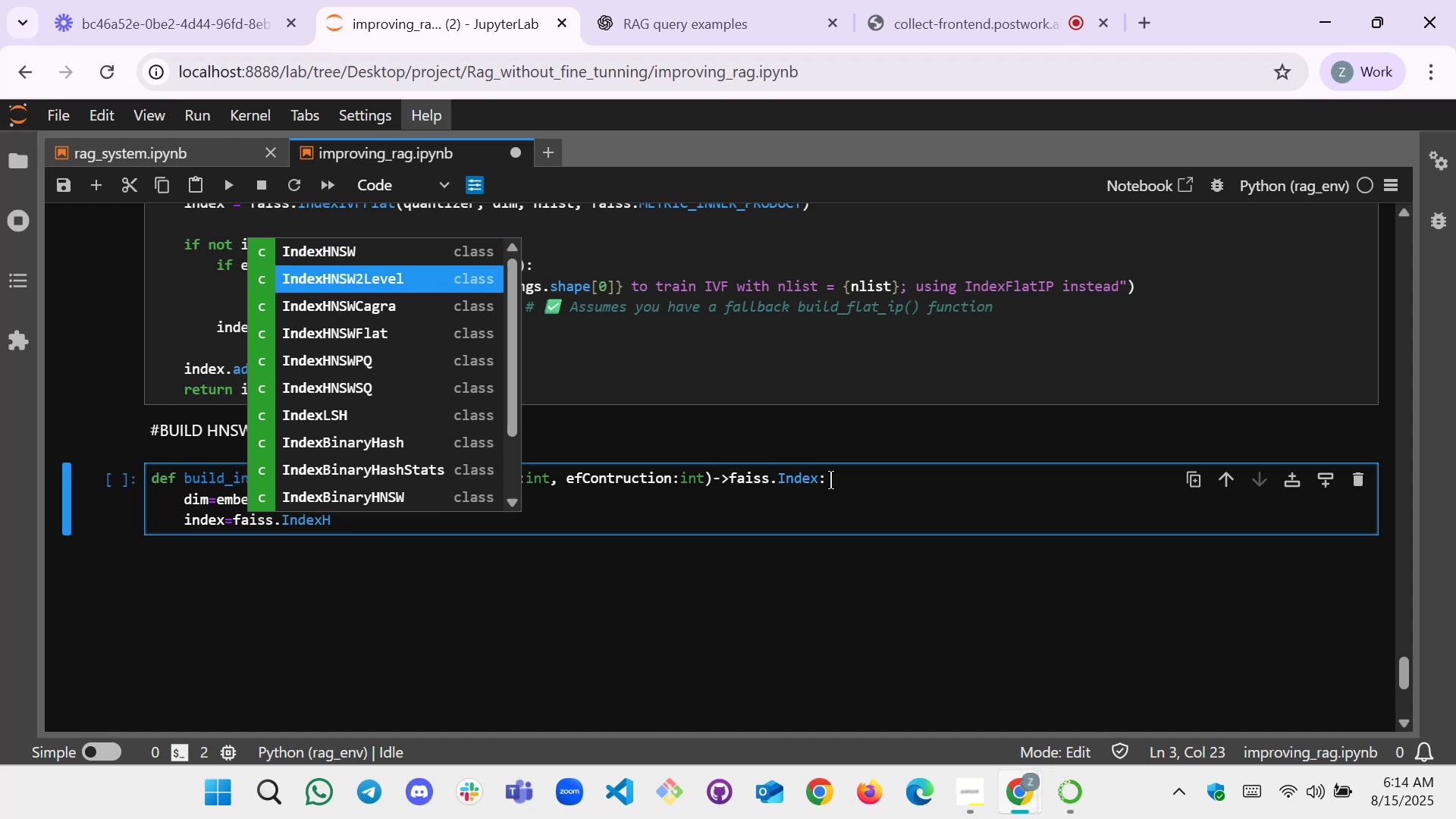 
key(ArrowDown)
 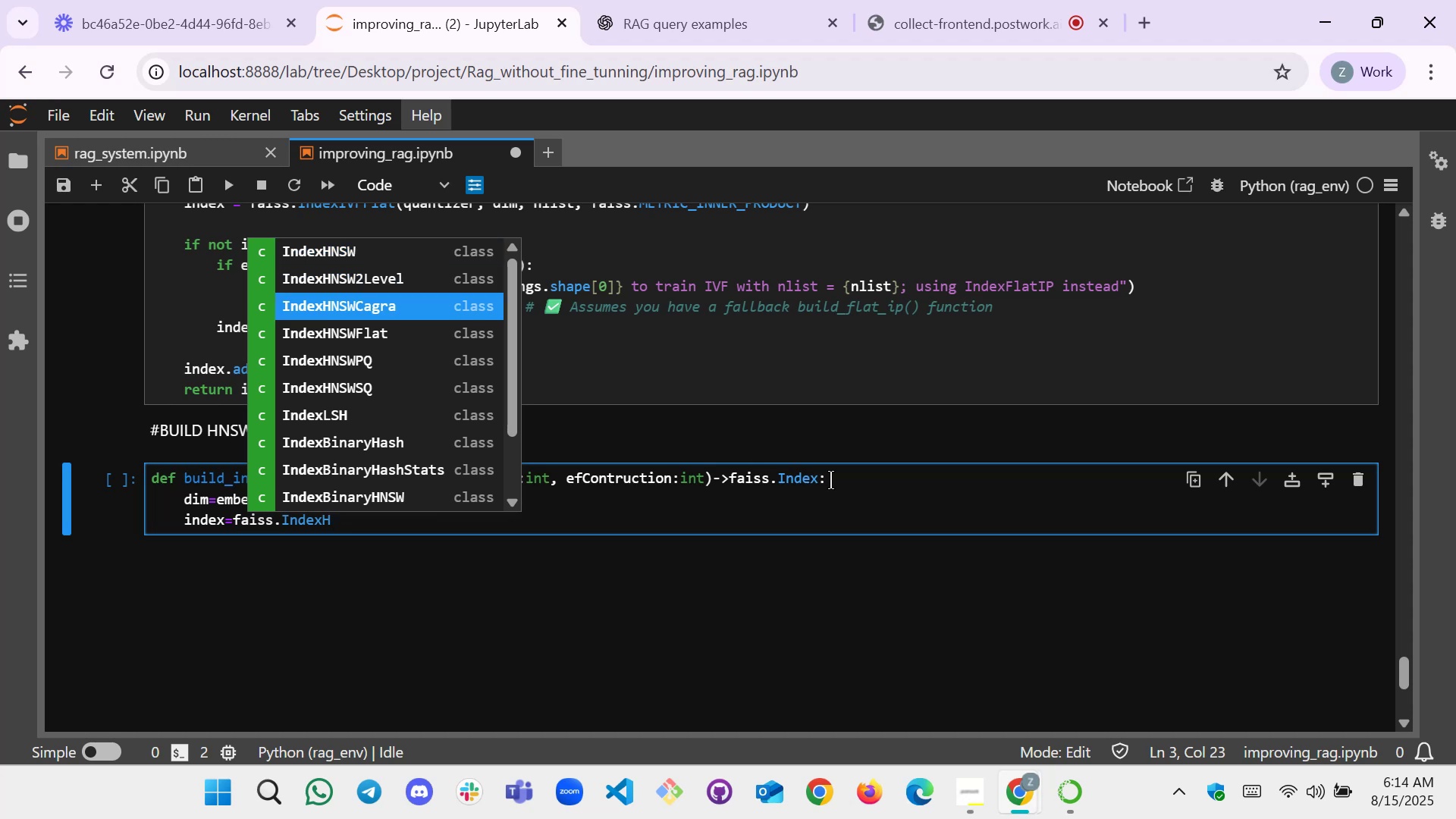 
key(ArrowDown)
 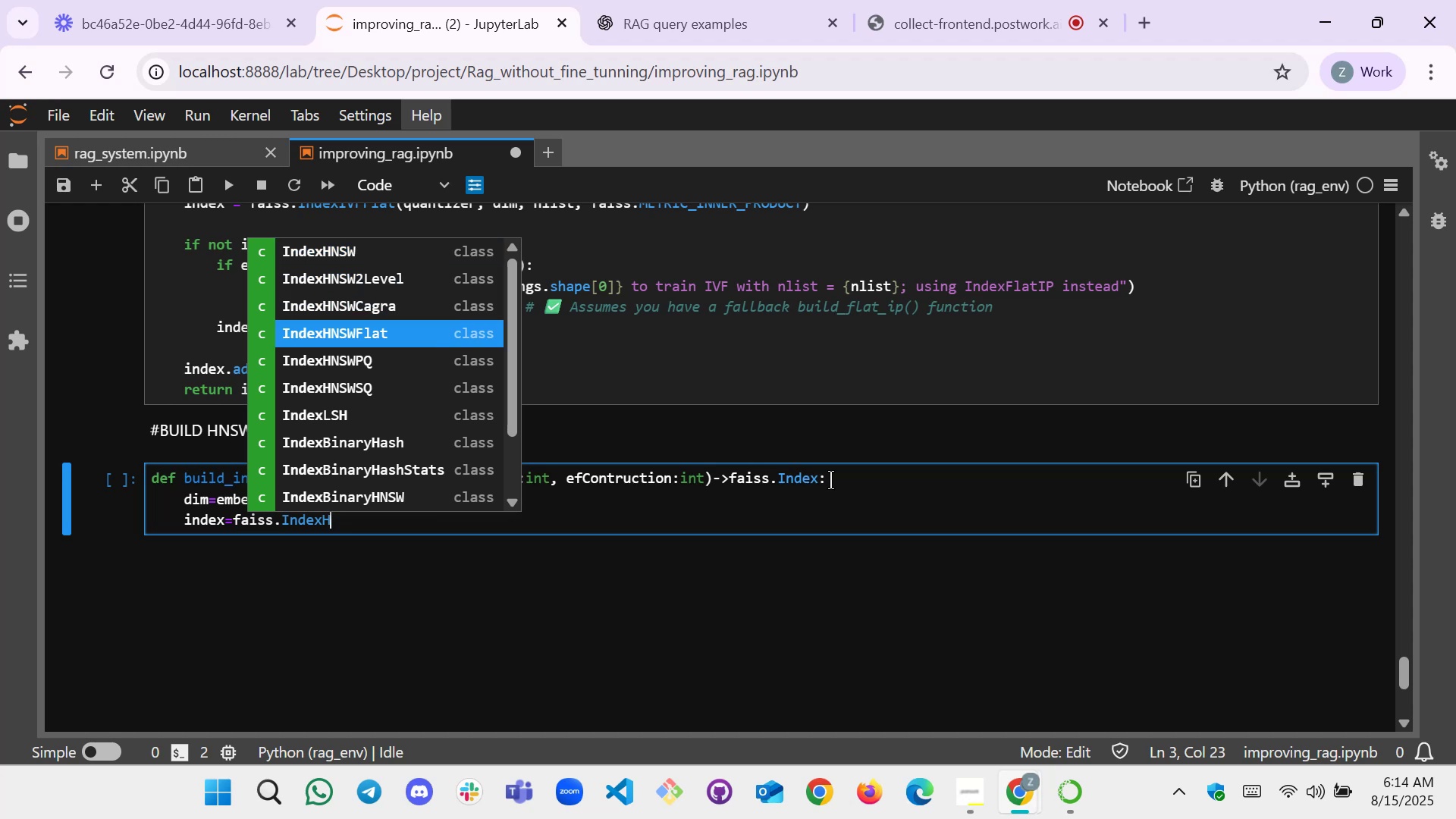 
key(Enter)
 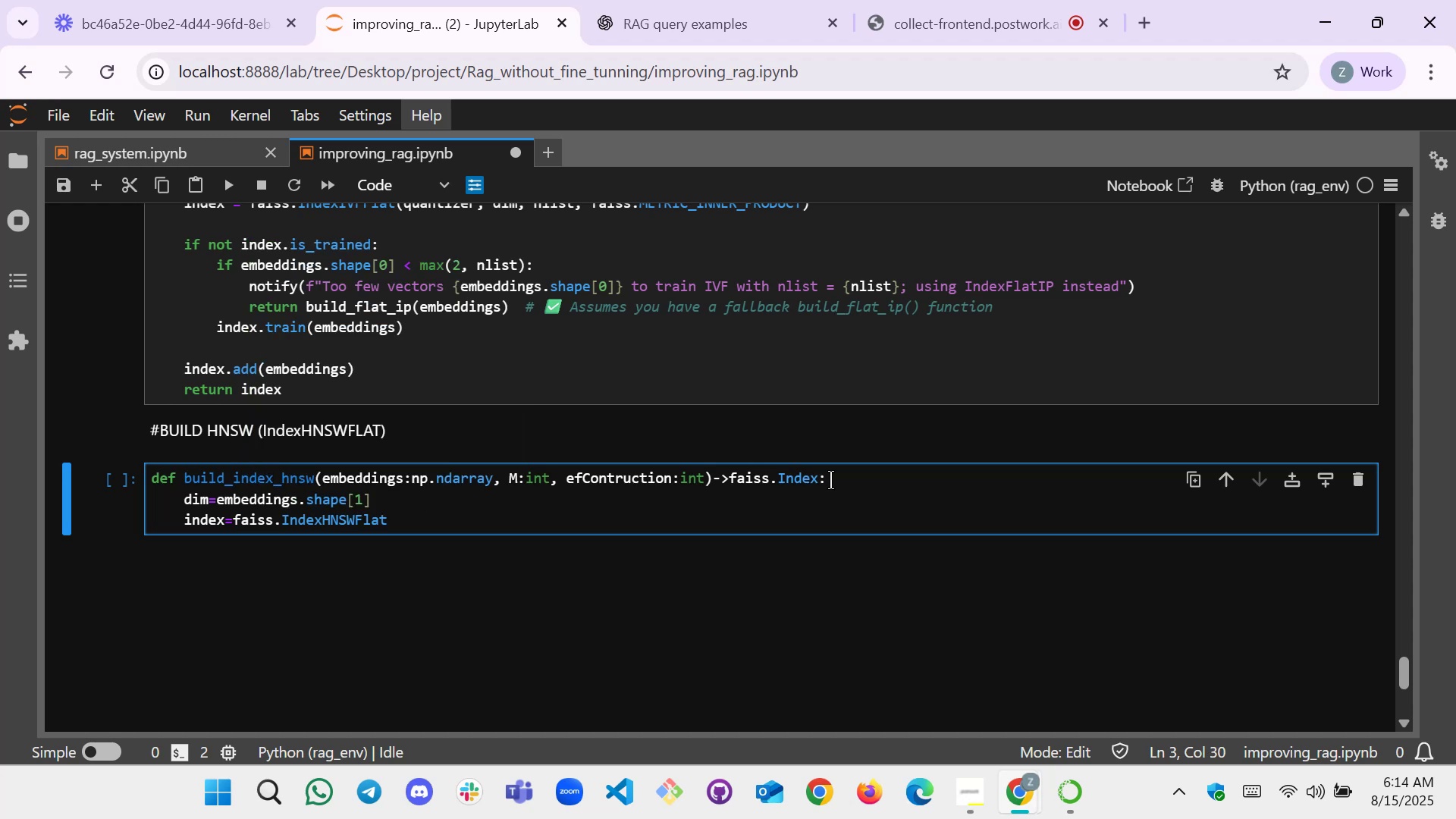 
type((dim,M_)
key(Backspace)
type())
 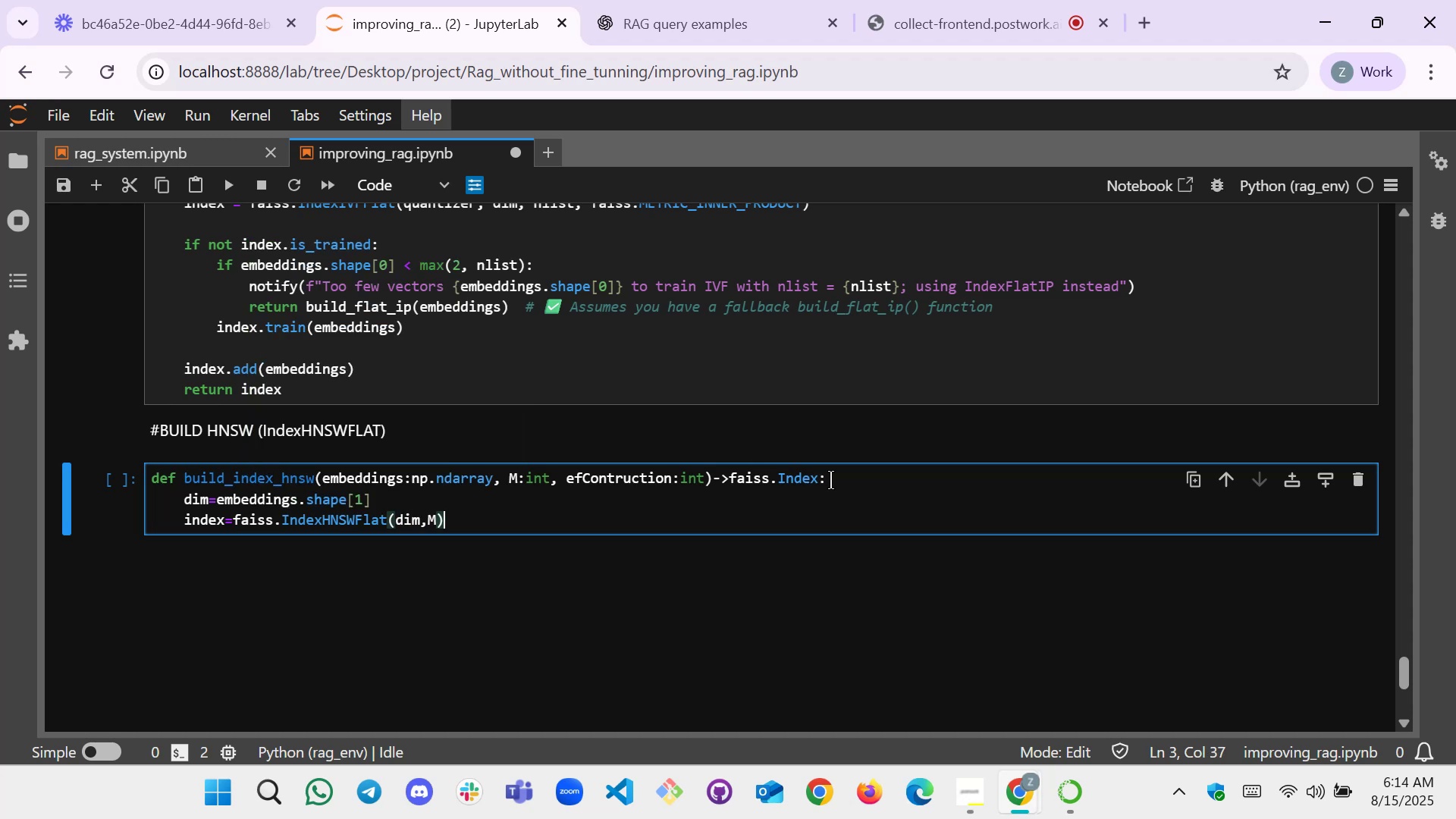 
key(Enter)
 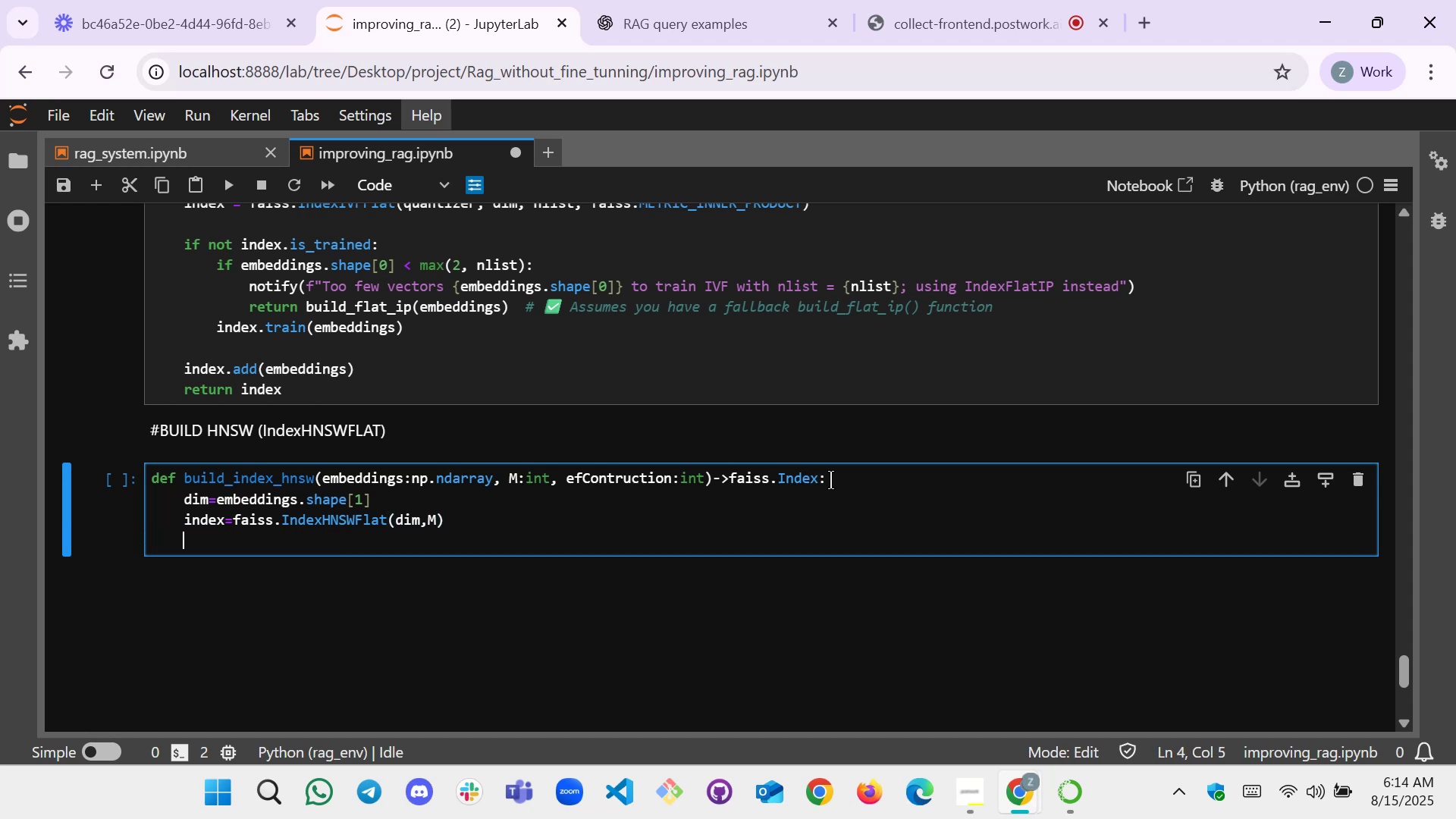 
key(Enter)
 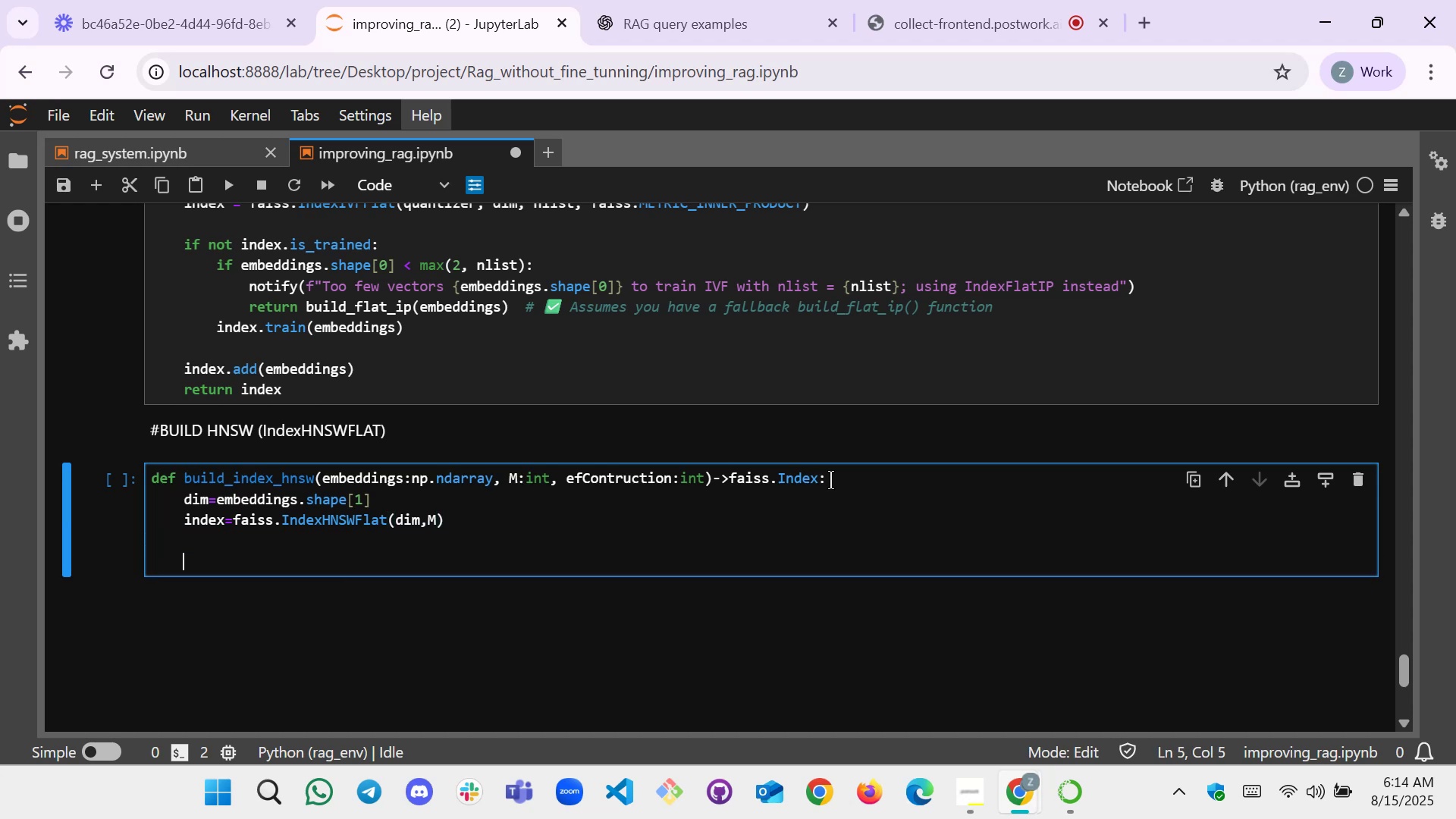 
key(Enter)
 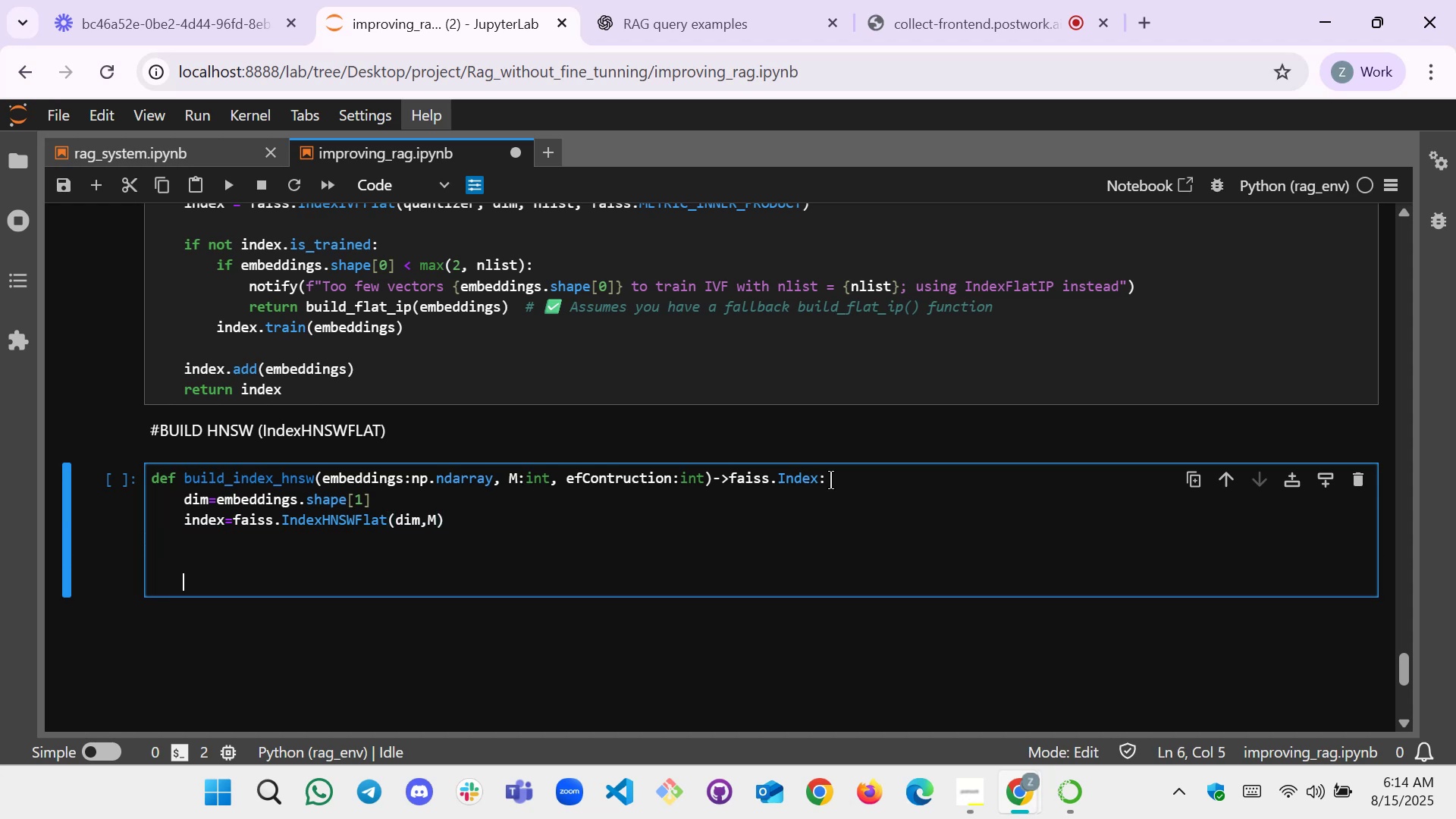 
type(try:)
 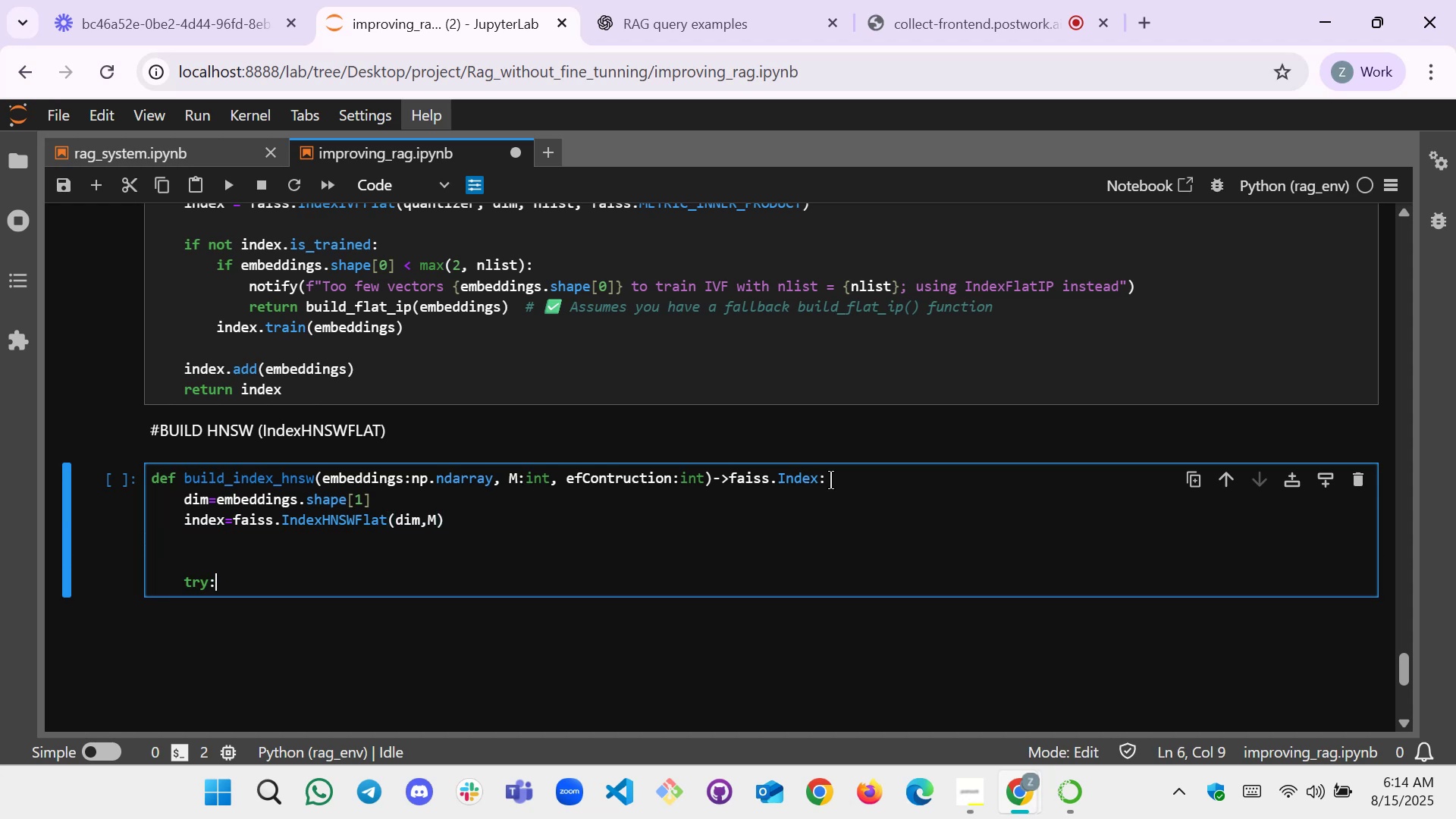 
key(Enter)
 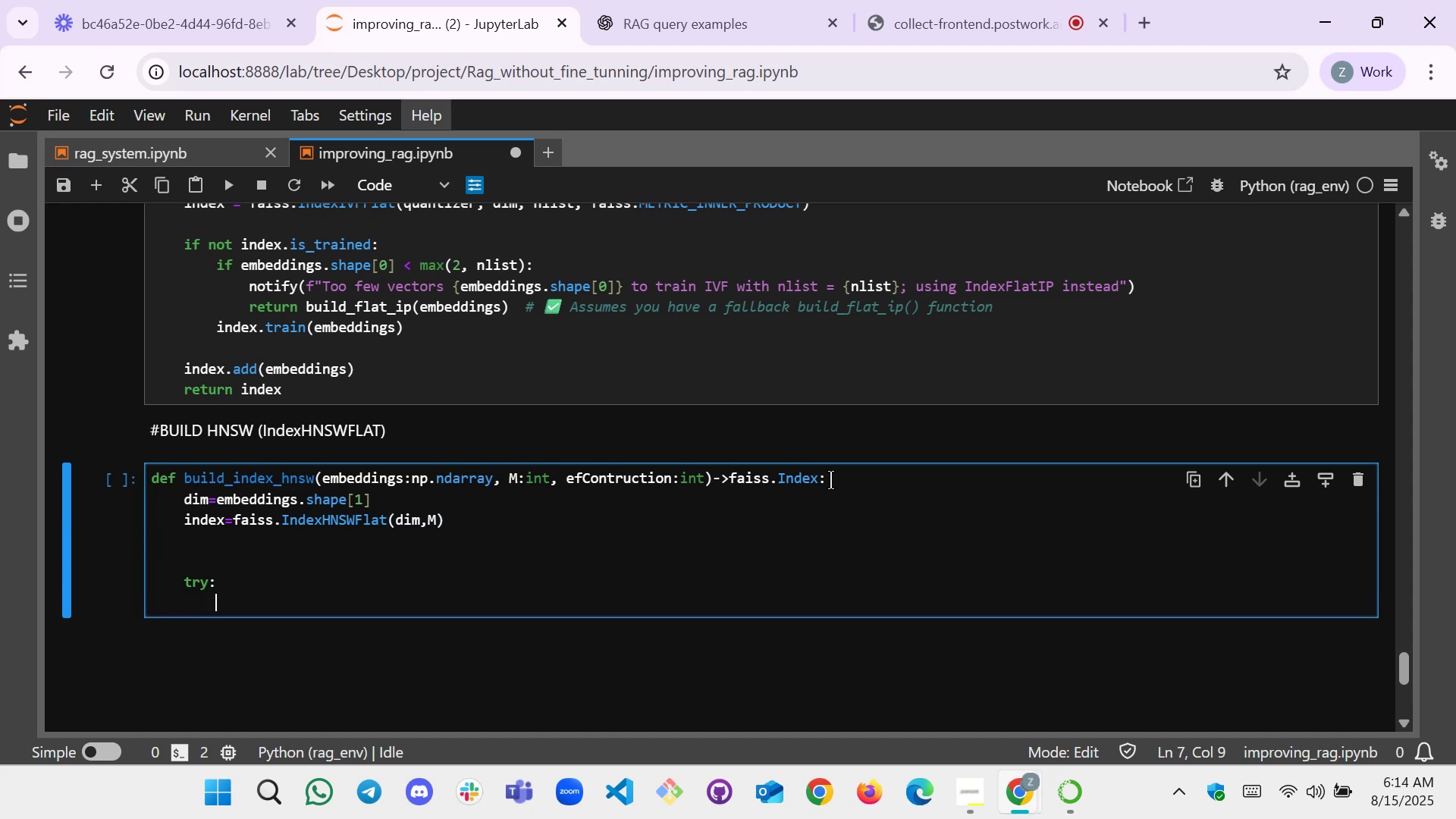 
type(index)
key(Backspace)
type(c)
key(Backspace)
type(x.hnsw.efCont)
key(Backspace)
type(stro)
key(Backspace)
type(uction=int(efConstruction))
 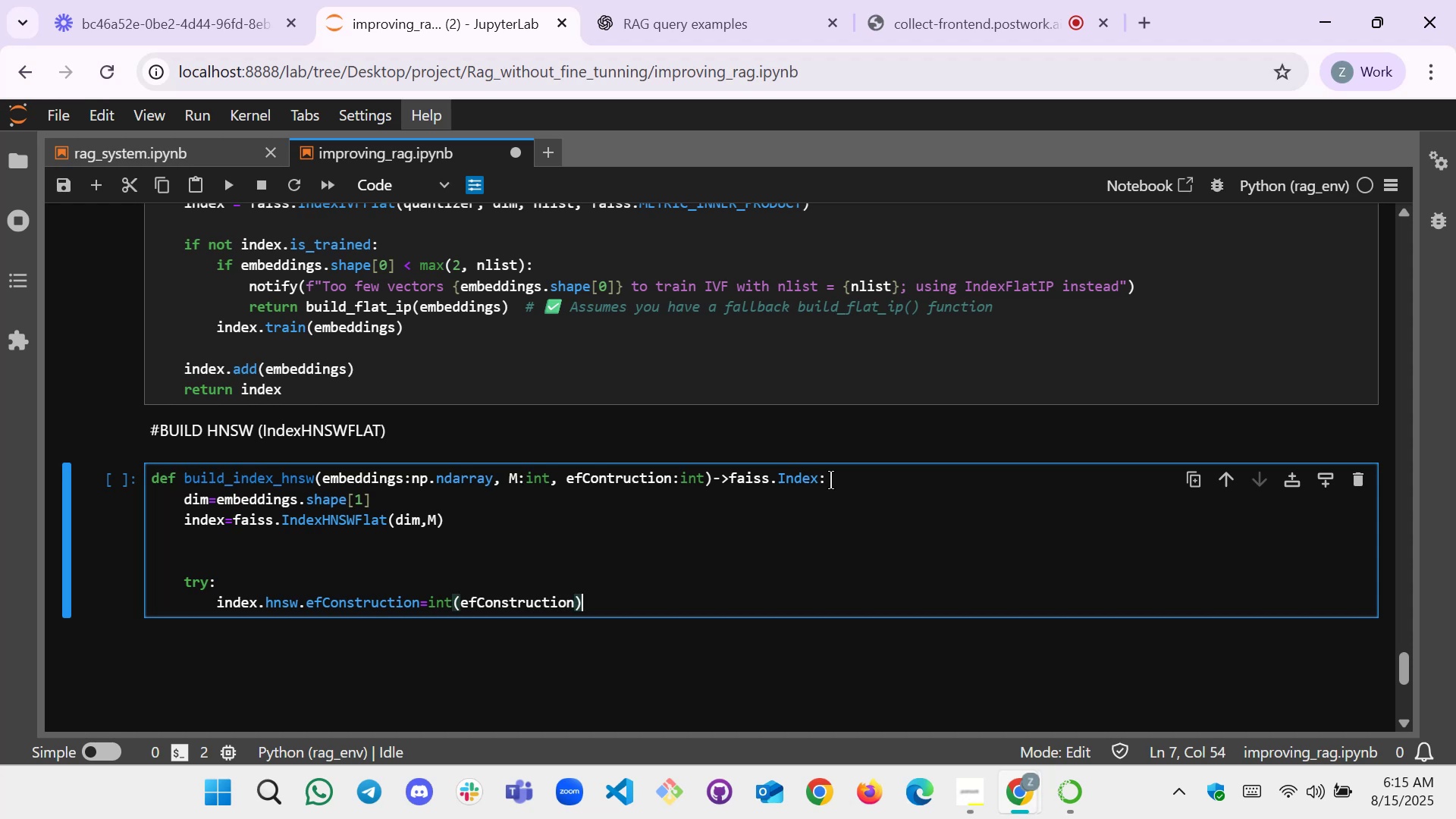 
wait(6.53)
 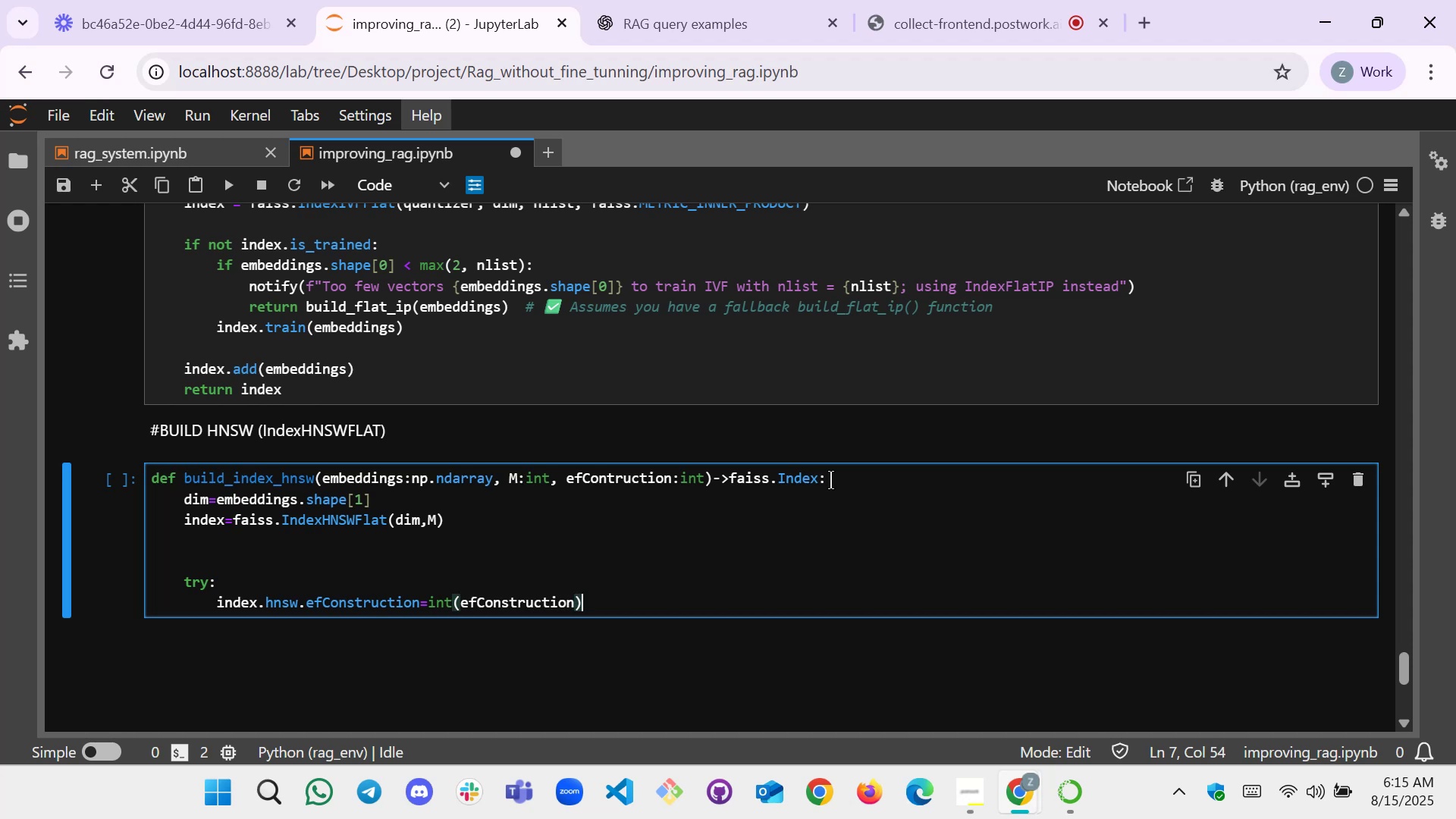 
key(Enter)
 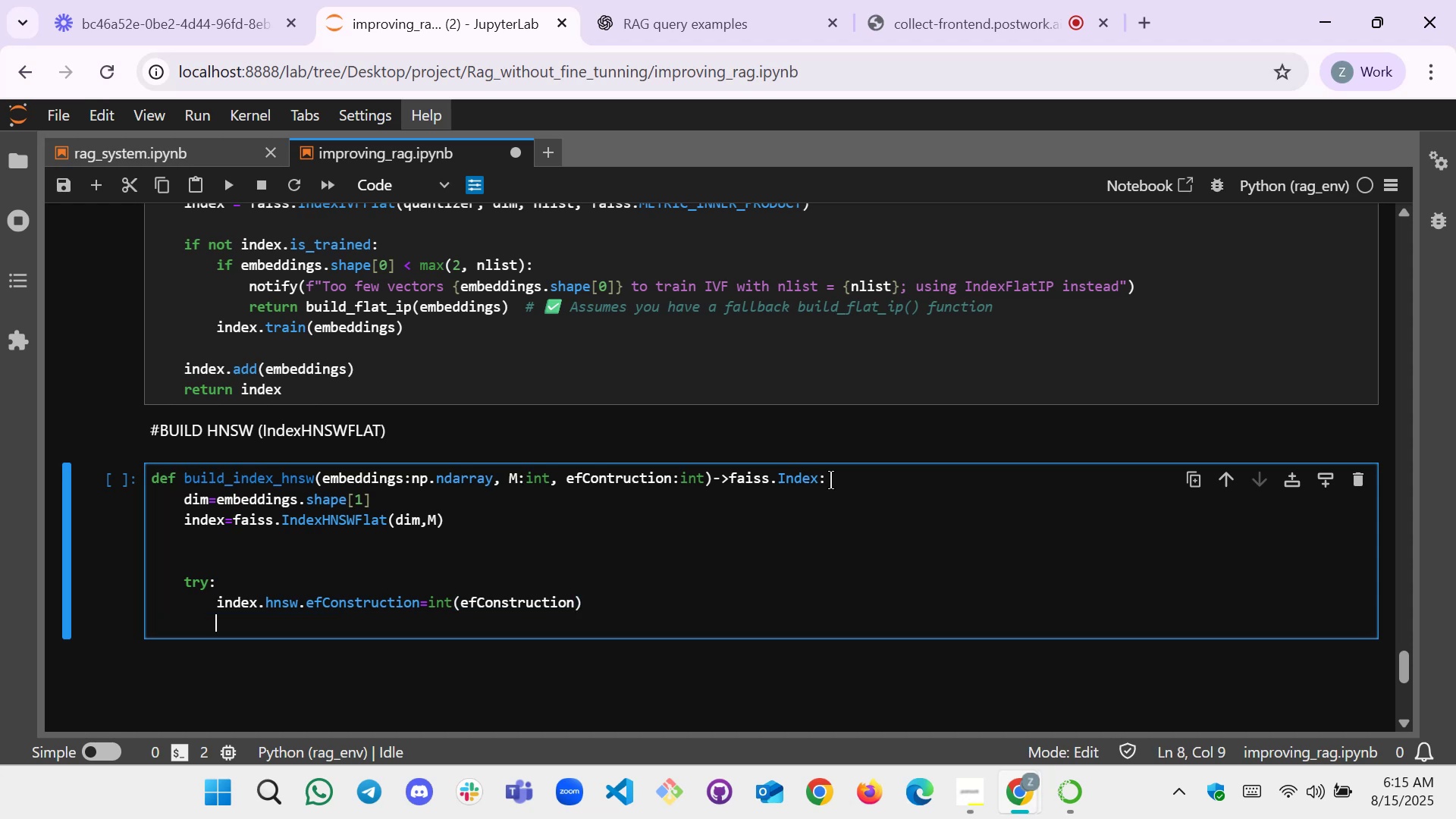 
key(Backspace)
type(es)
key(Backspace)
type(xcept:)
 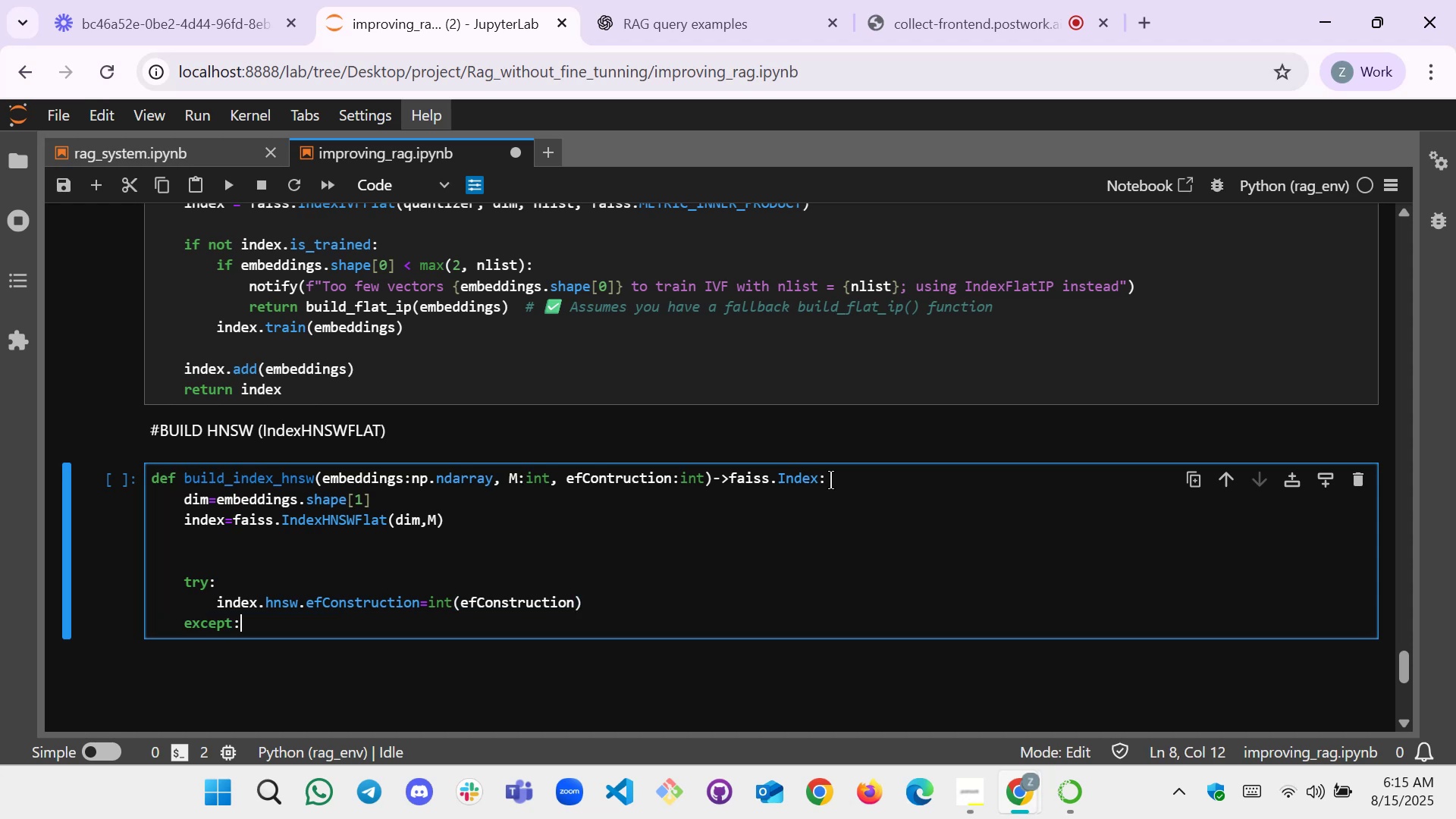 
key(Enter)
 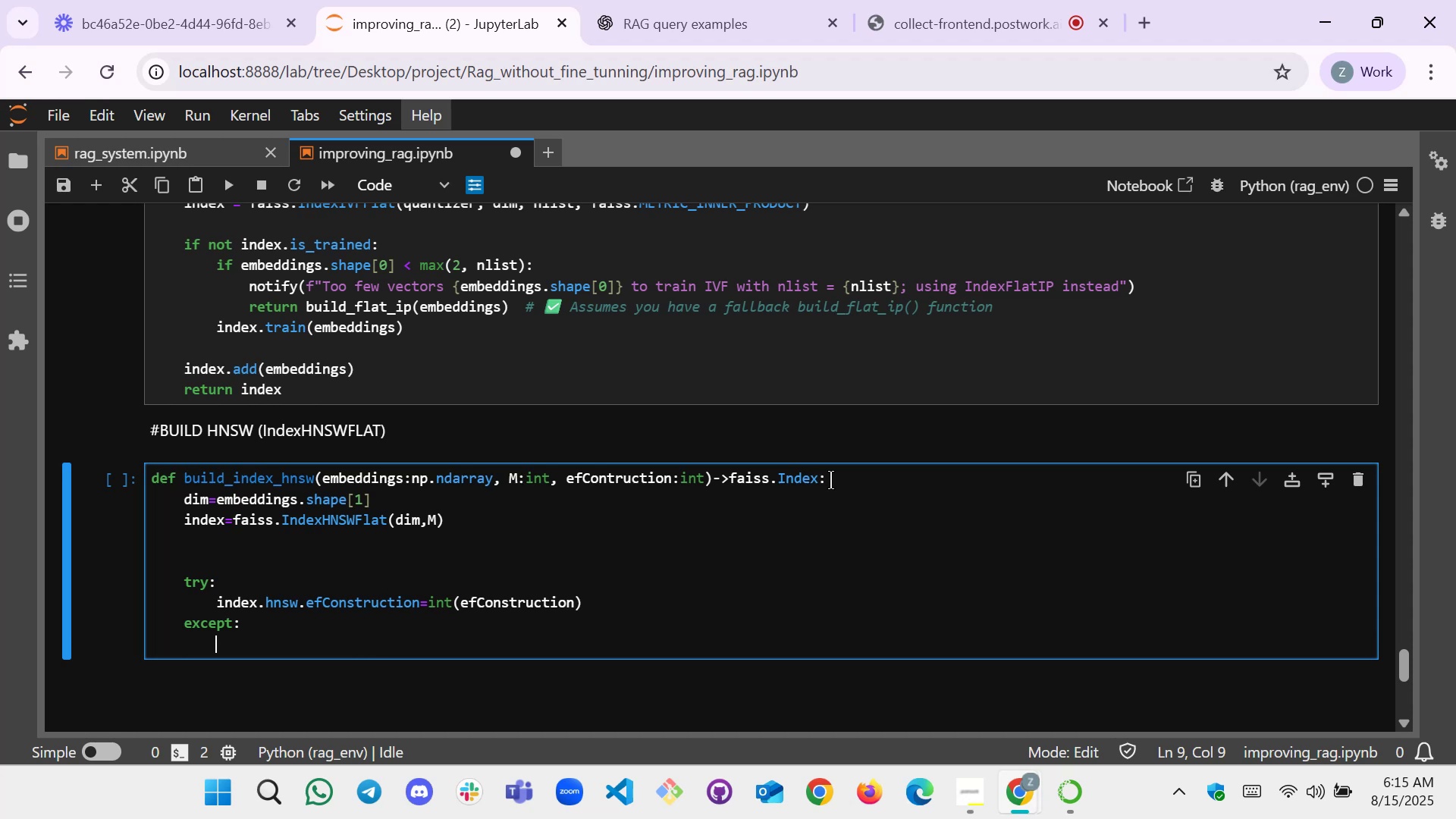 
type(pass)
 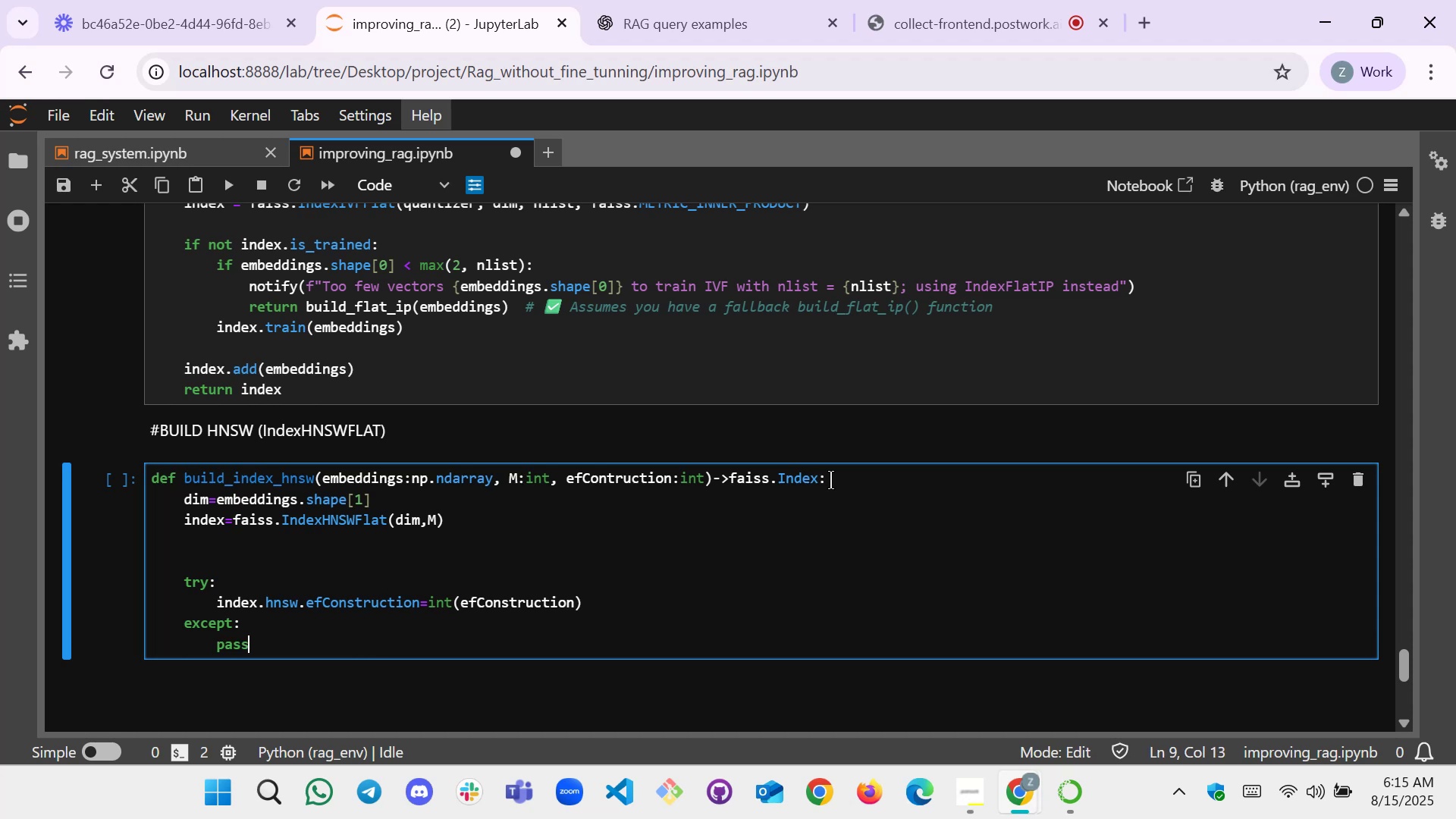 
key(Enter)
 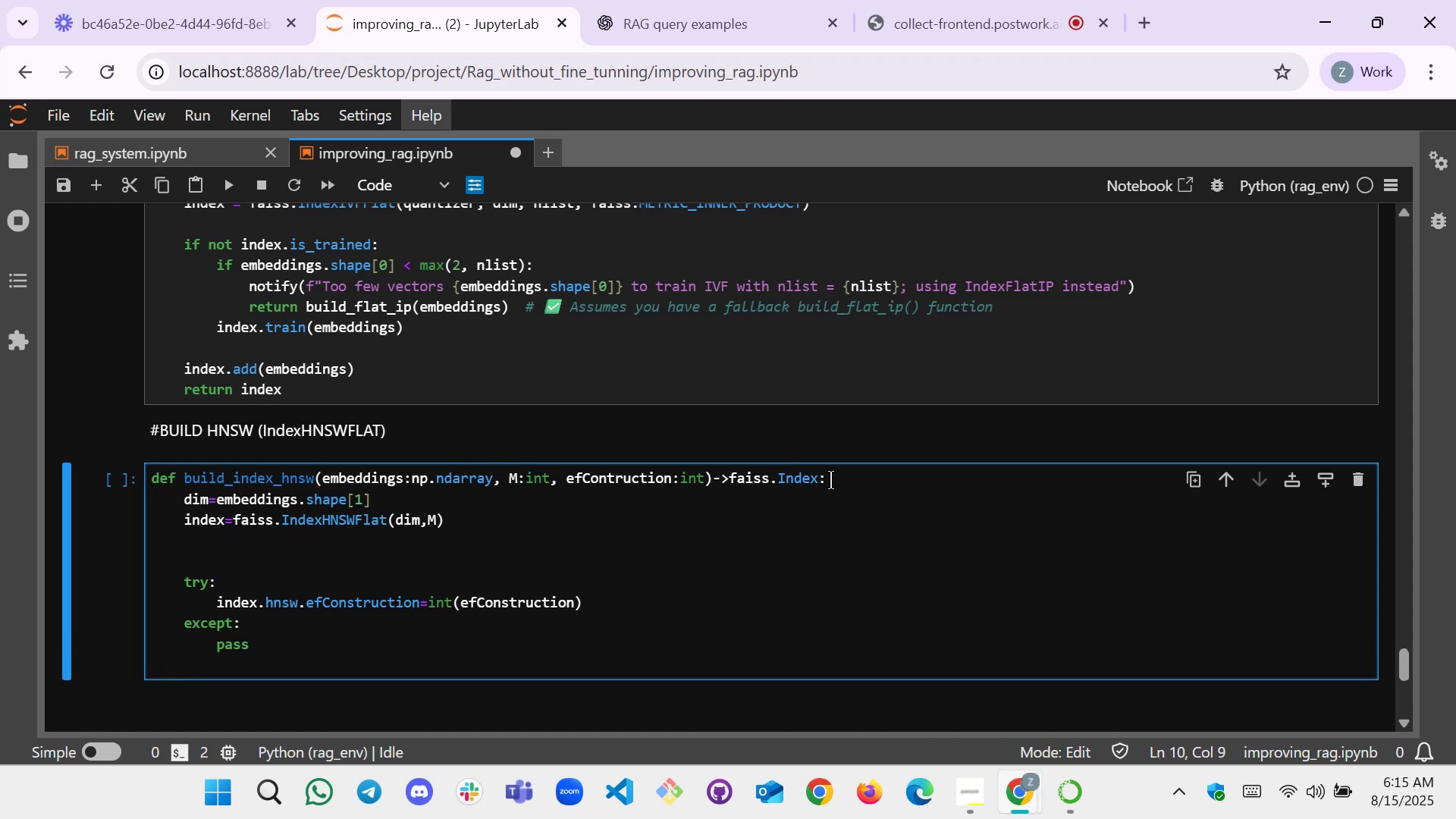 
key(Backspace)
type(index.add()
 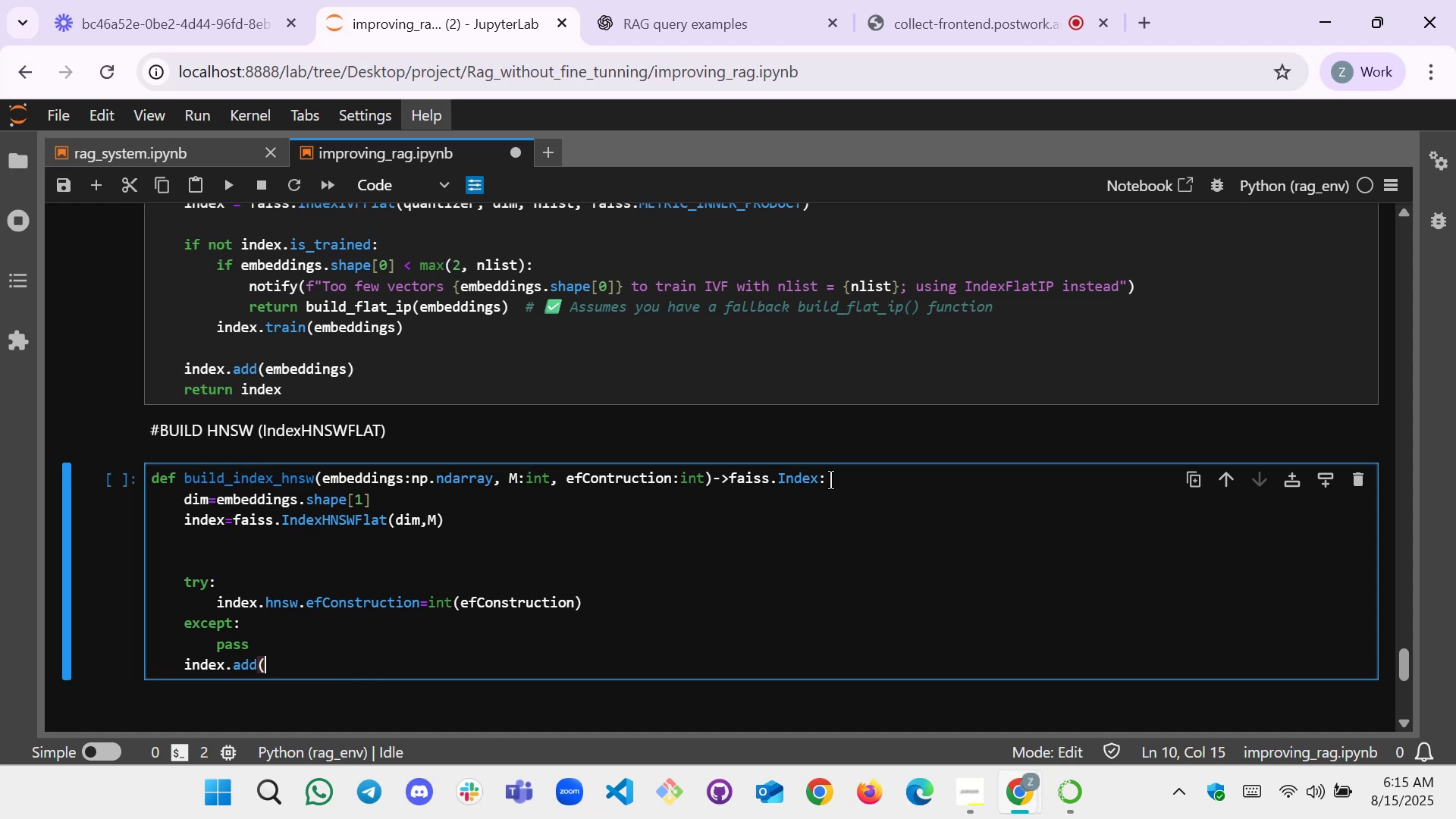 
wait(9.87)
 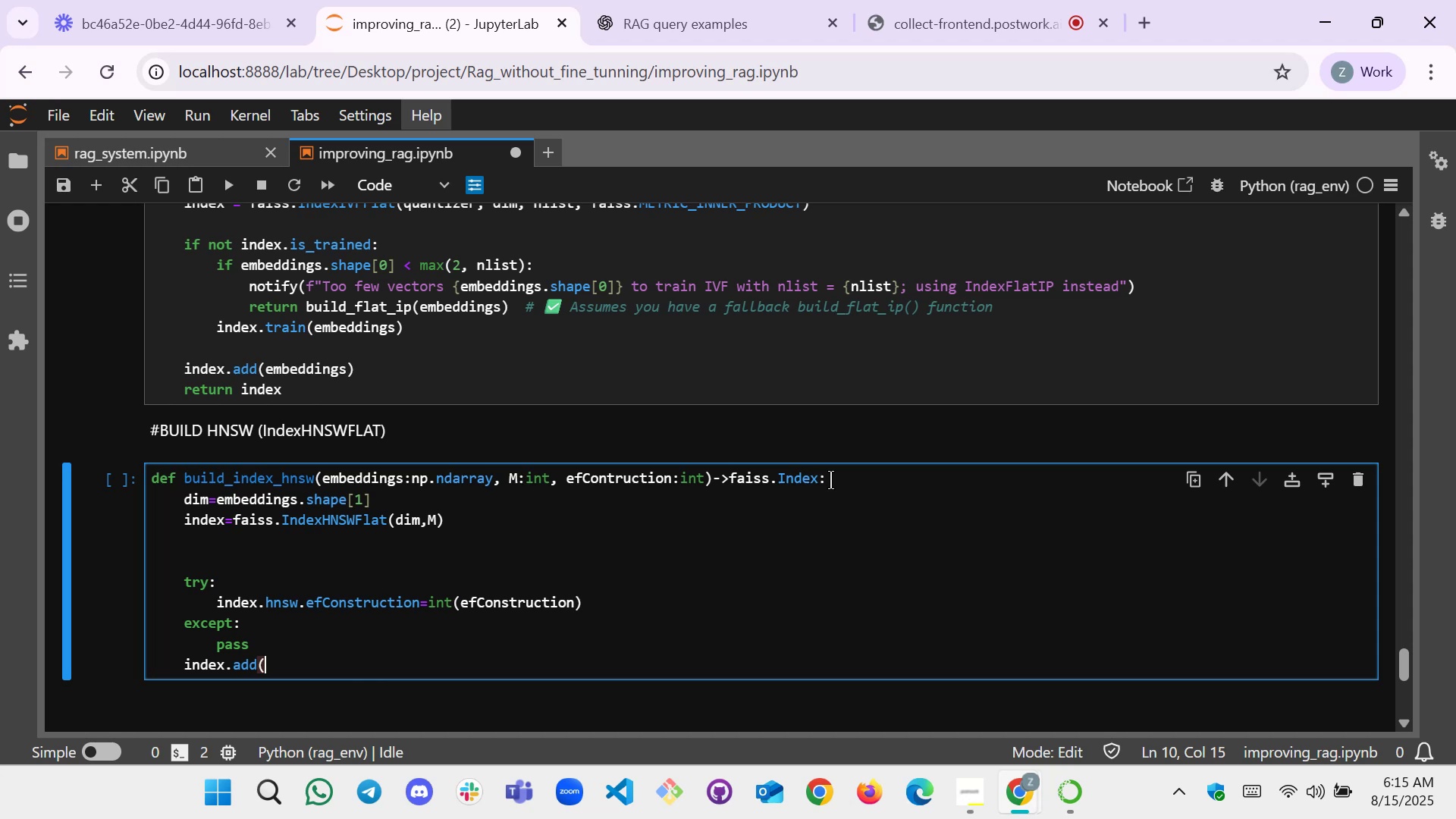 
type(embeddings)
 